 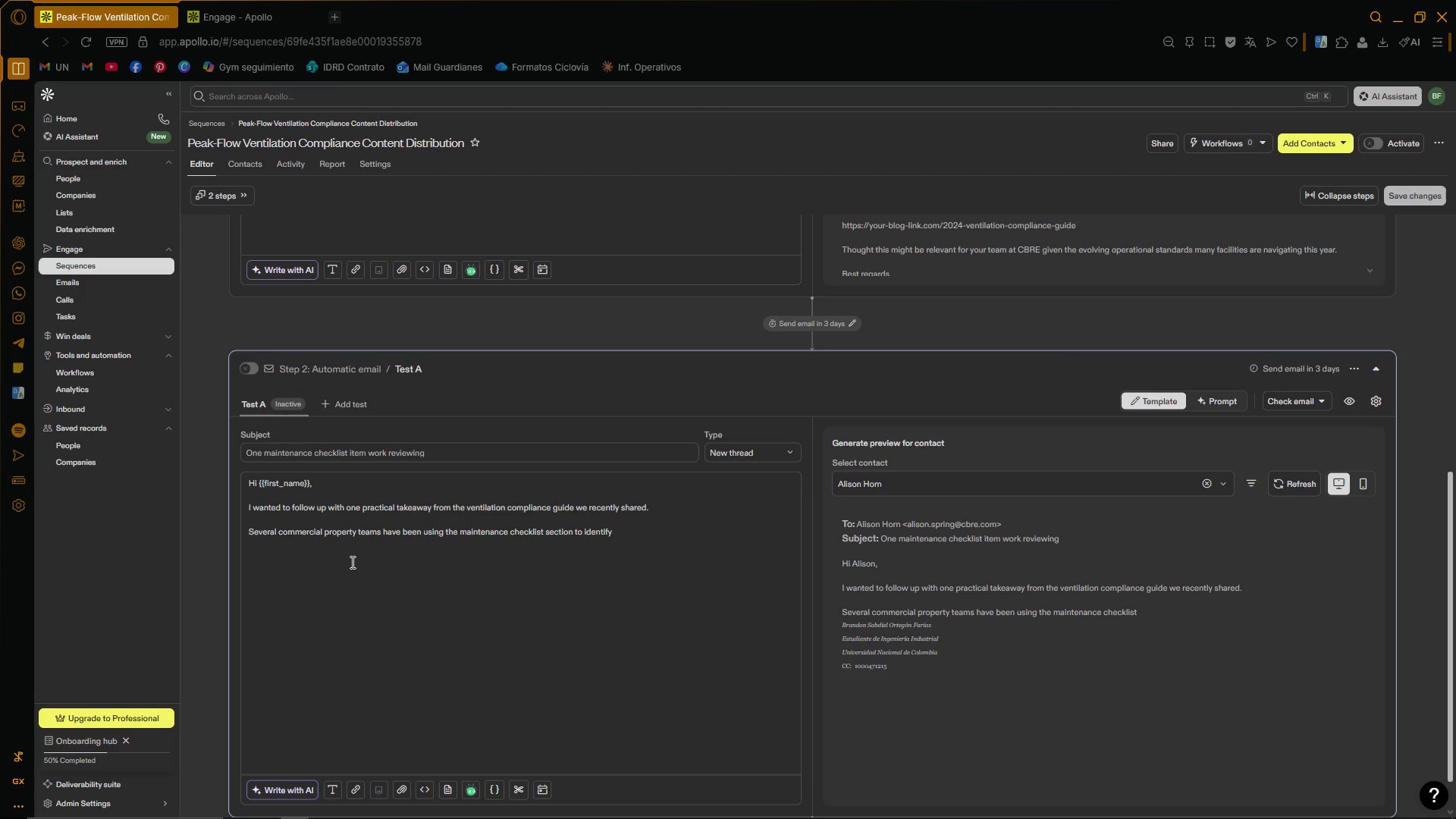 
type(overlooked airflow and filtration issues before they become larger operational concerns.)
 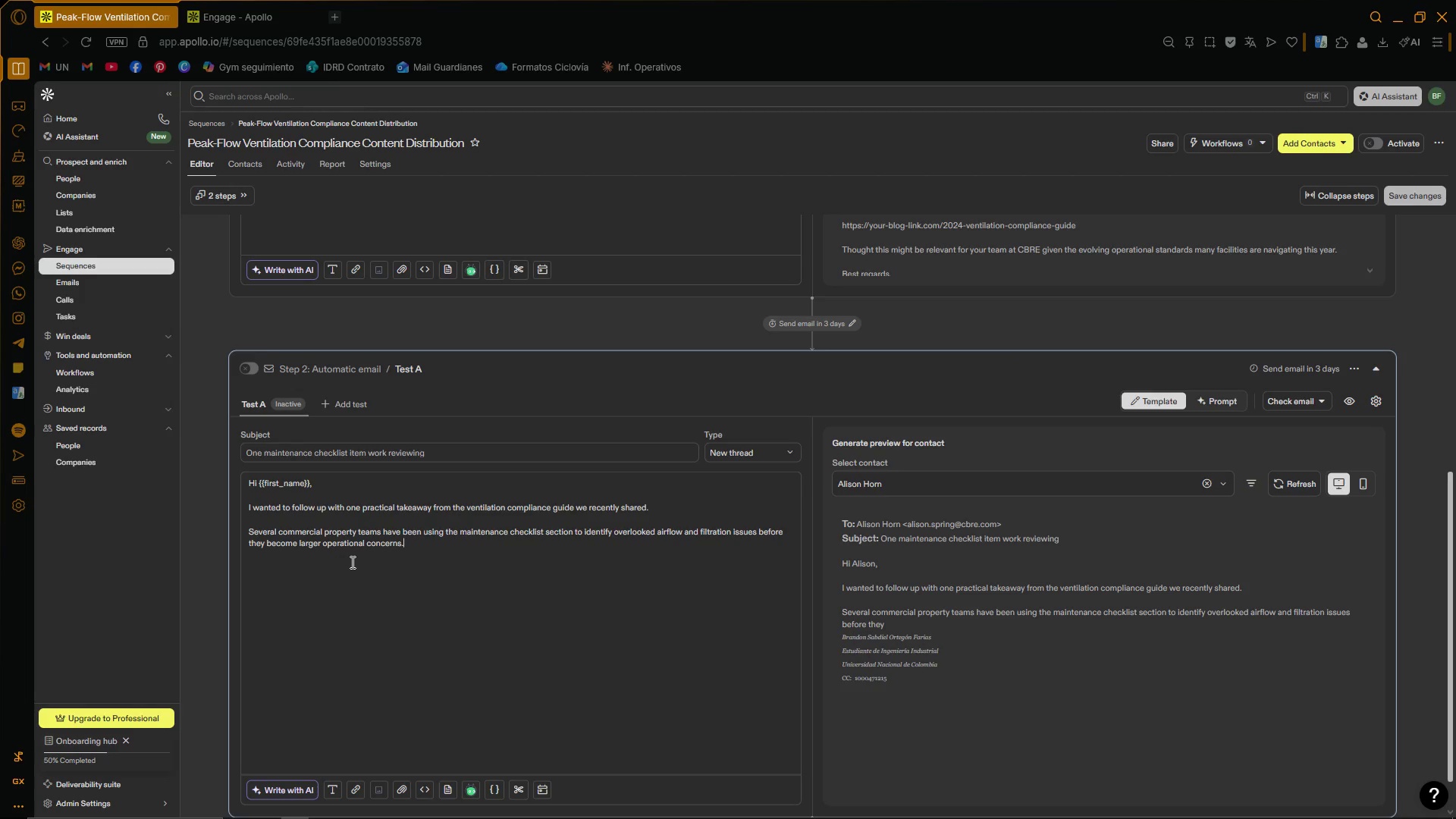 
key(Enter)
 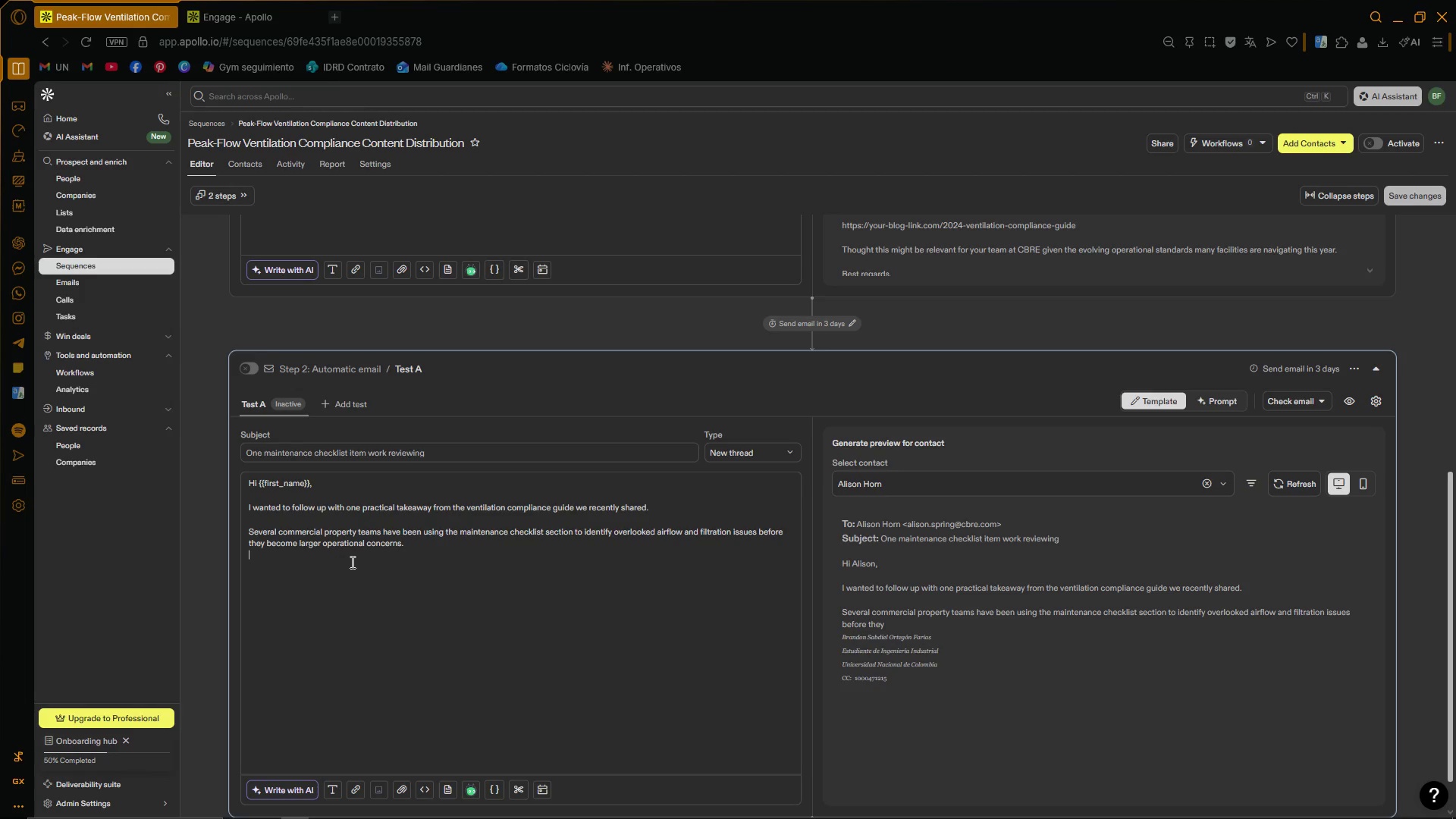 
key(Enter)
 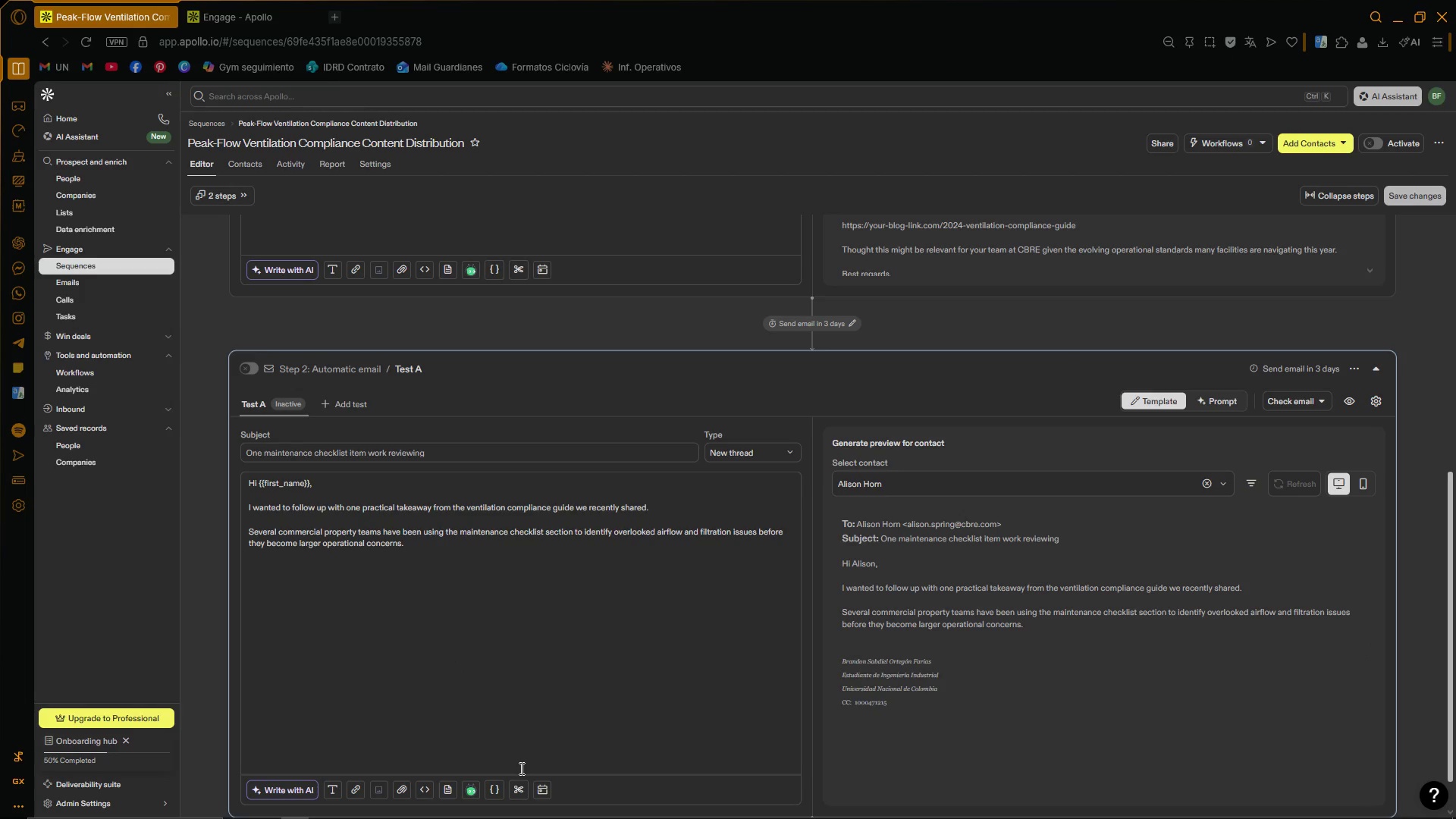 
left_click([525, 790])
 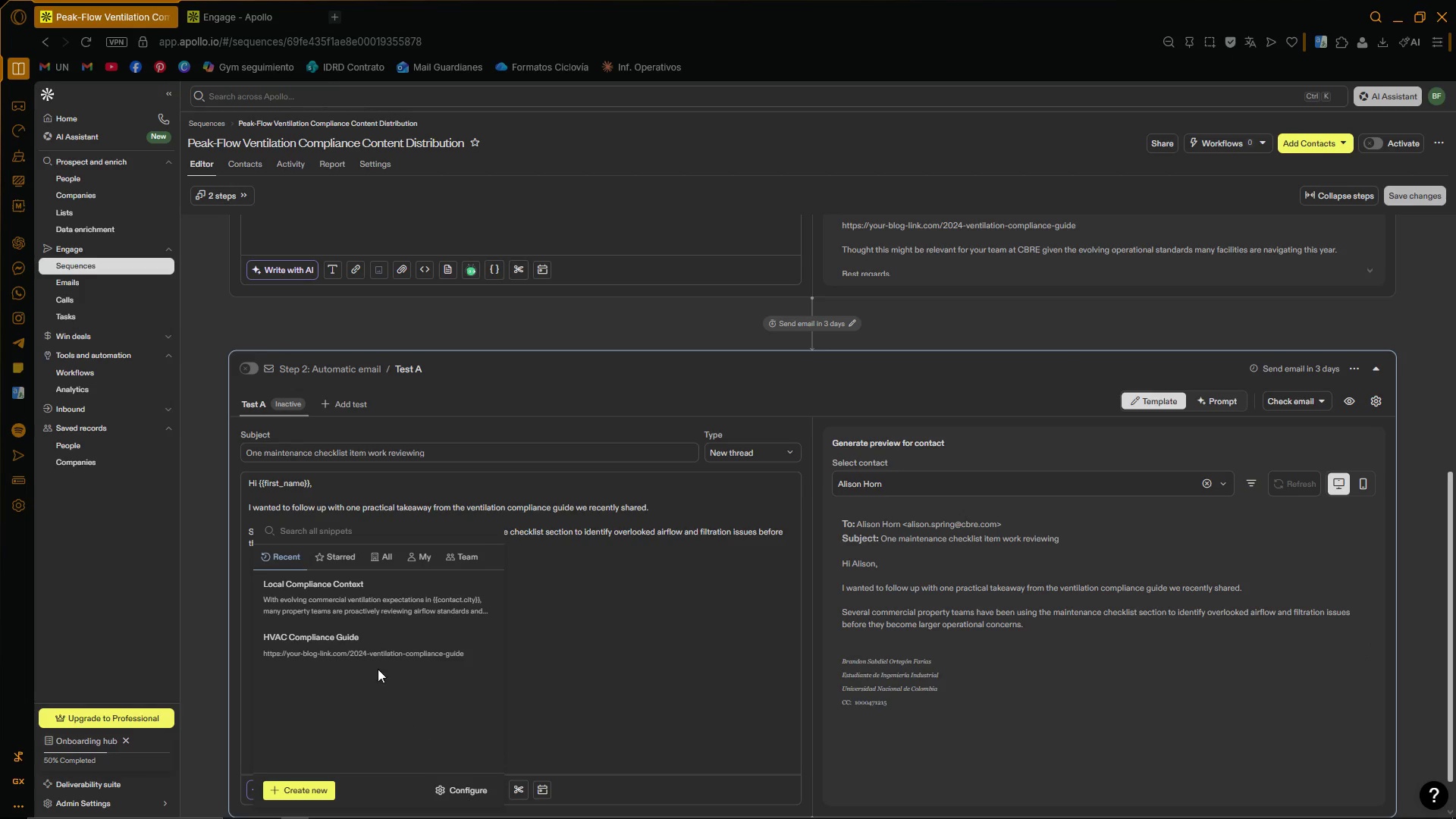 
left_click([377, 588])
 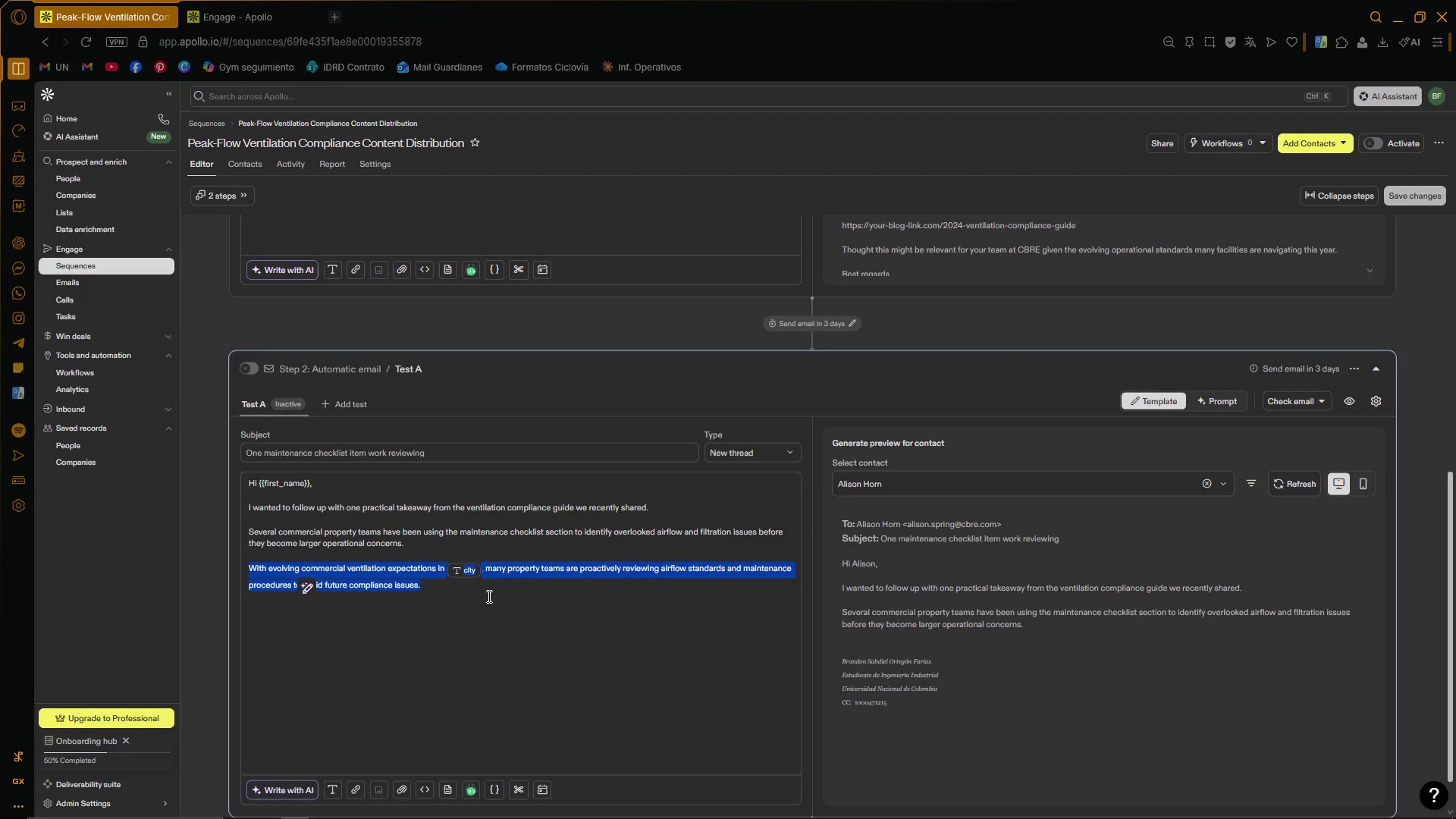 
left_click([483, 599])
 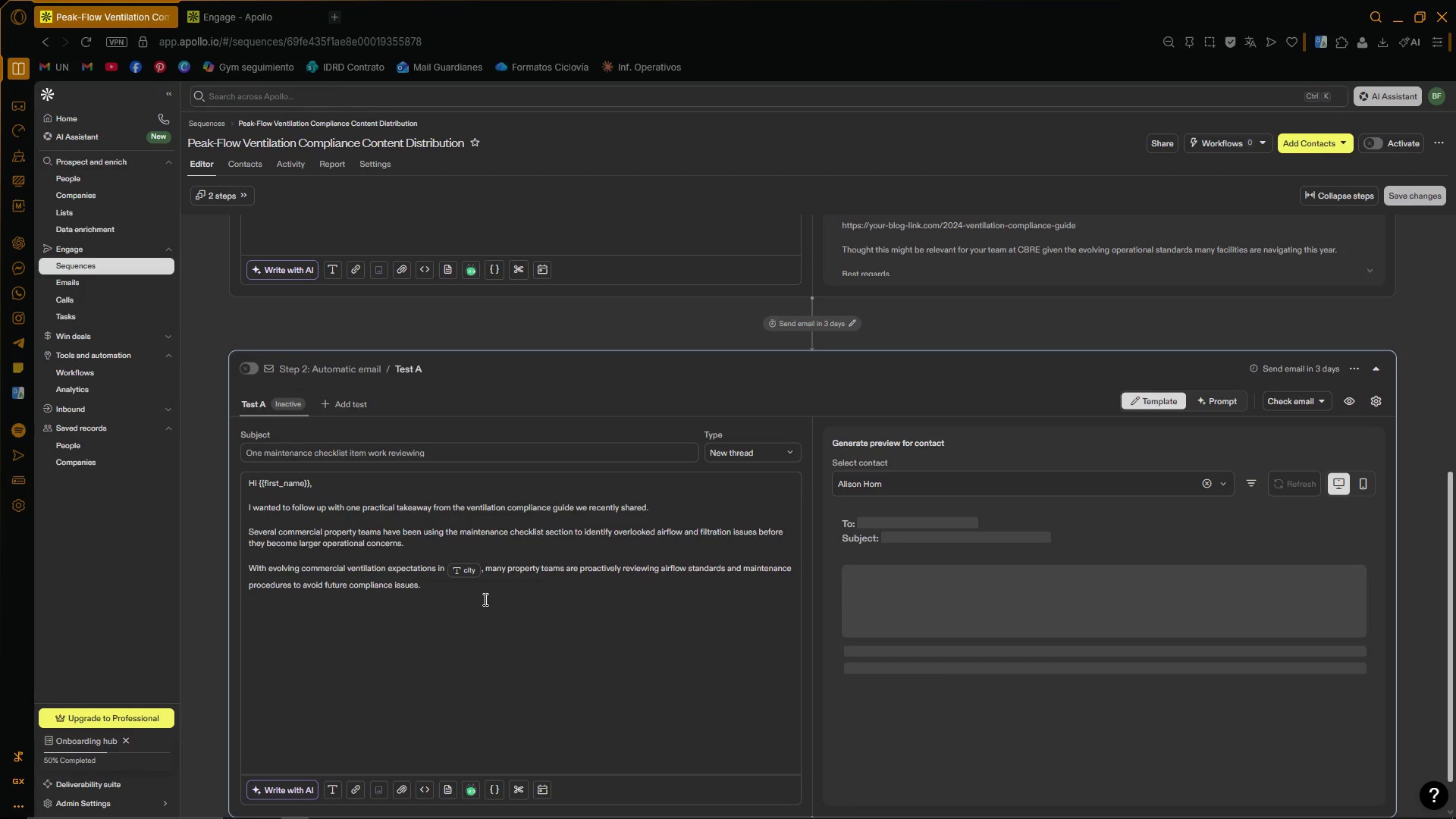 
key(Enter)
 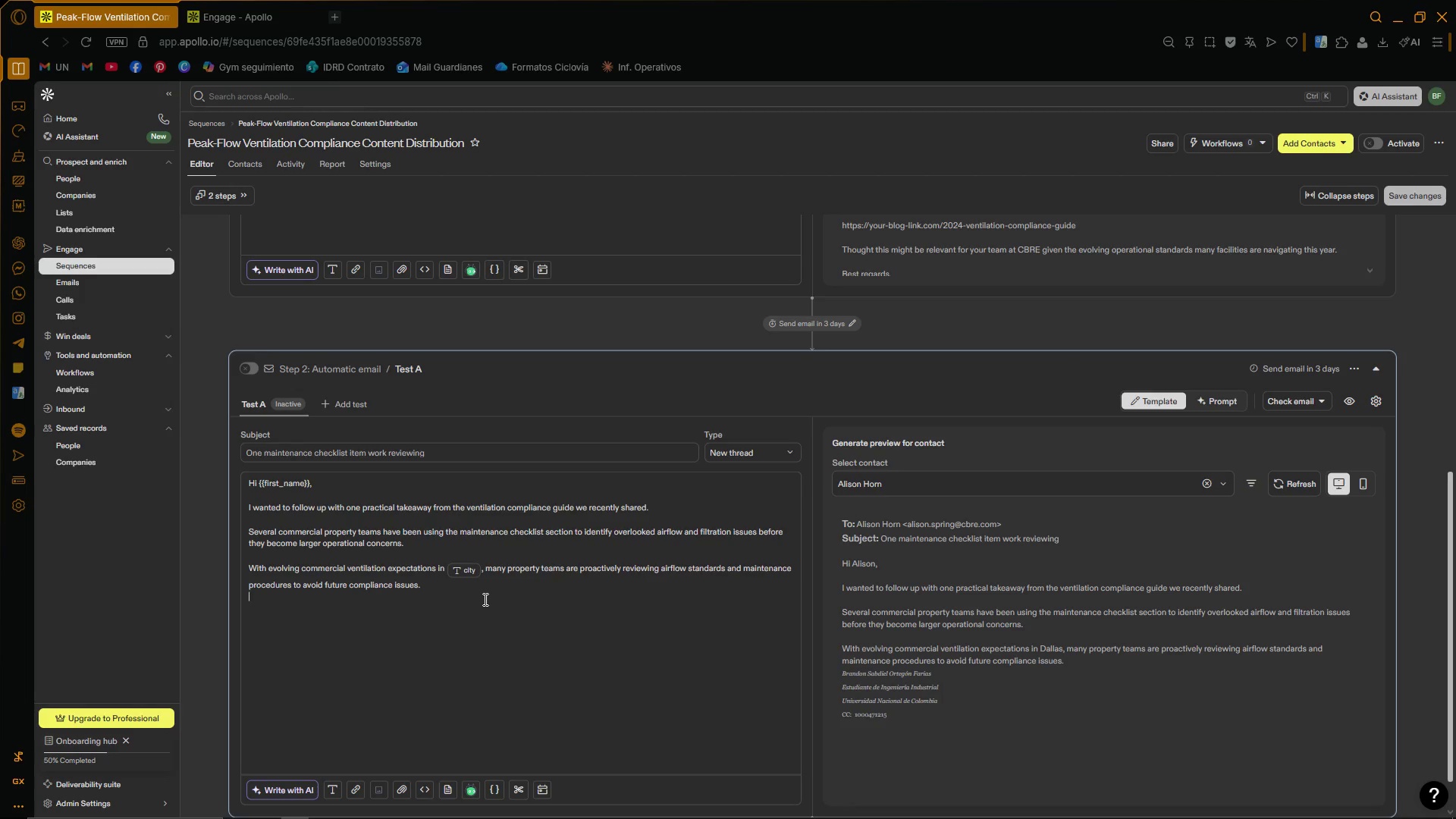 
key(Enter)
 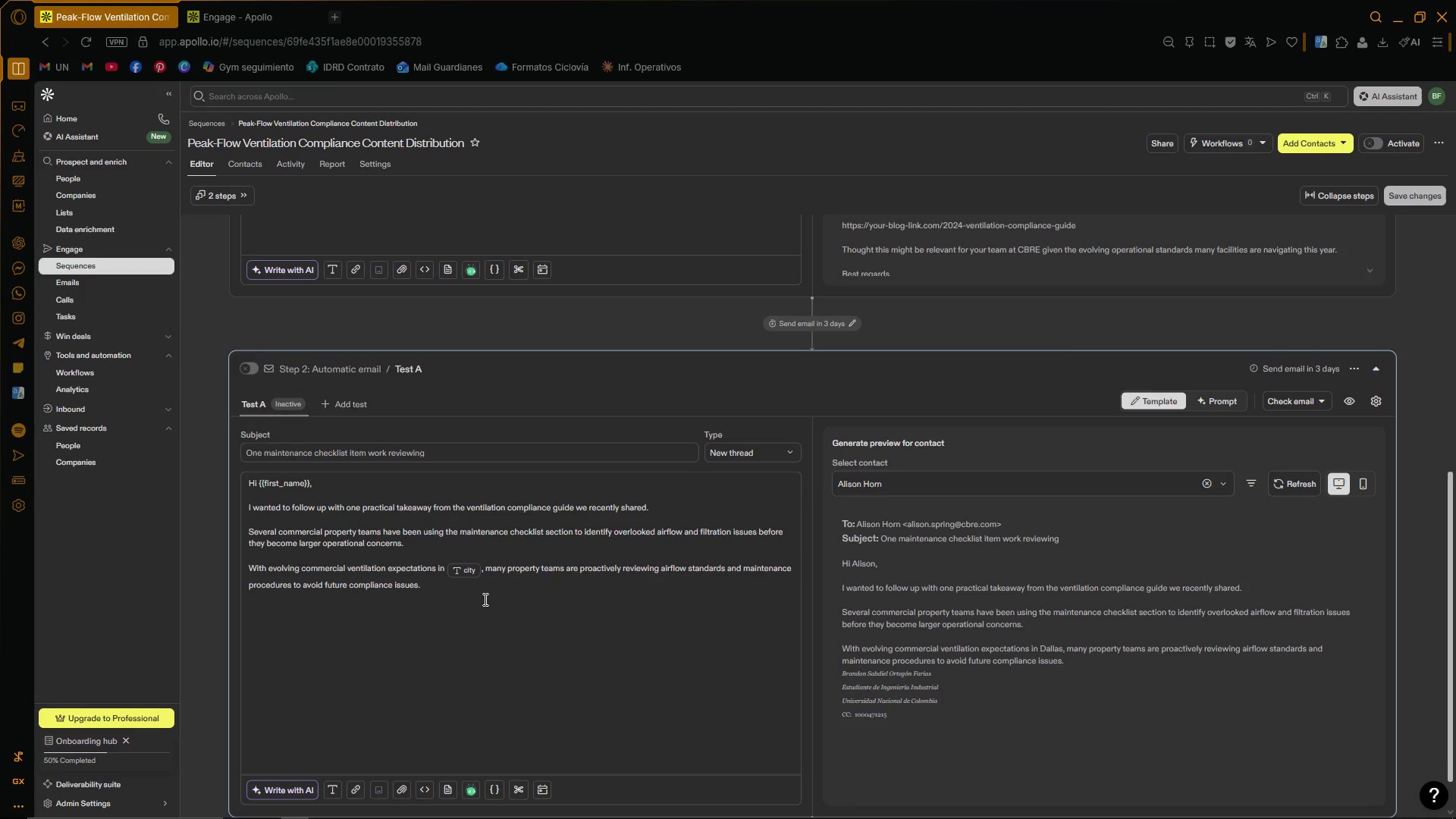 
scroll: coordinate [470, 544], scroll_direction: up, amount: 4.0
 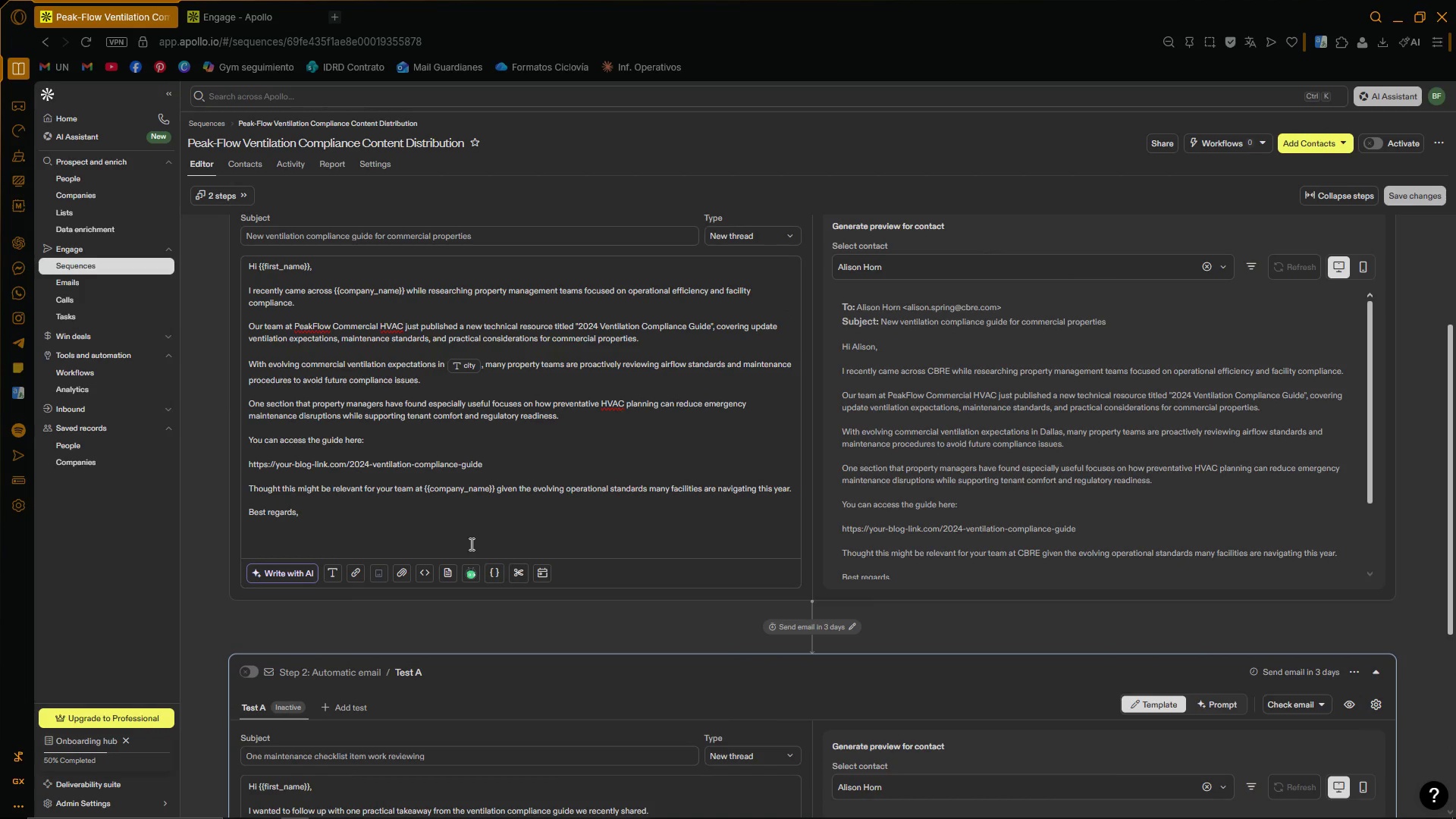 
scroll: coordinate [470, 544], scroll_direction: down, amount: 3.0
 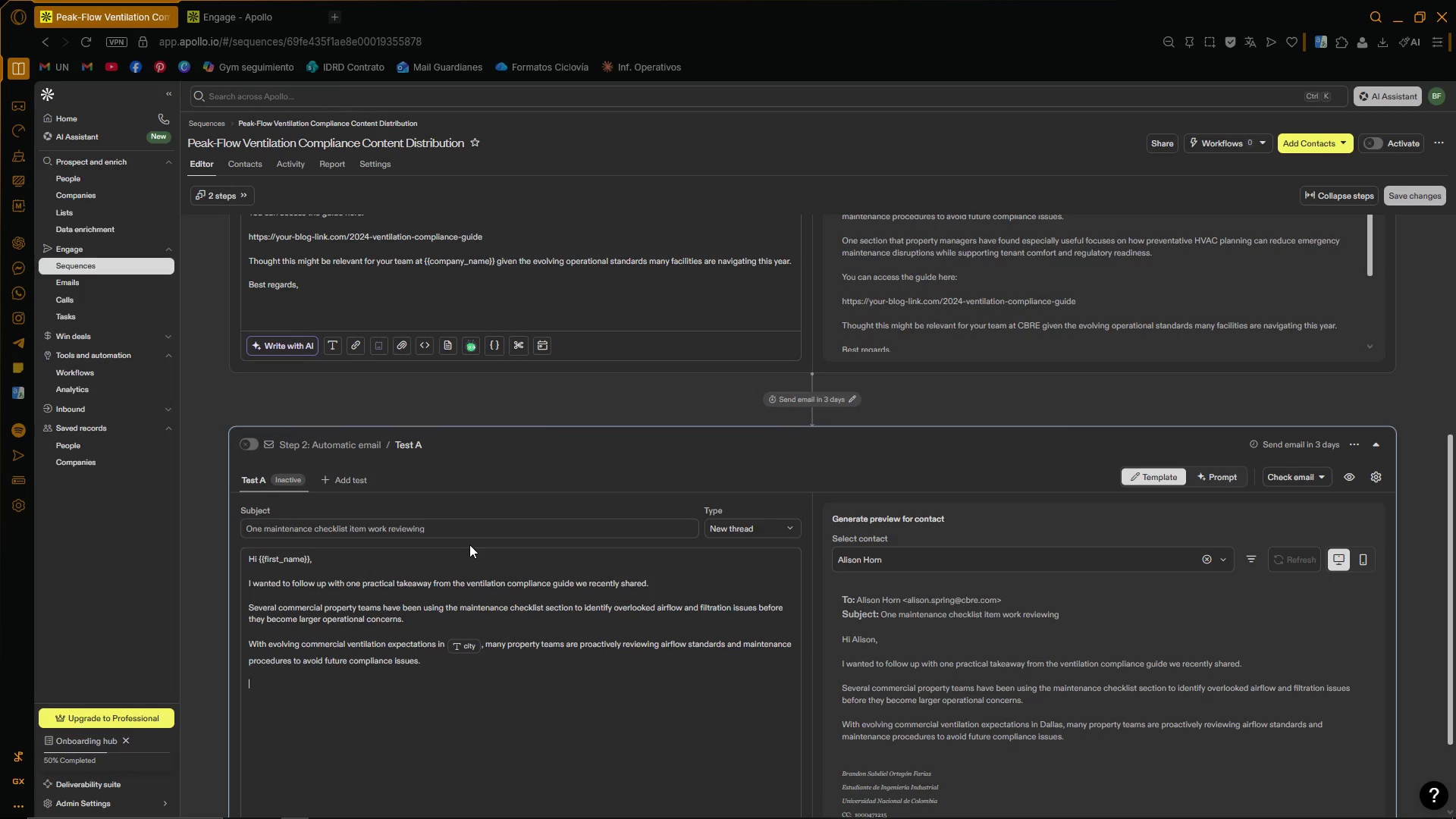 
wait(10.65)
 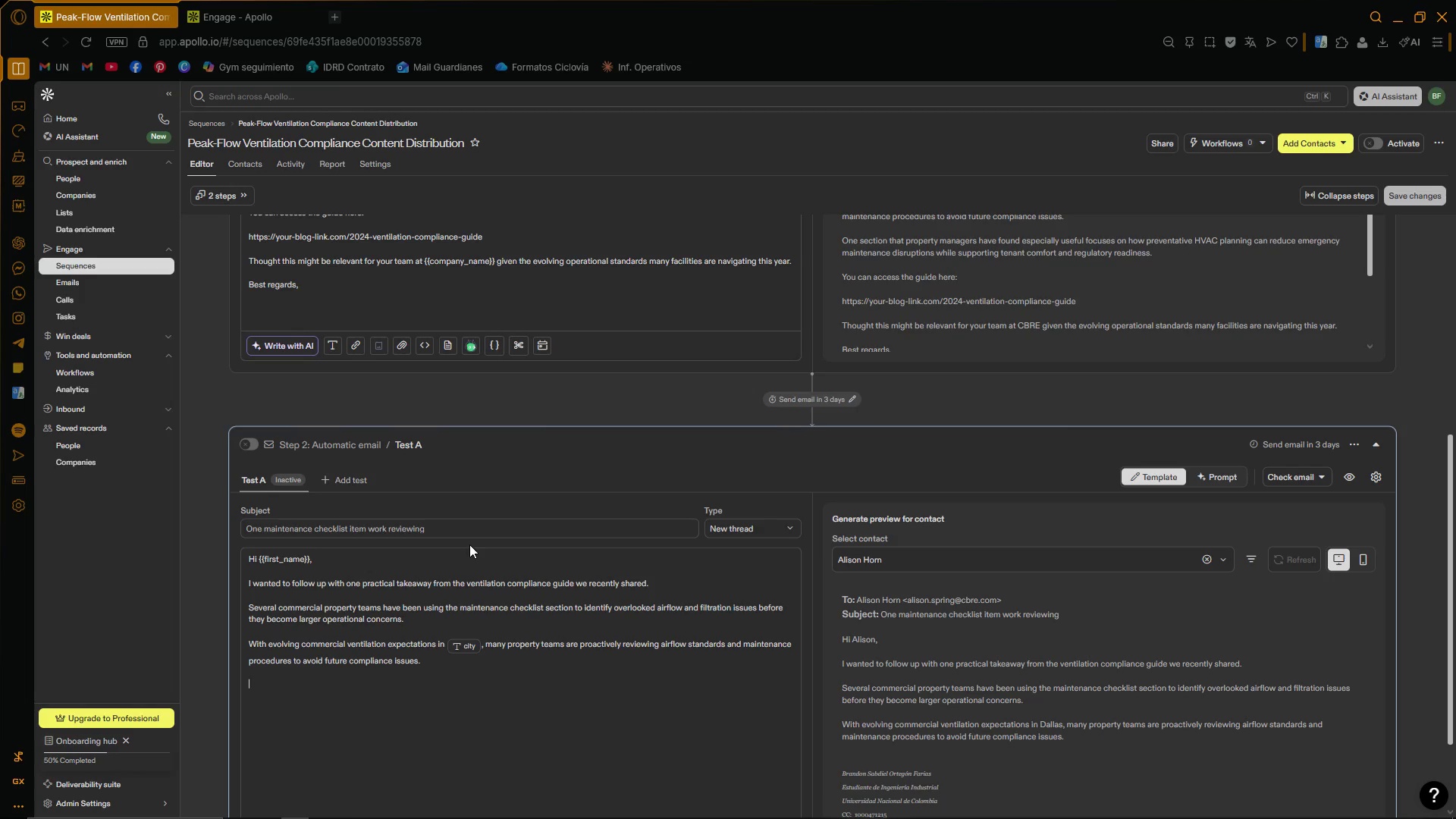 
scroll: coordinate [536, 344], scroll_direction: down, amount: 3.0
 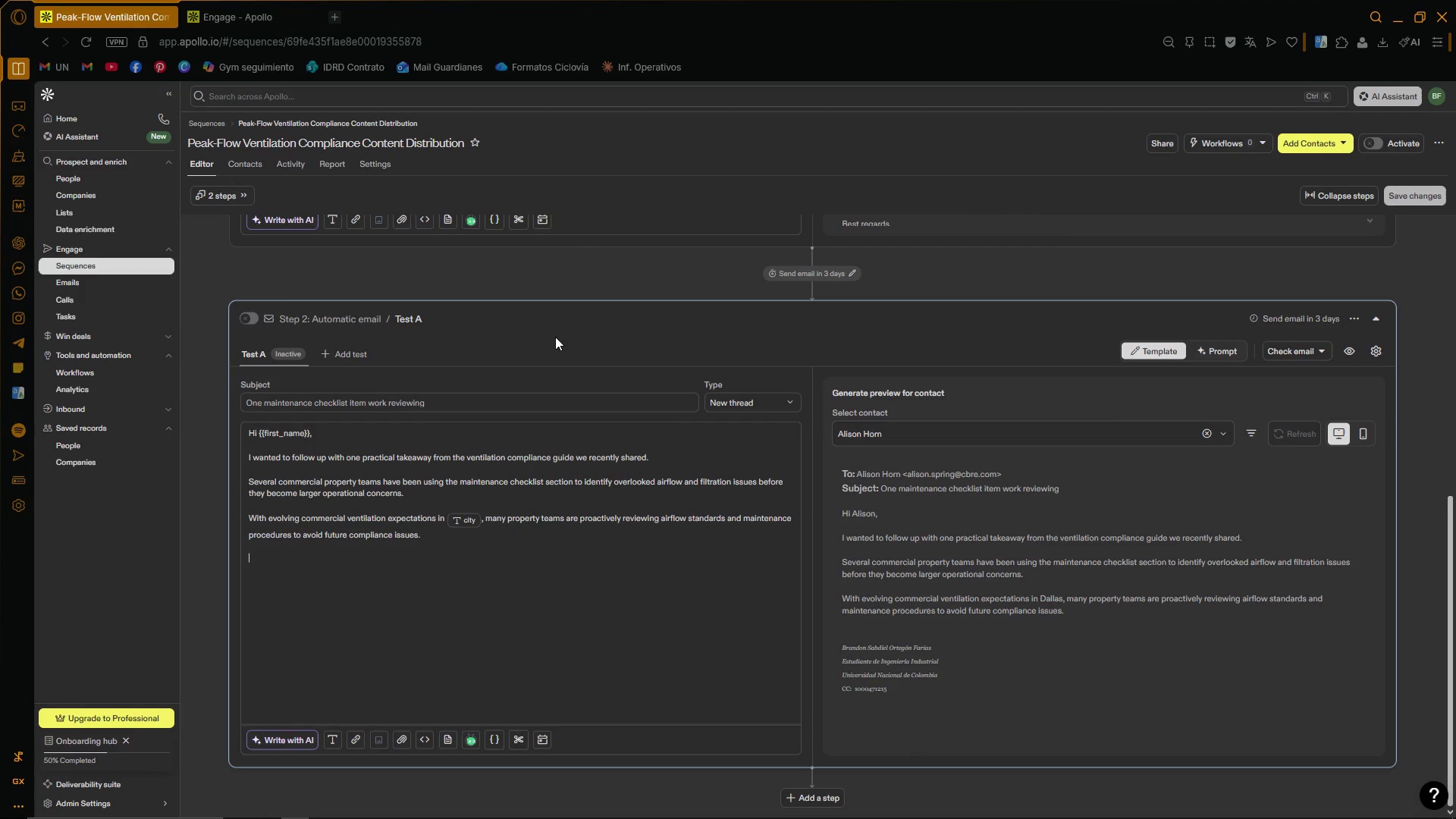 
scroll: coordinate [594, 338], scroll_direction: up, amount: 5.0
 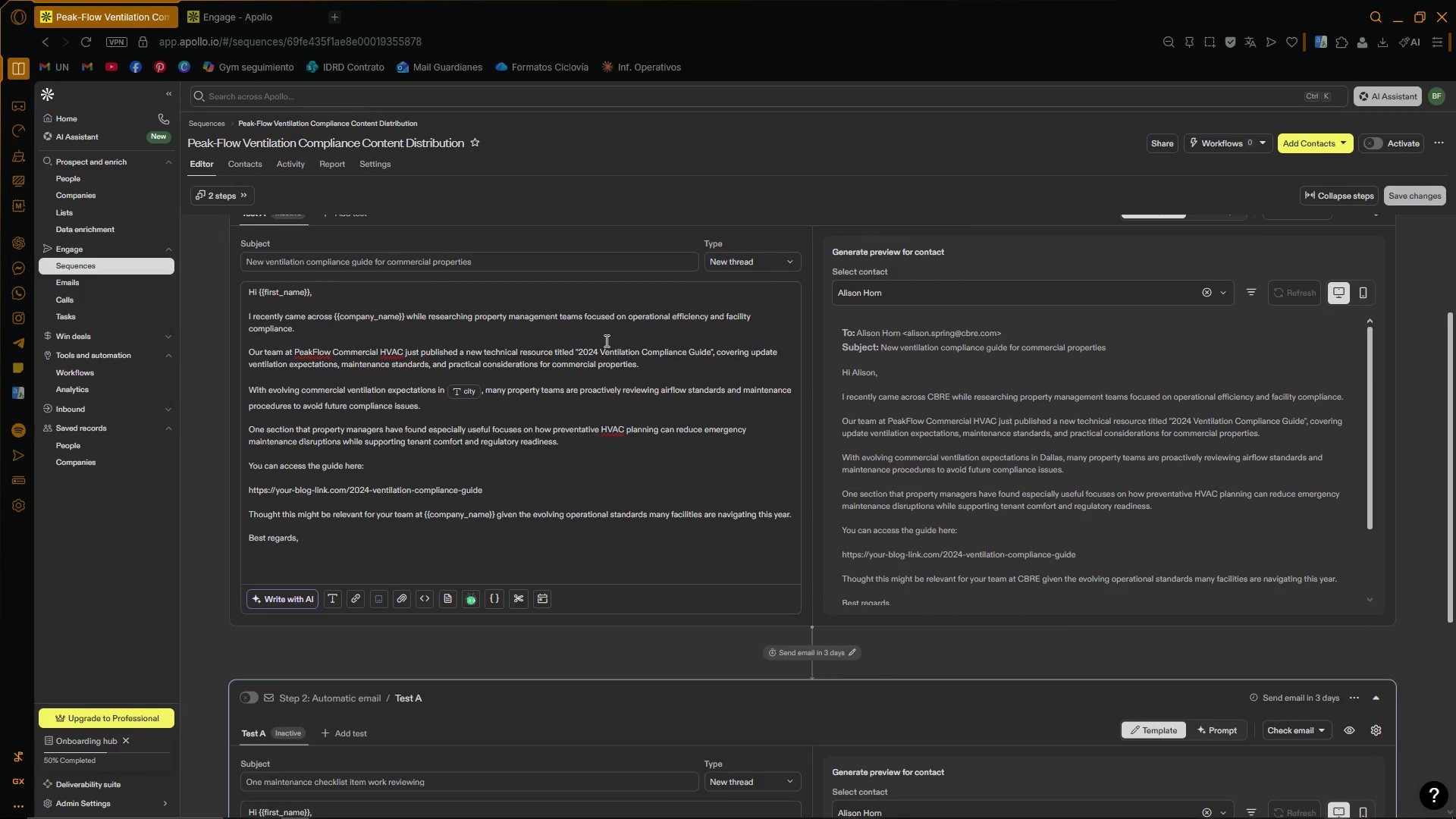 
scroll: coordinate [606, 351], scroll_direction: down, amount: 6.0
 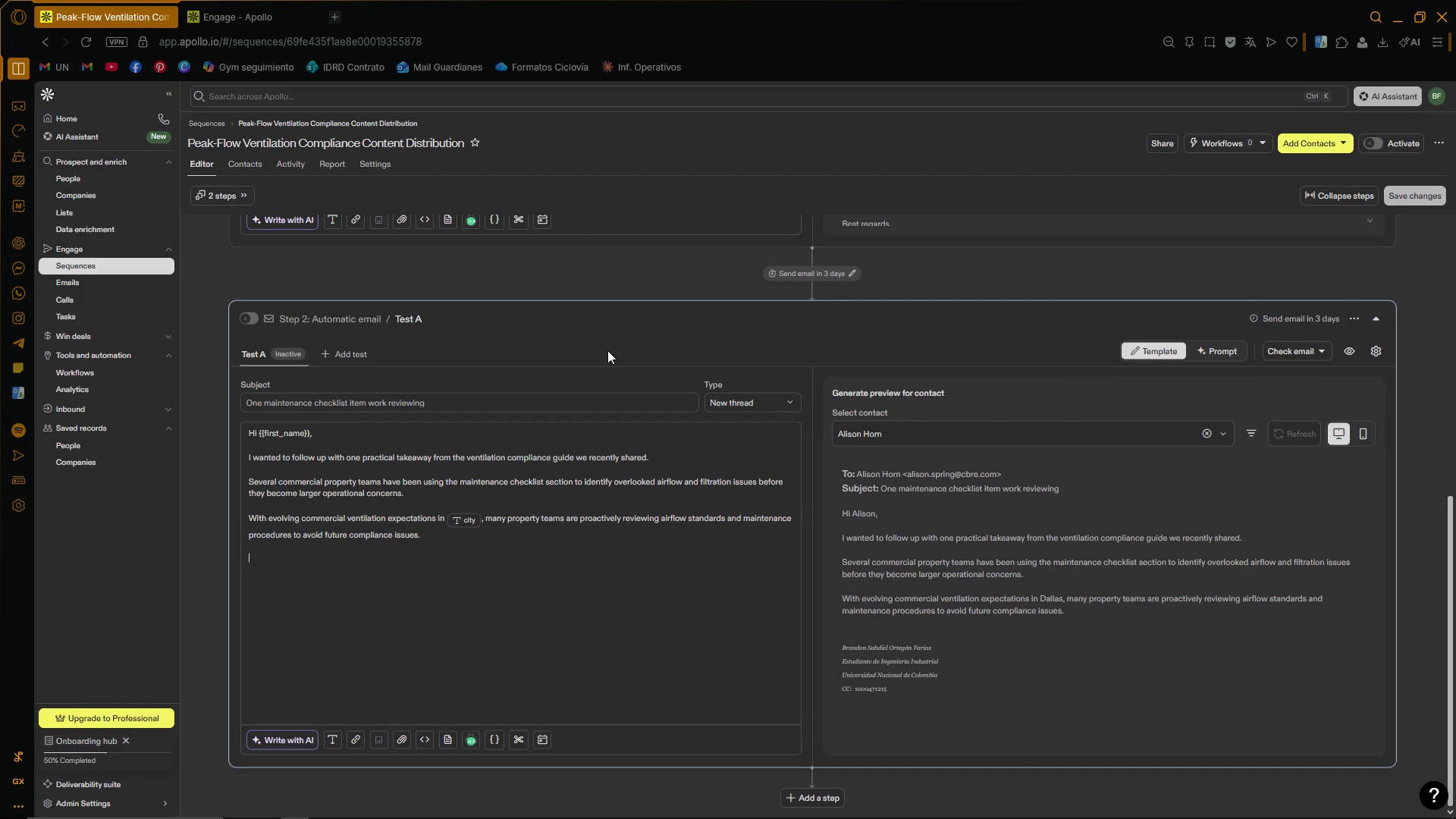 
type(In particular, quarterly ventilation inspections and airflow documentation )
 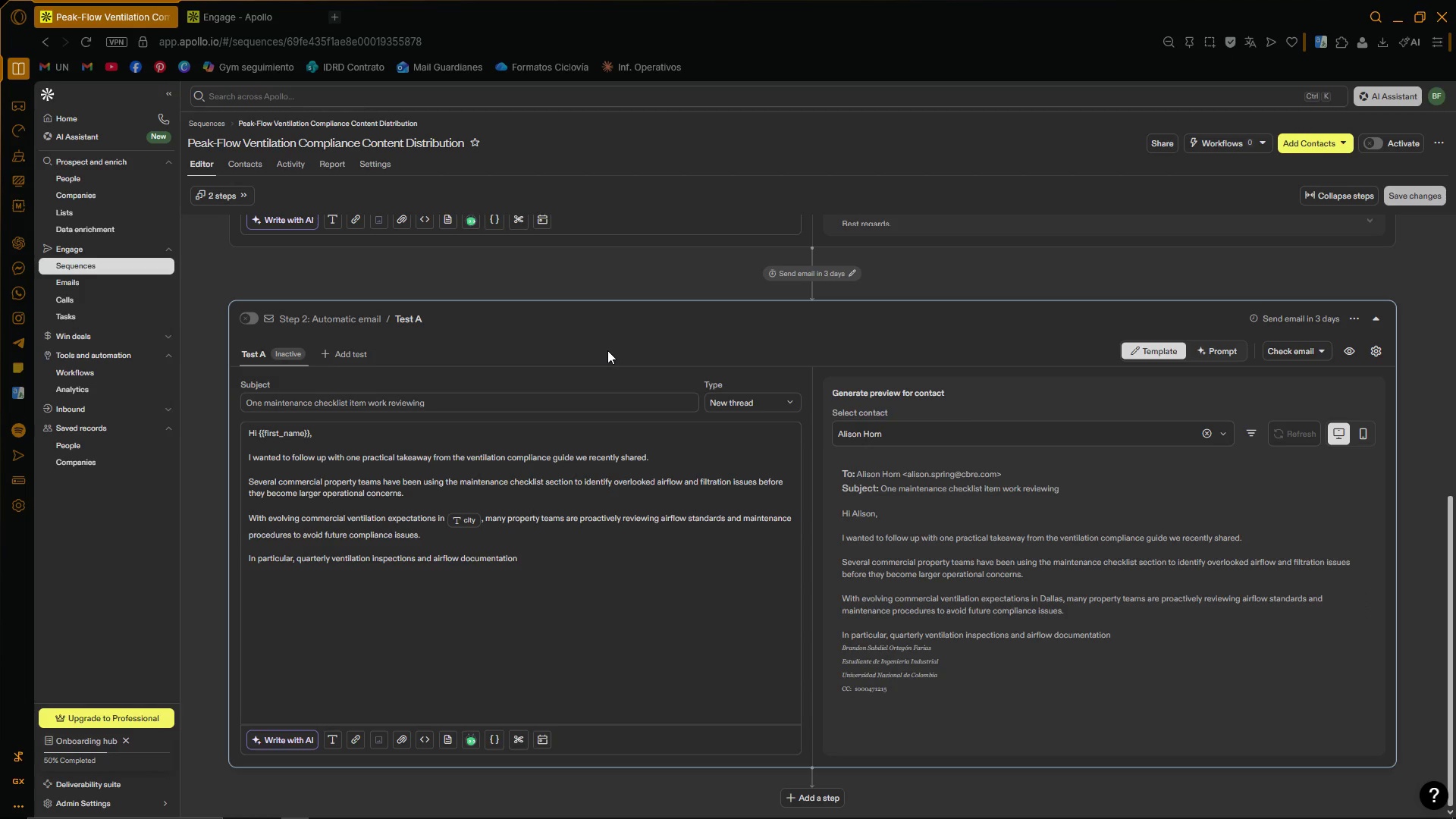 
type(have c)
key(Backspace)
type(become increasingly important for multi-unit commercial environments. )
 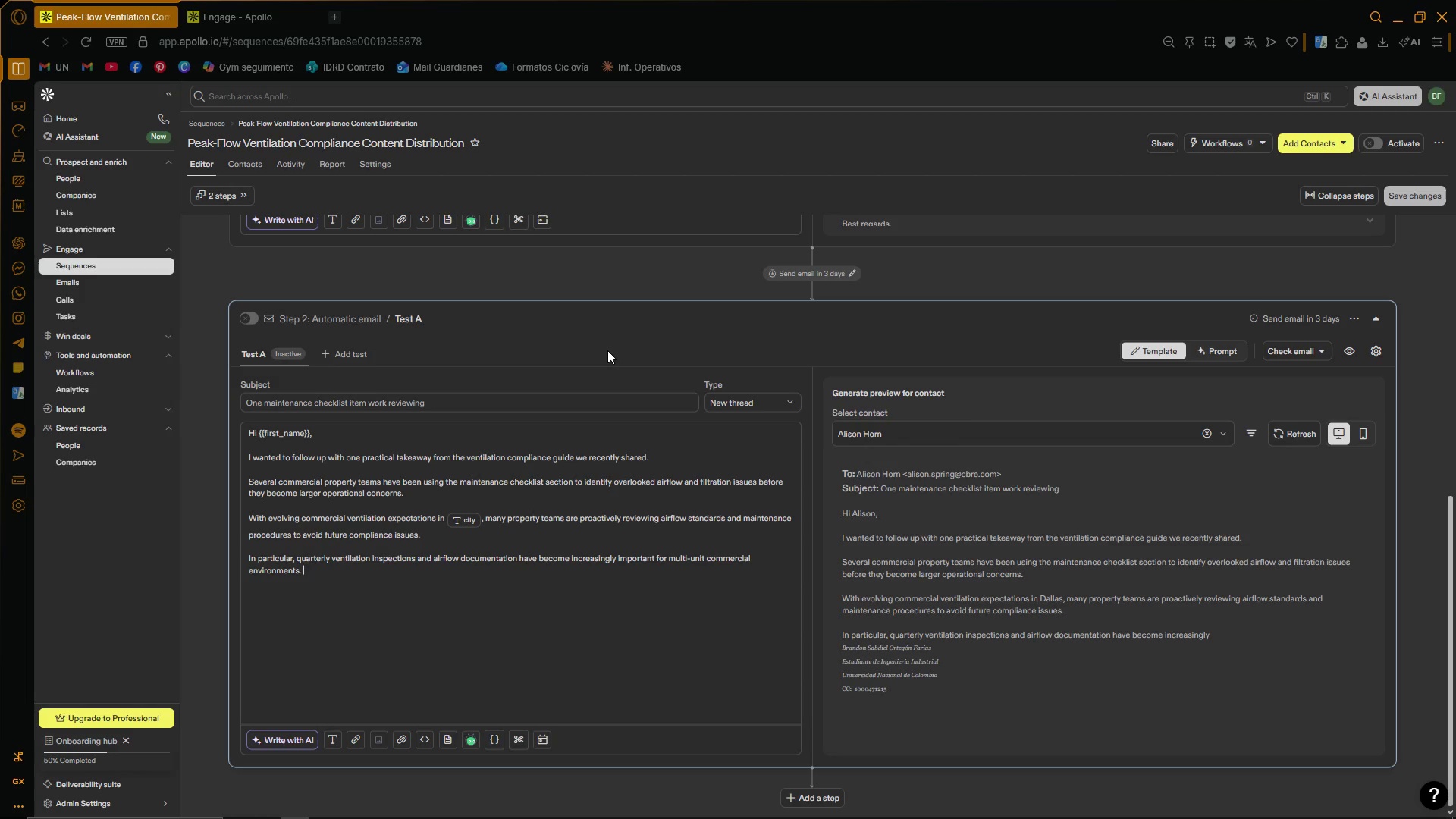 
key(Enter)
 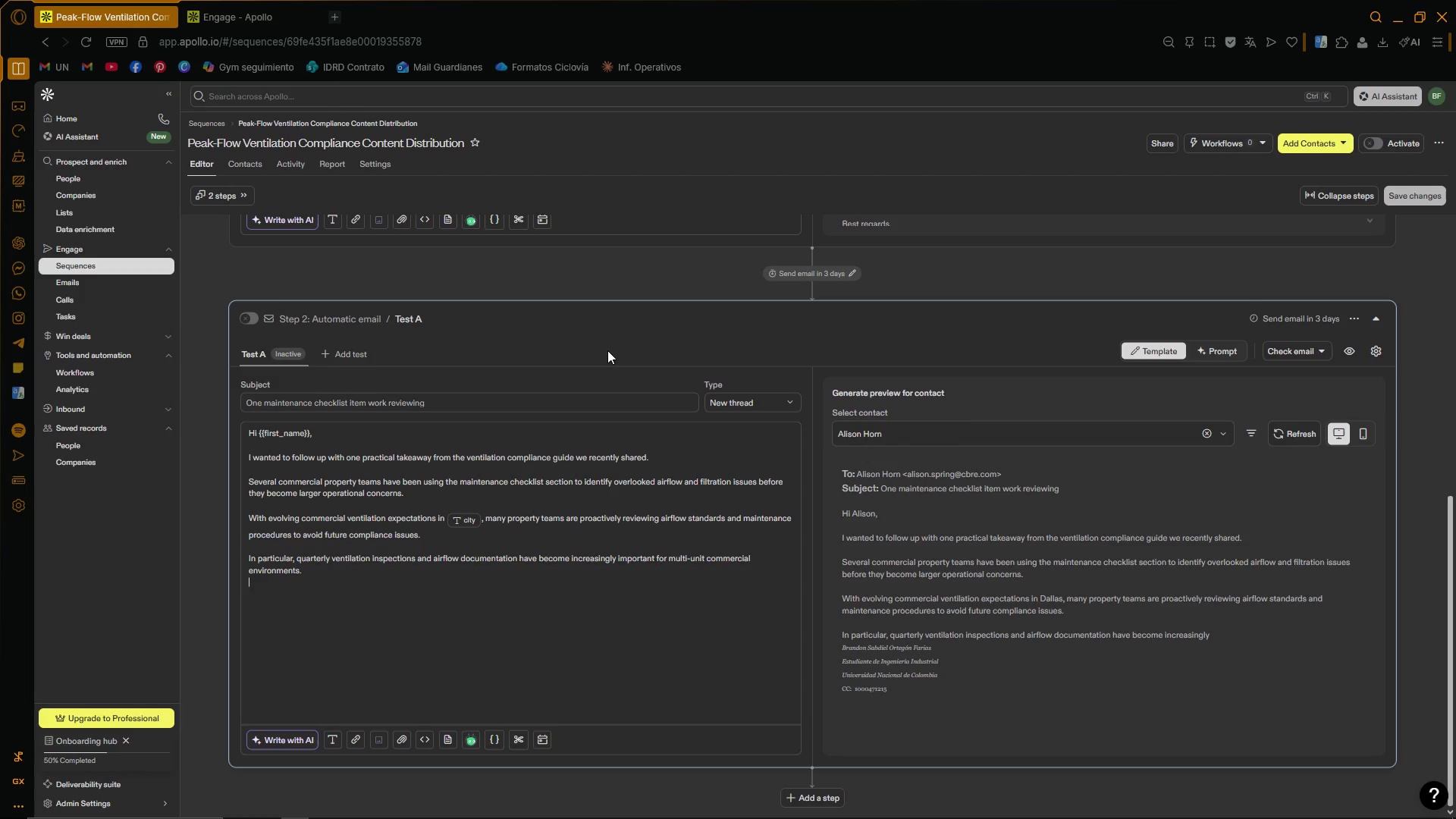 
key(Enter)
 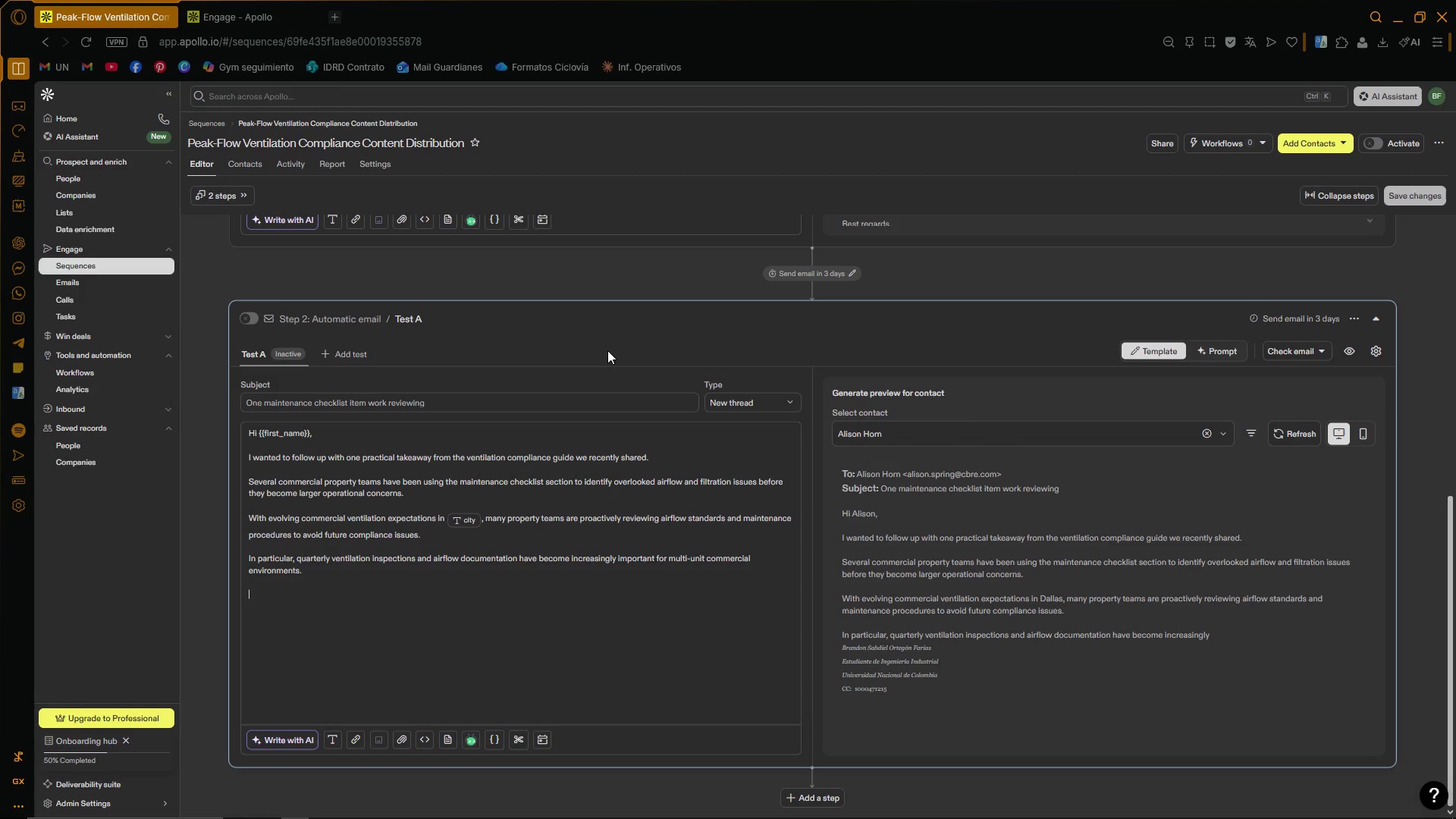 
type(Here[s the guide again in case it[s useful for you facilities a)
key(Backspace)
type(team at '`)
key(Backspace)
key(Backspace)
type(`)
key(Backspace)
type(''c)
 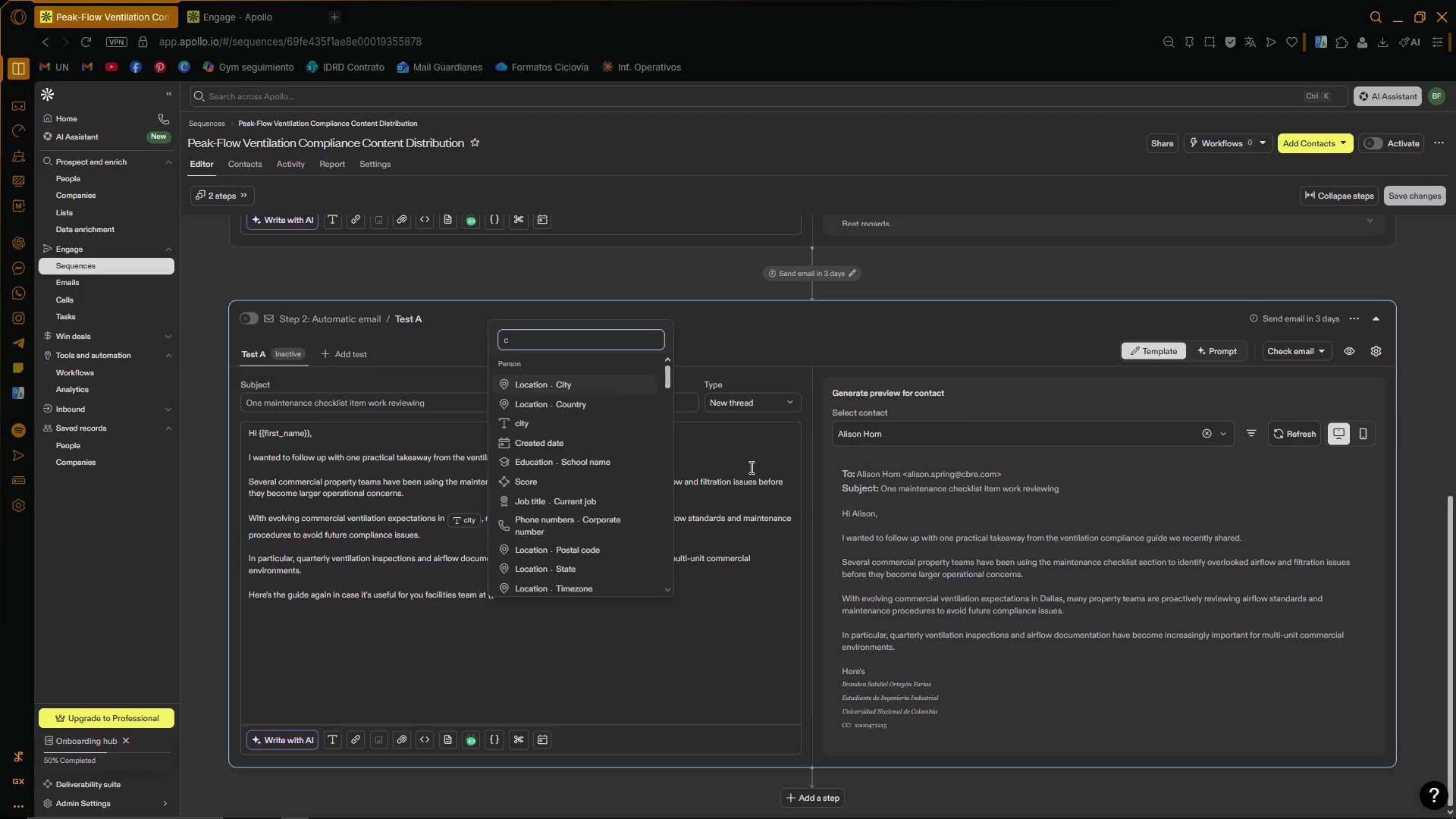 
key(Backspace)
 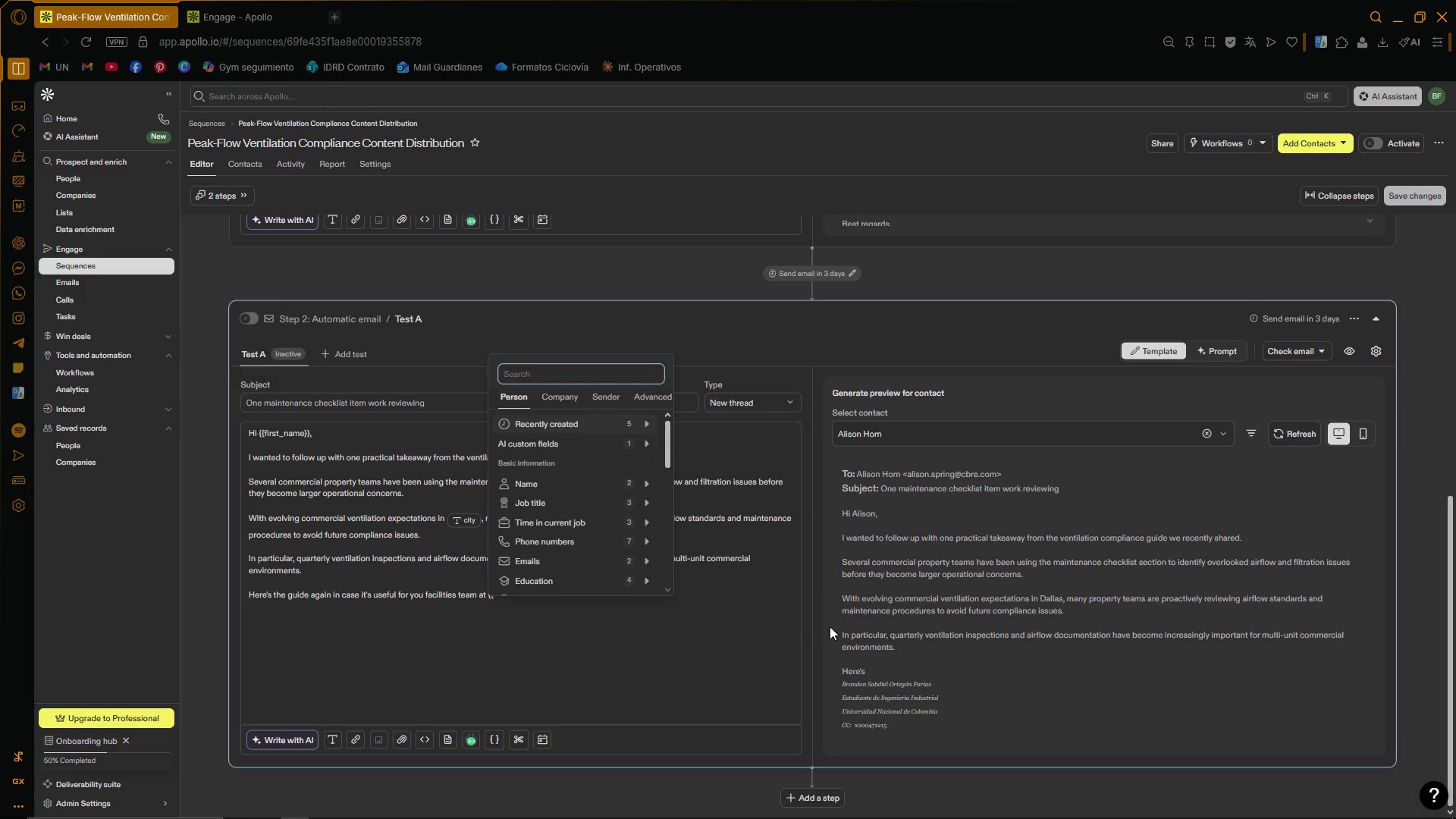 
left_click([746, 619])
 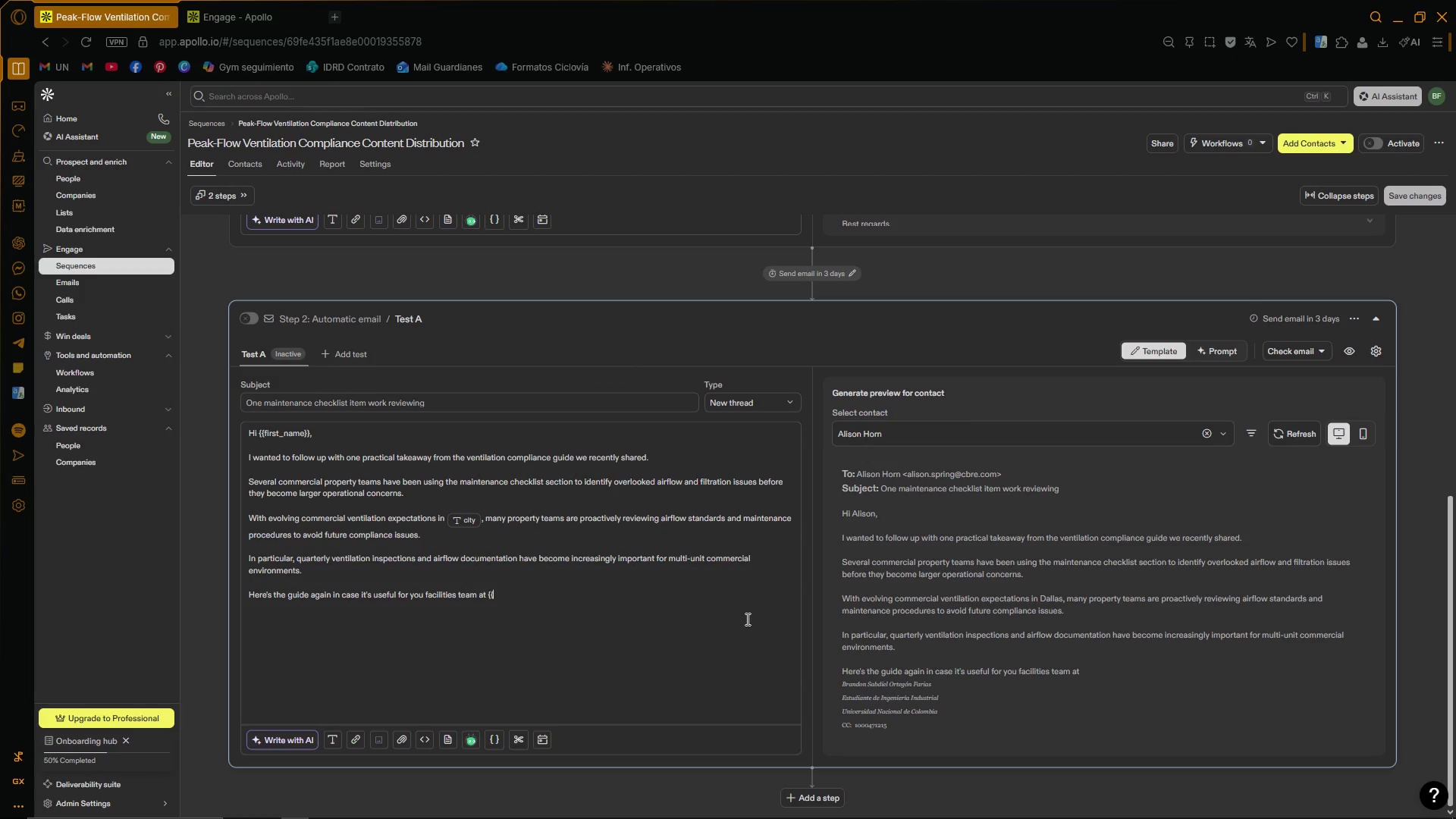 
type(company_name)
 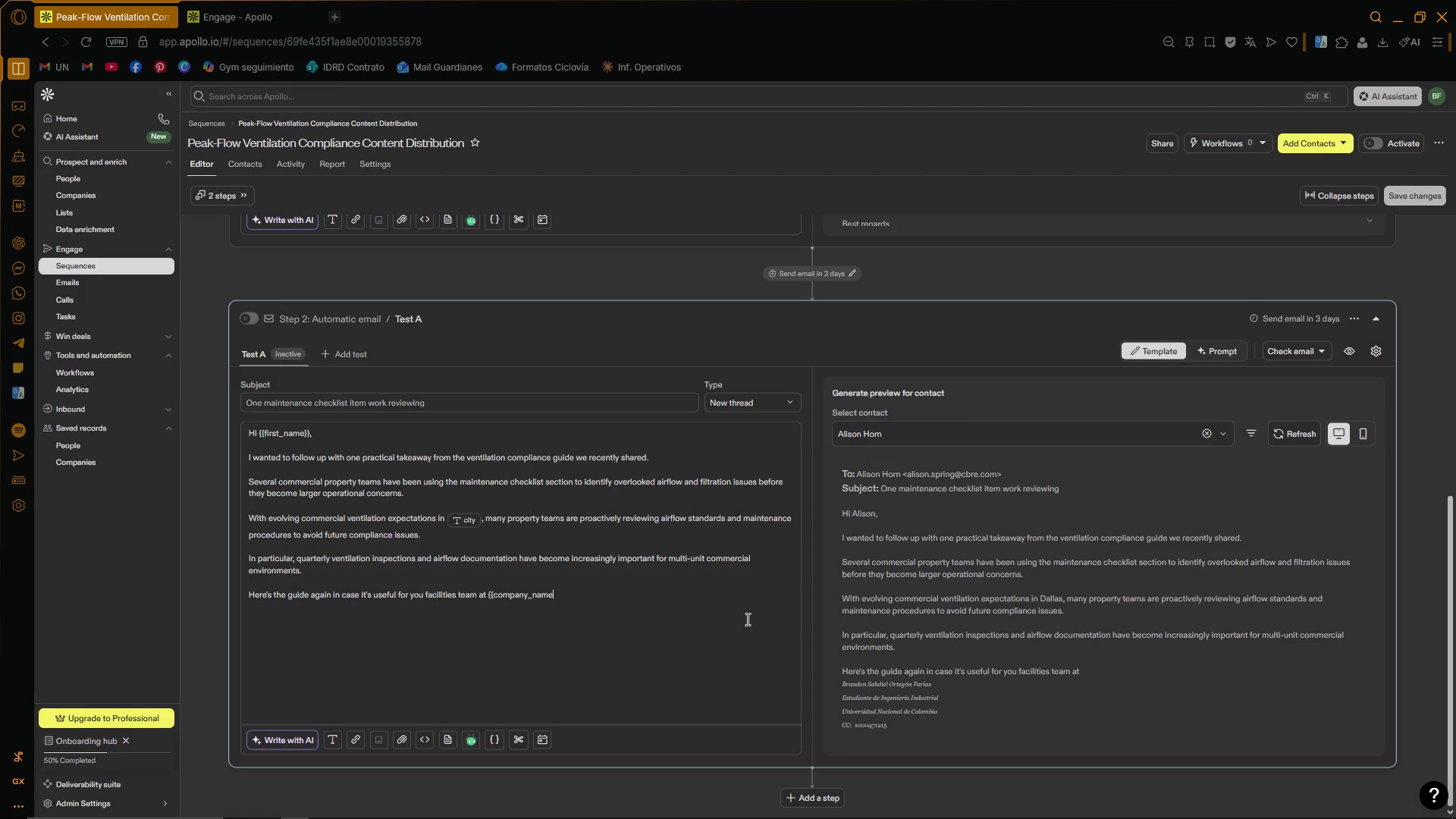 
key(Control+ControlLeft)
 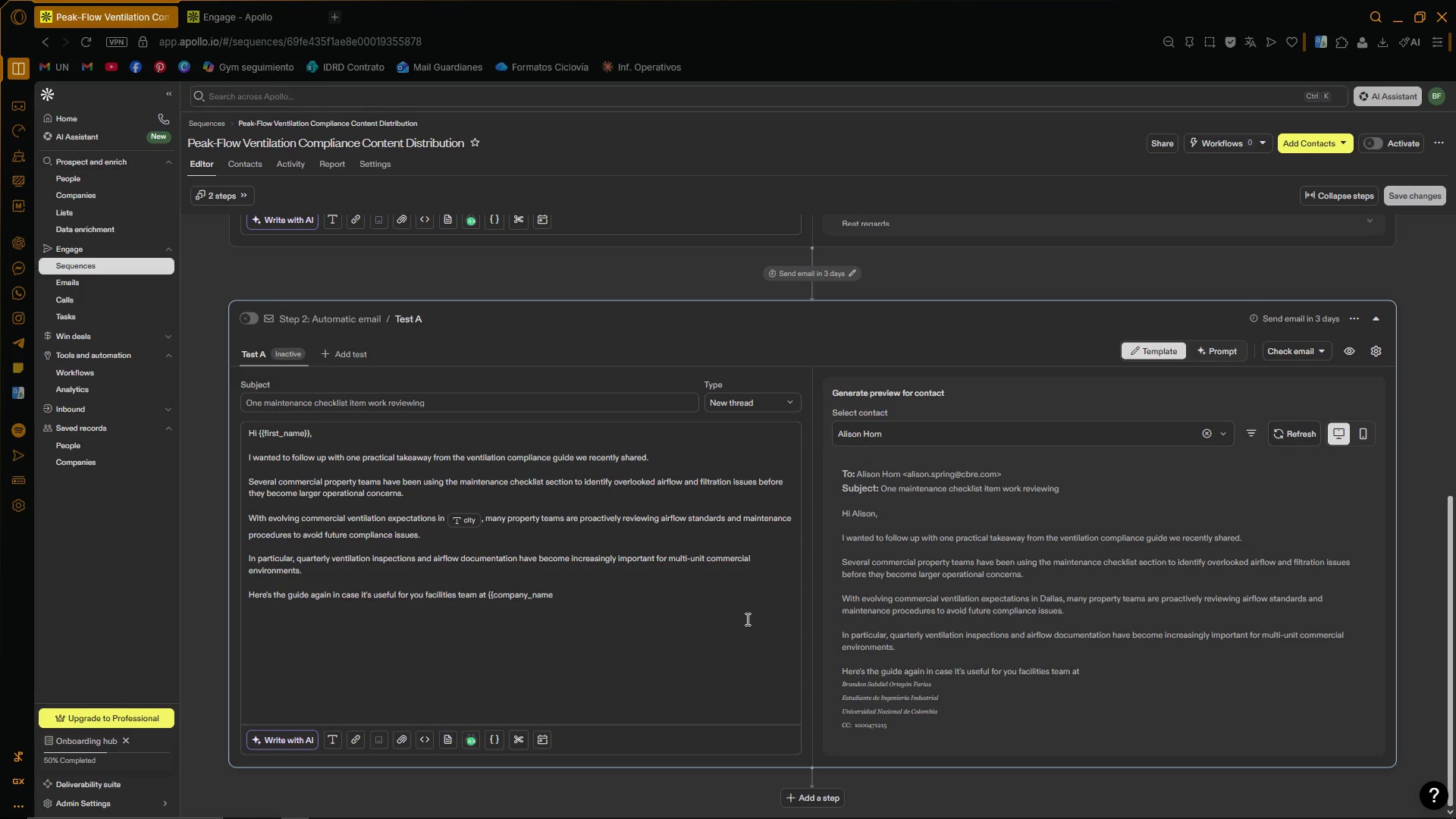 
key(Control+V)
 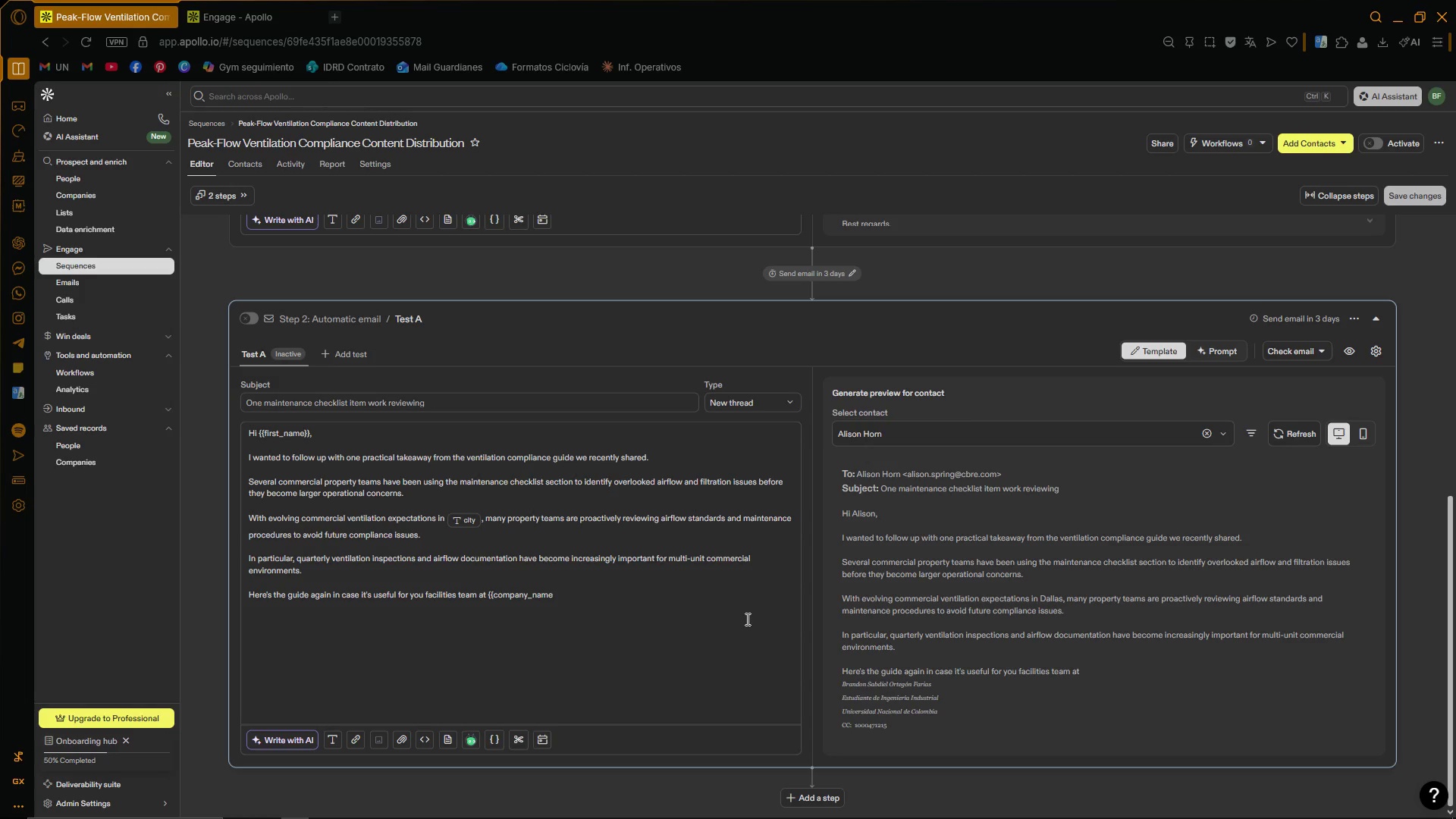 
key(Control+ControlLeft)
 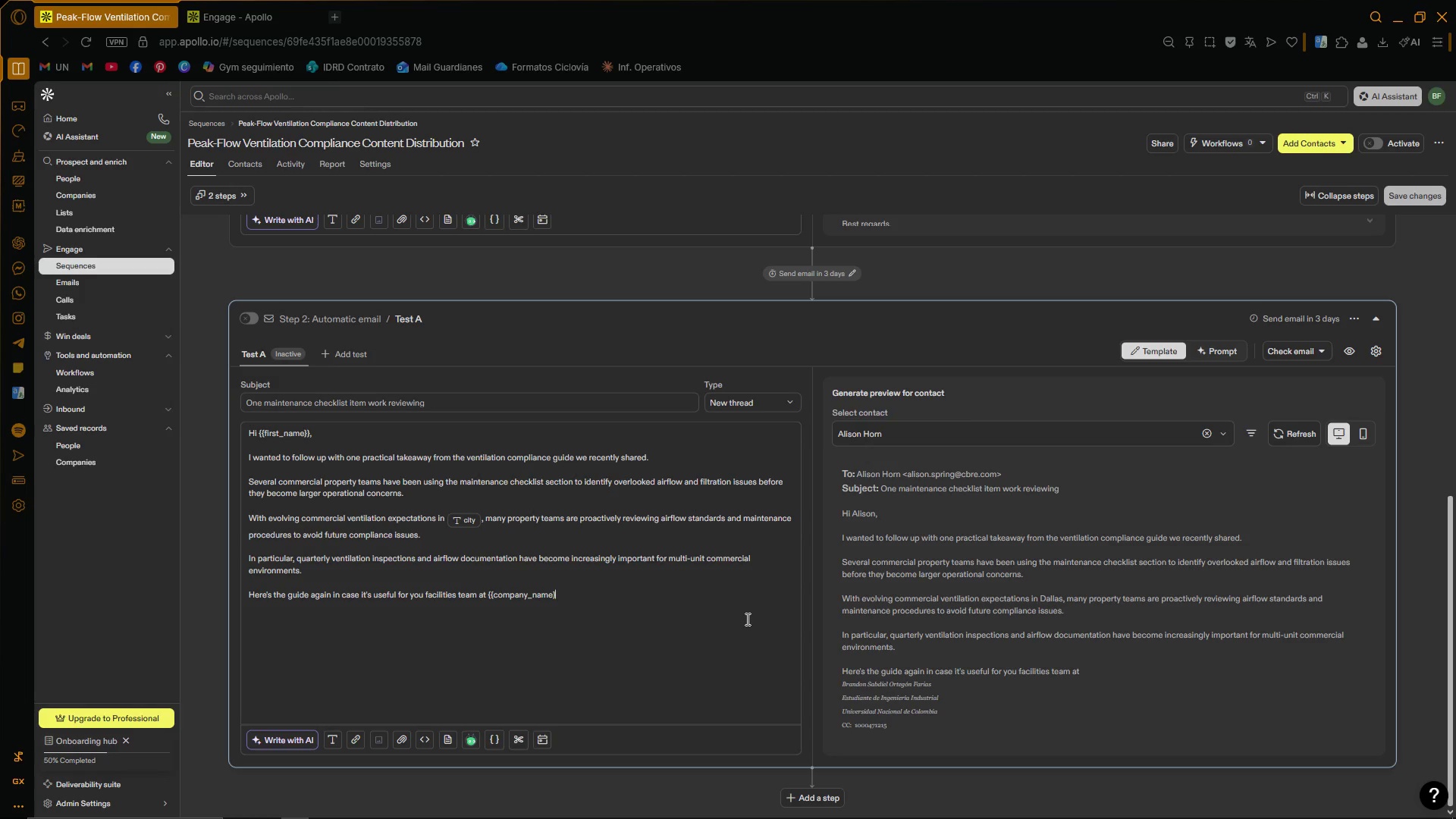 
key(Control+V)
 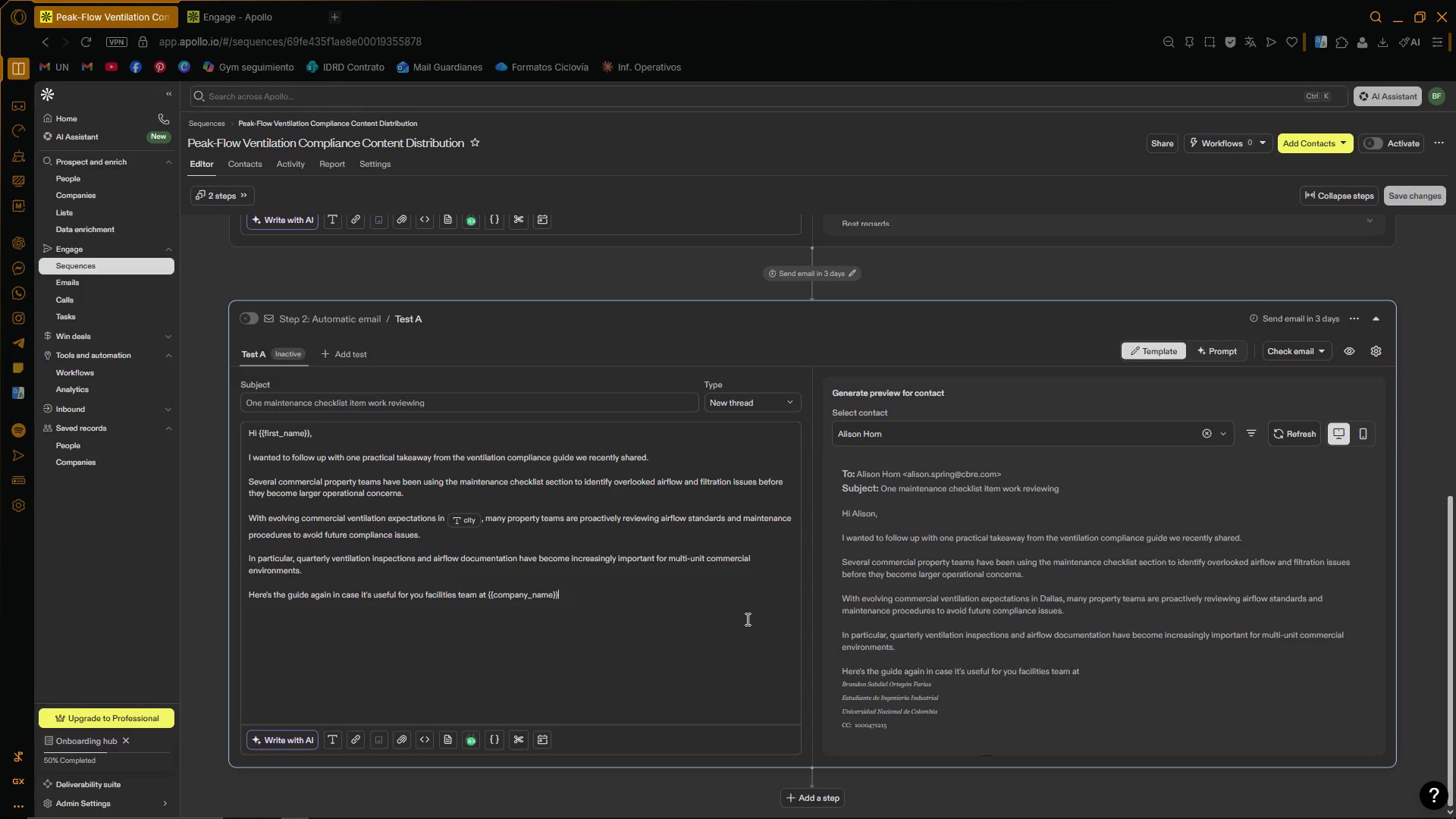 
key(Shift+Period)
 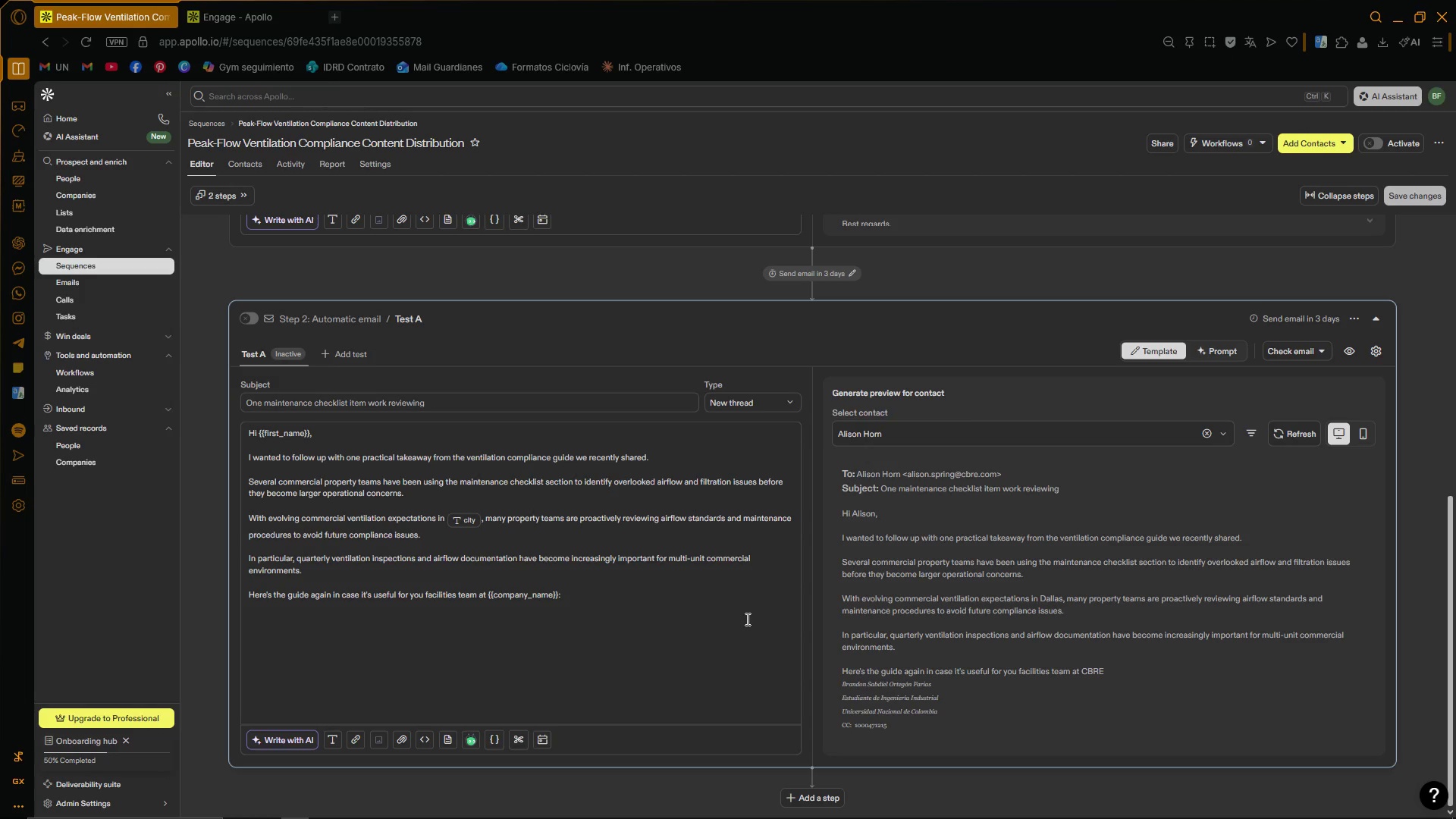 
key(Enter)
 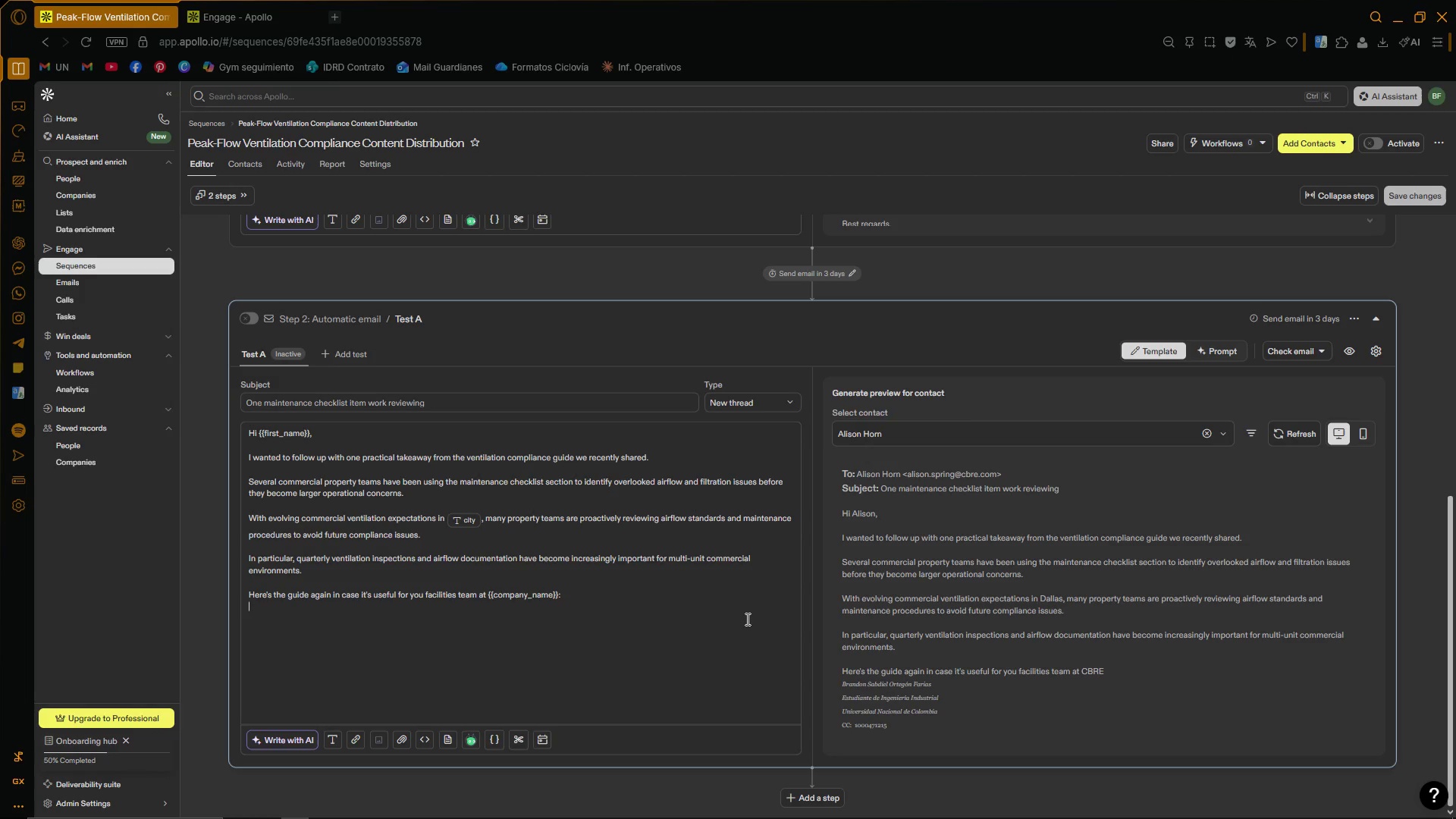 
key(Enter)
 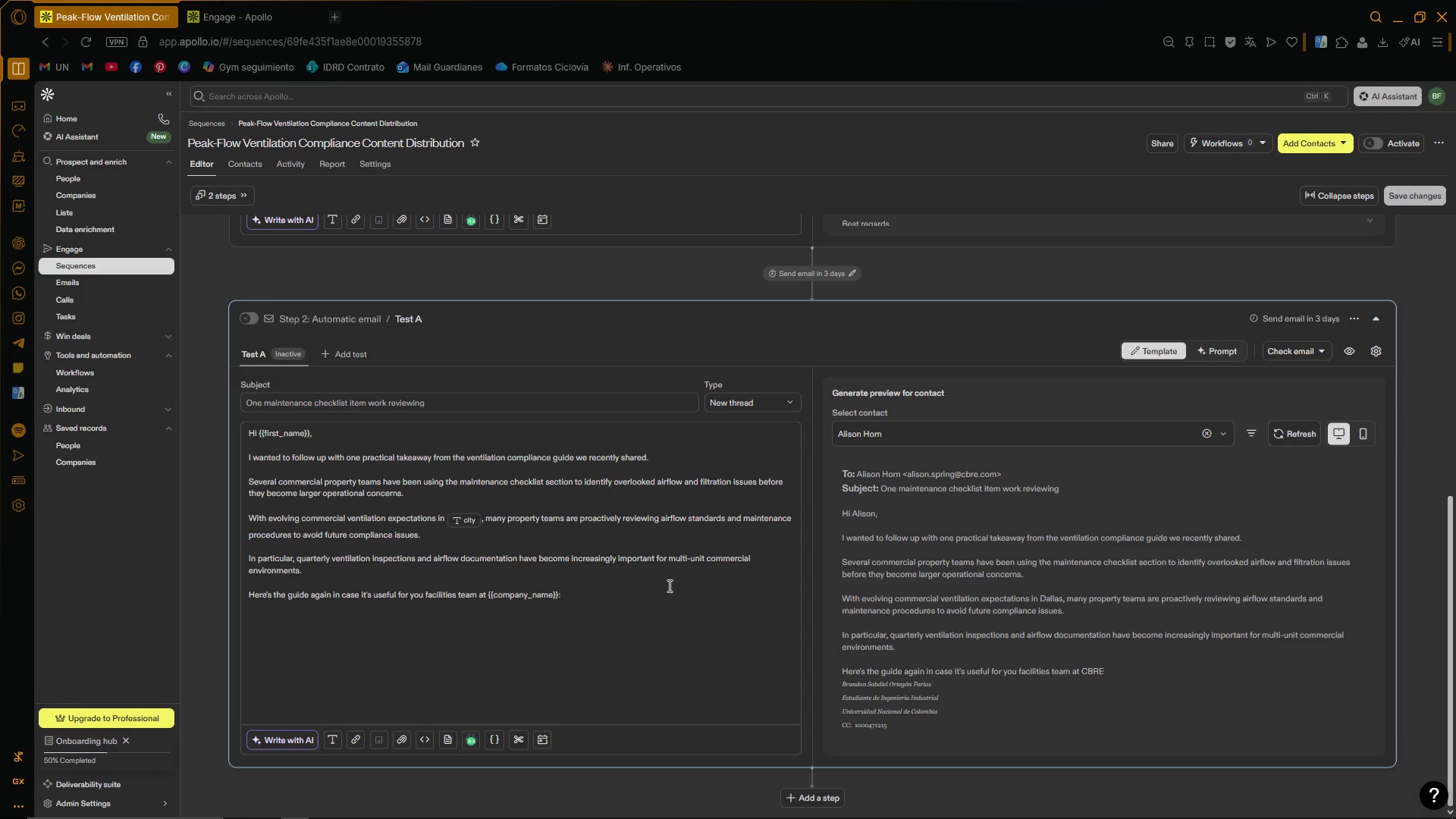 
scroll: coordinate [638, 568], scroll_direction: down, amount: 1.0
 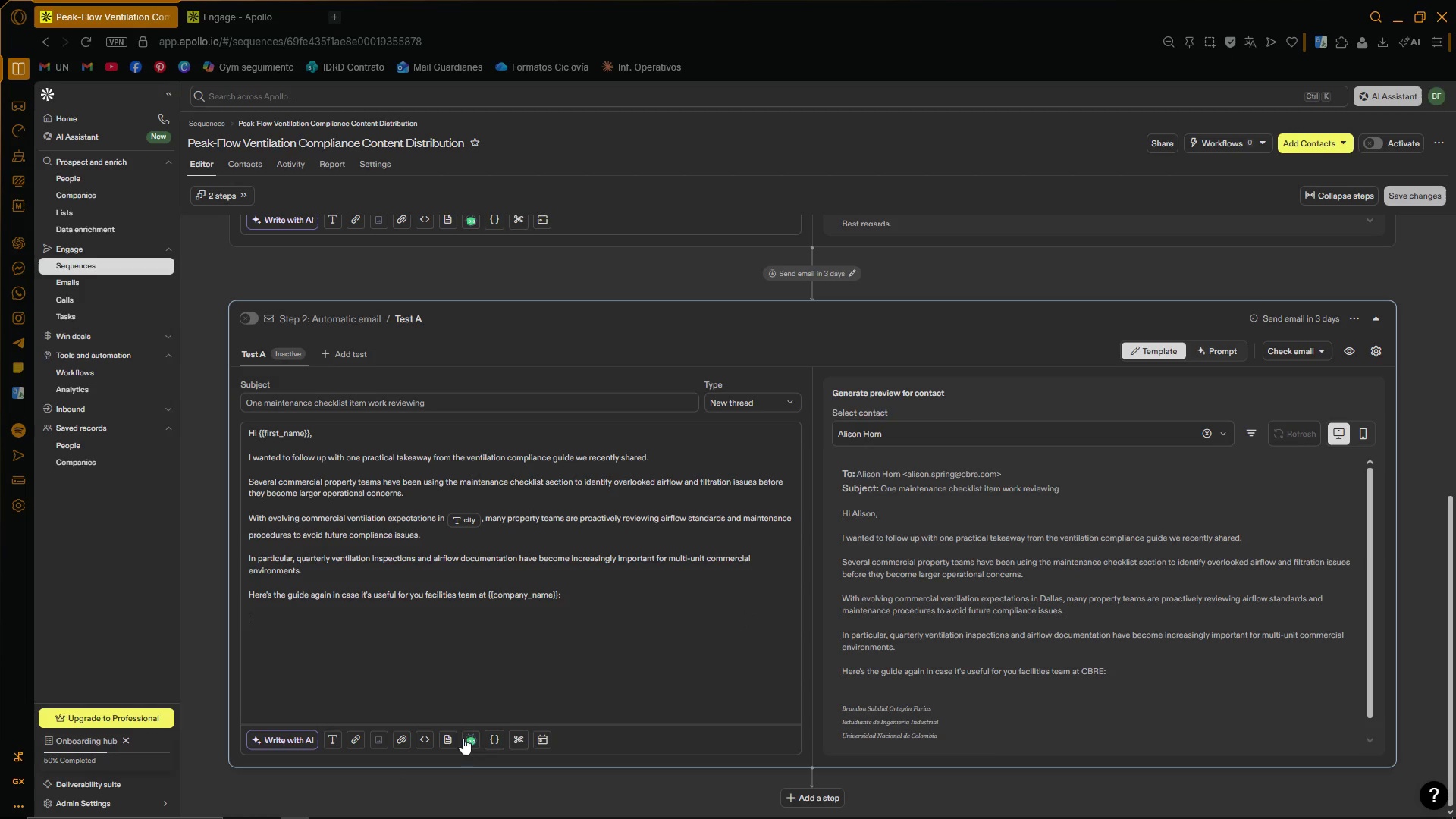 
left_click([510, 738])
 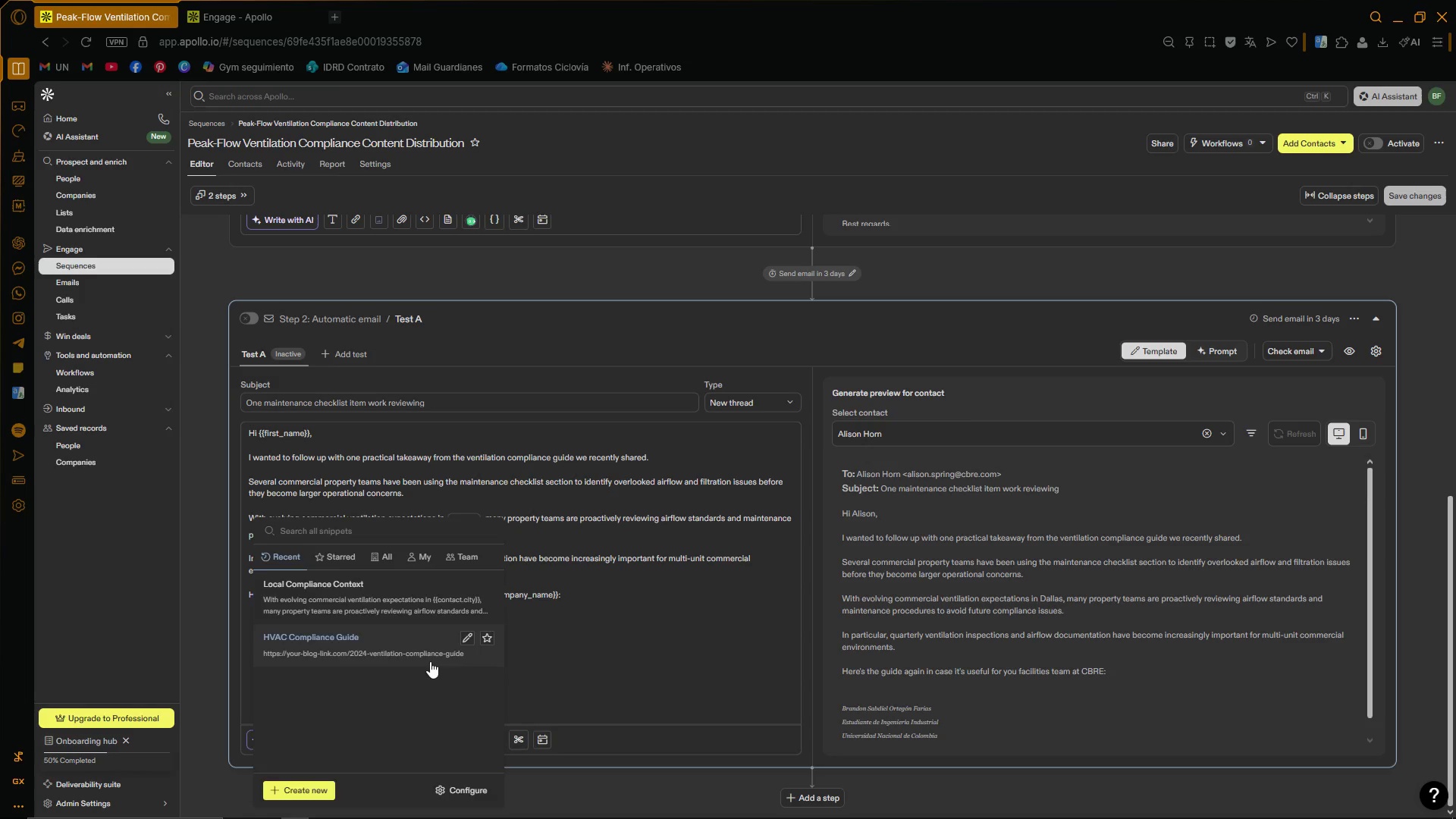 
left_click([558, 645])
 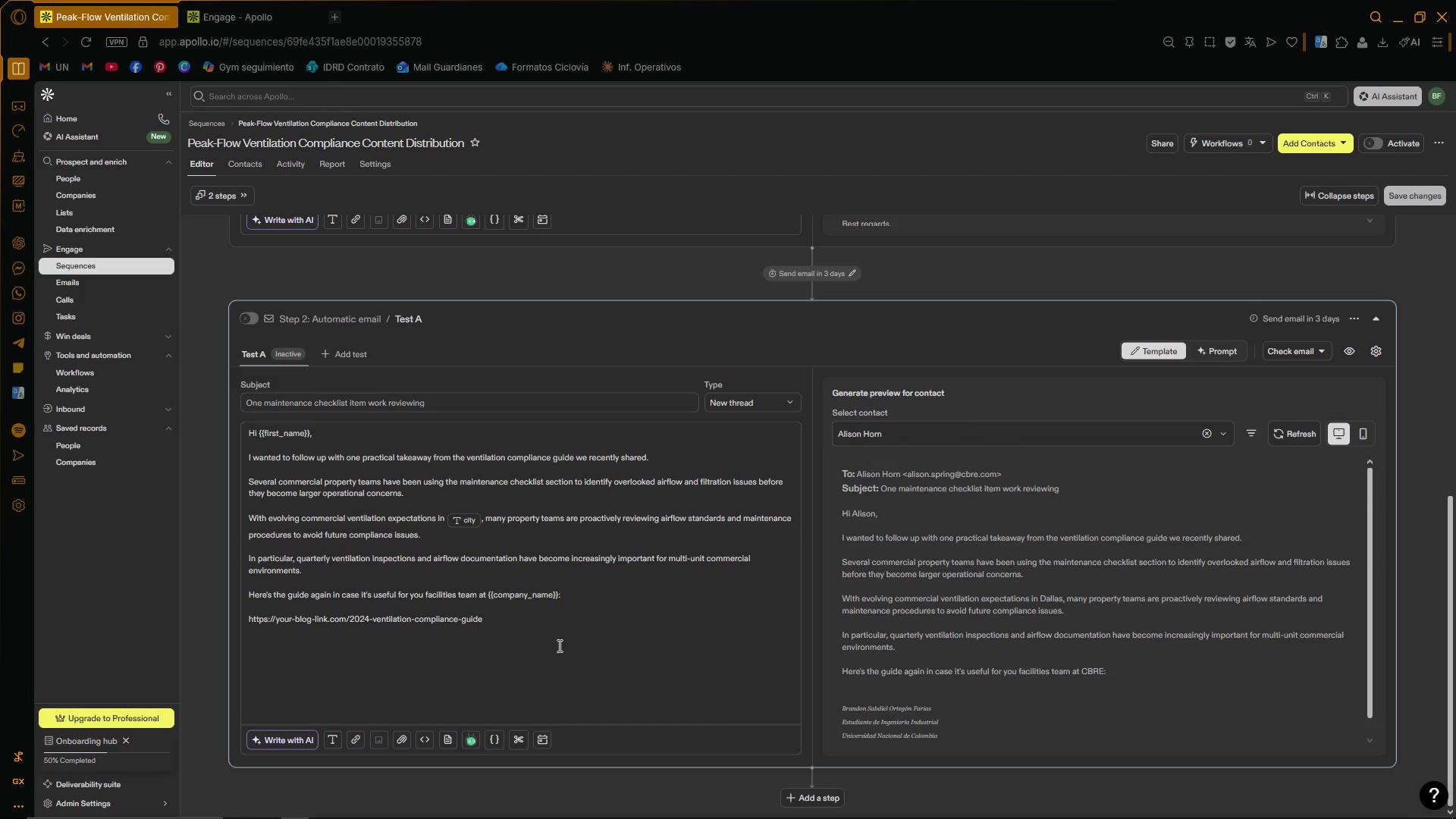 
key(Enter)
 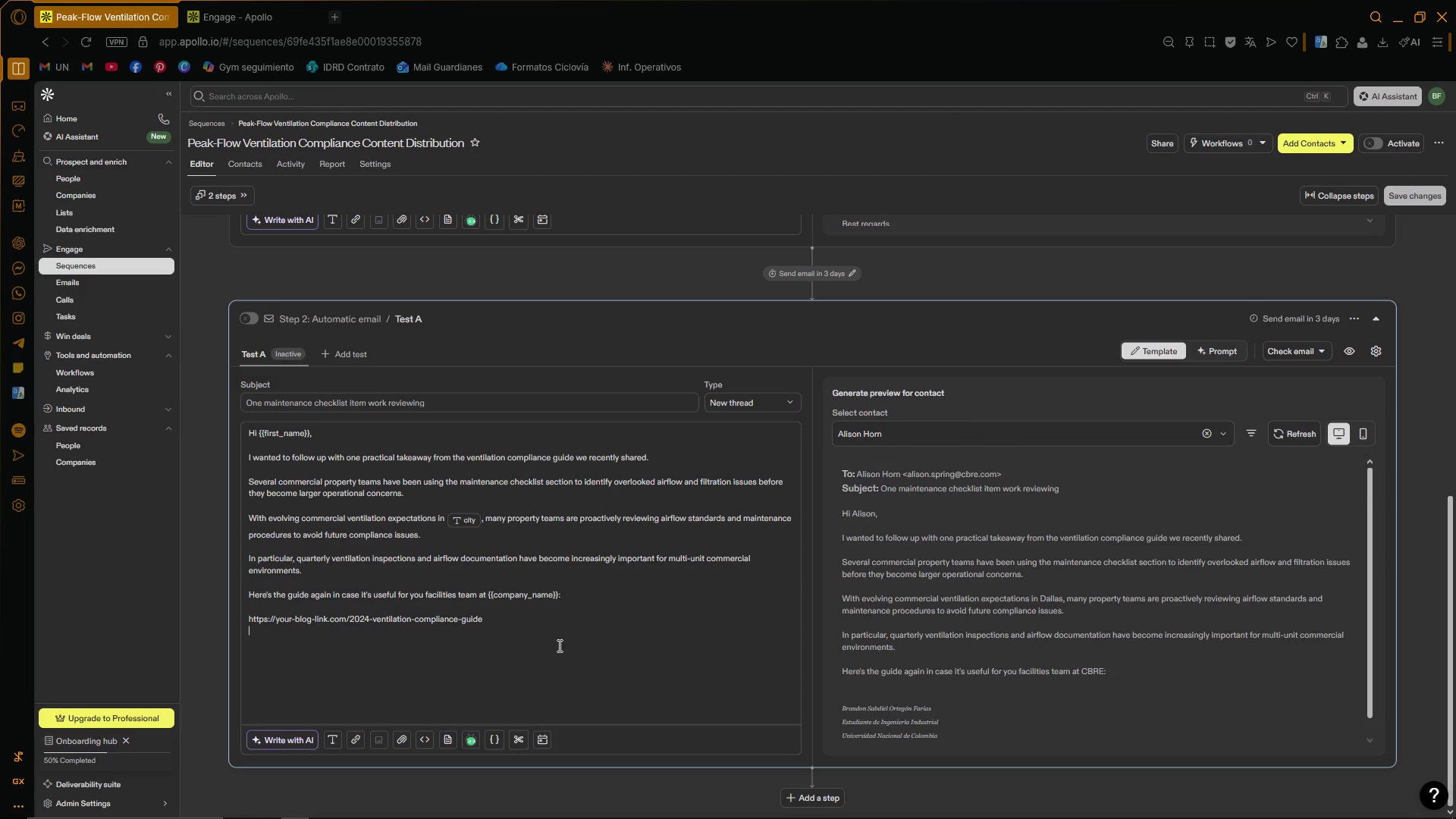 
key(Enter)
 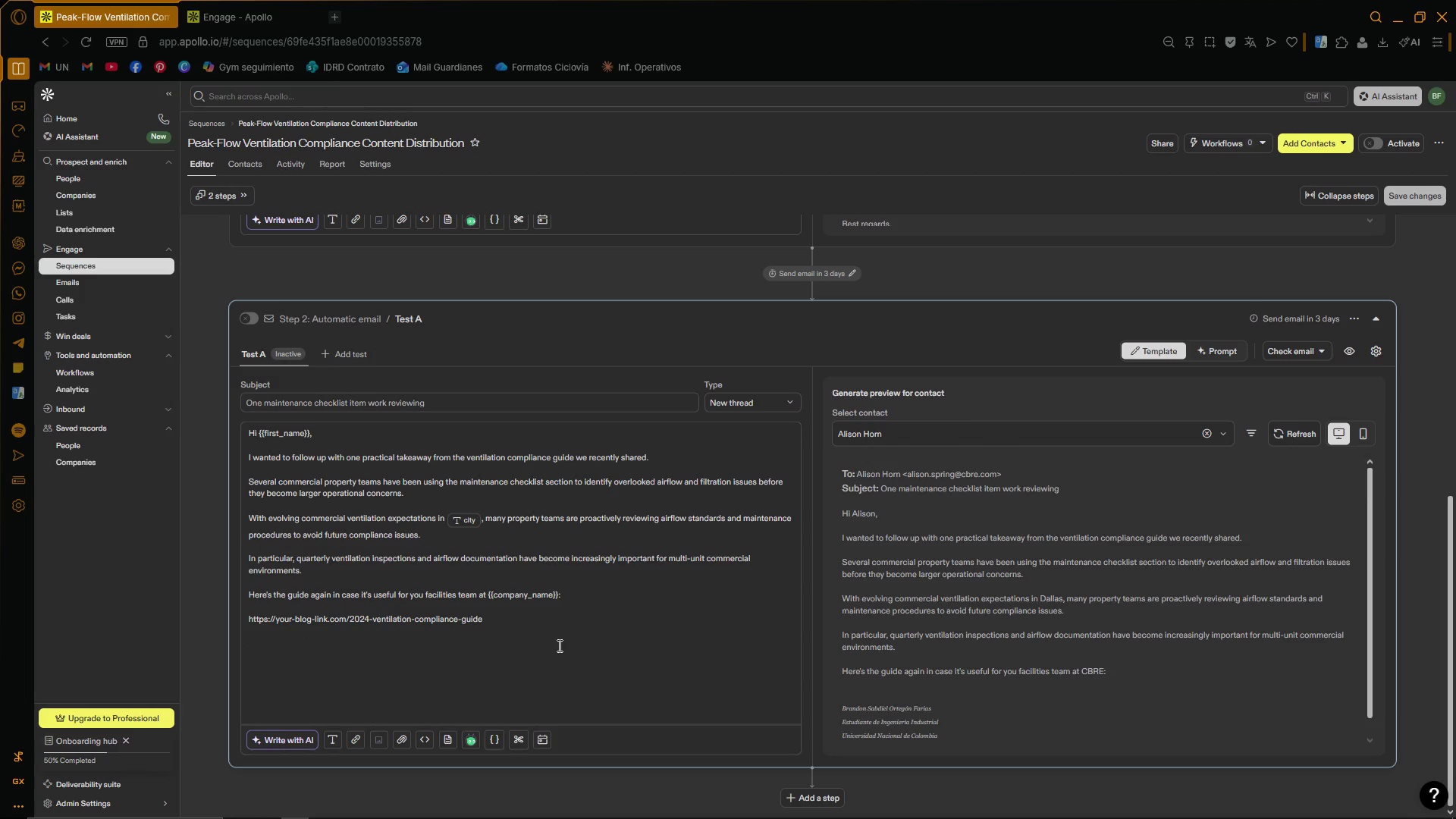 
type(Hpe )
key(Backspace)
key(Backspace)
key(Backspace)
type(ope this helps as tyo)
key(Backspace)
key(Backspace)
key(Backspace)
type(your teams plans ongoing building maintenance initiatives in ''city)
 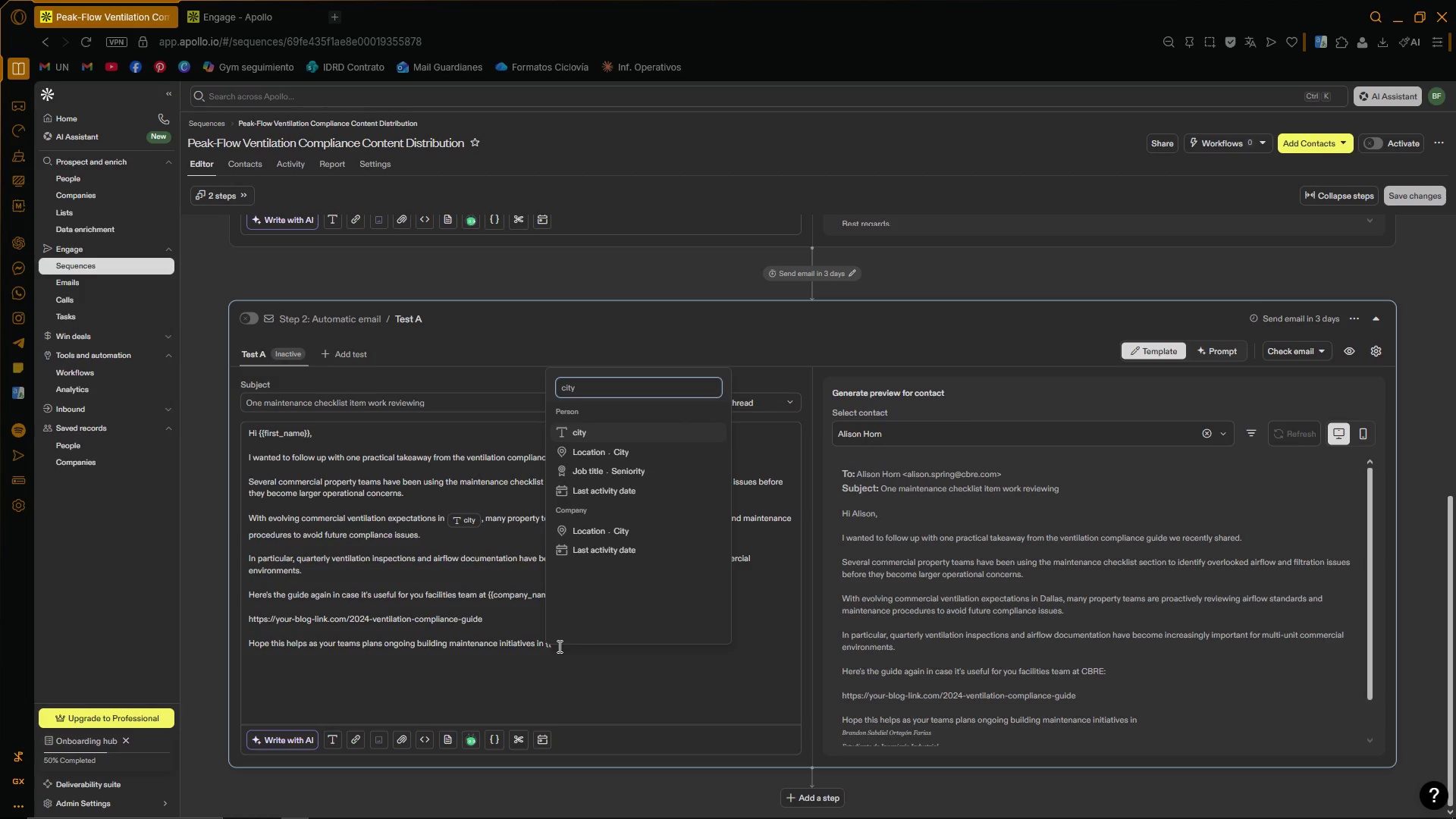 
key(ArrowDown)
 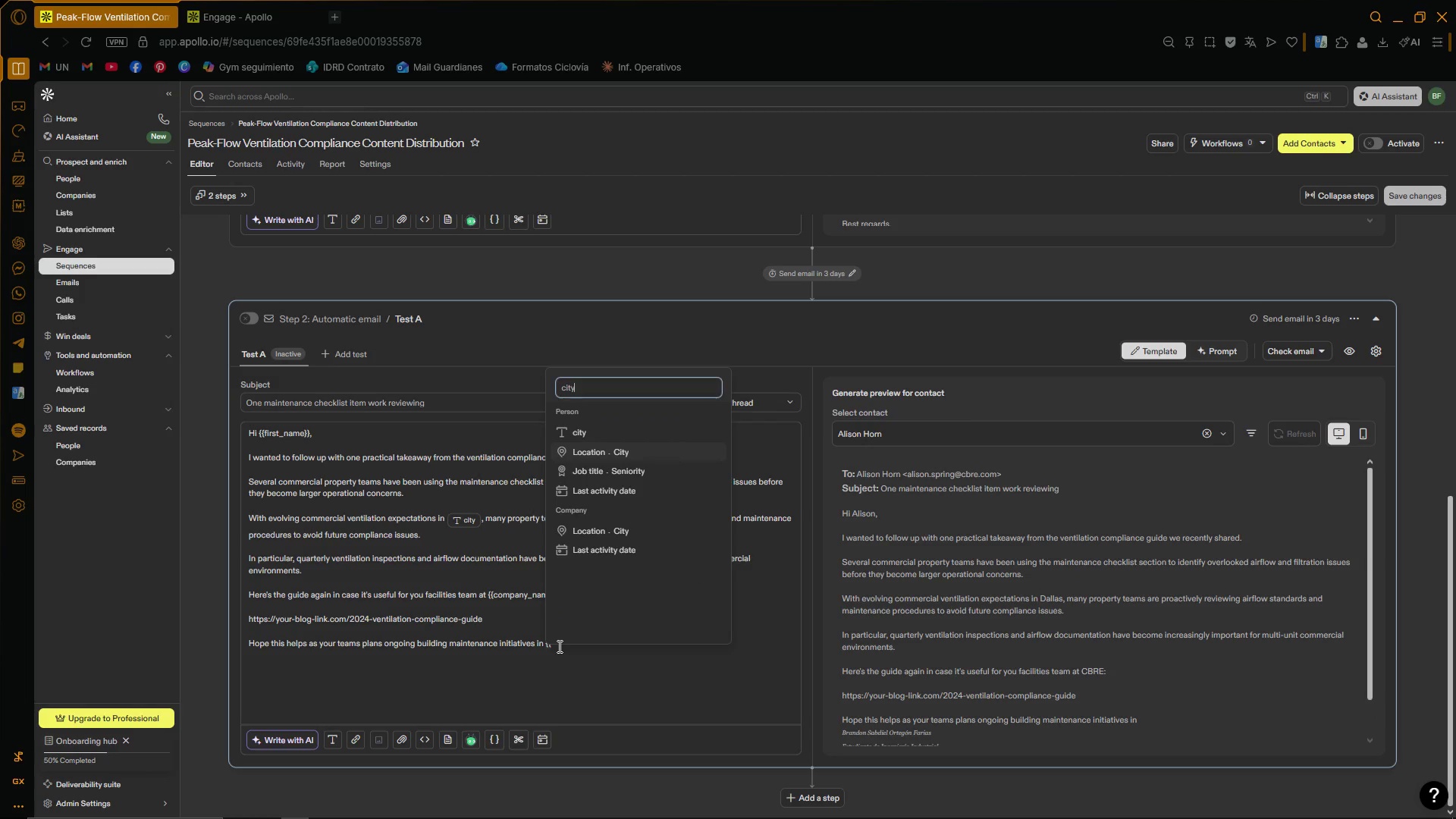 
key(Tab)
 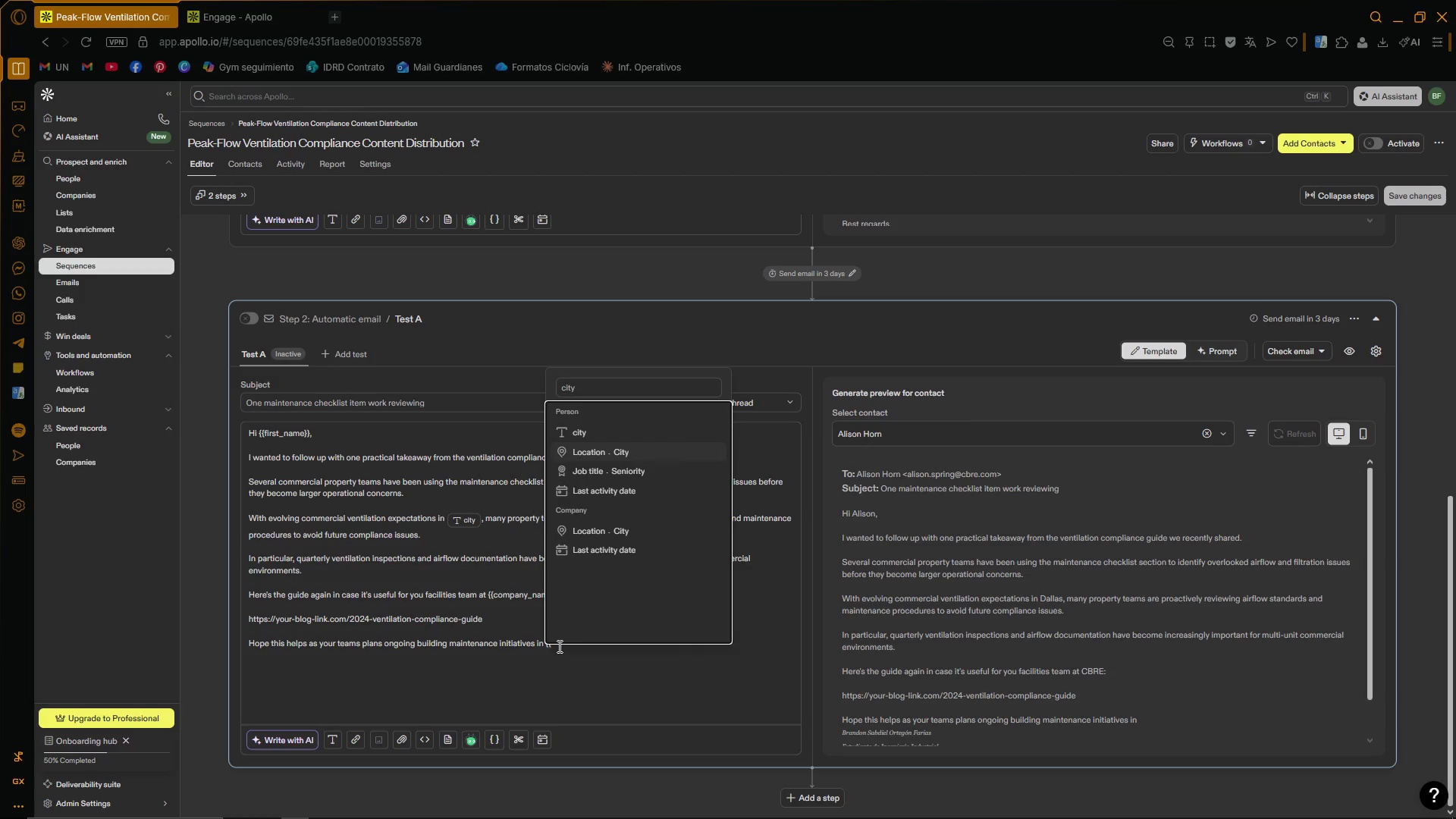 
key(Enter)
 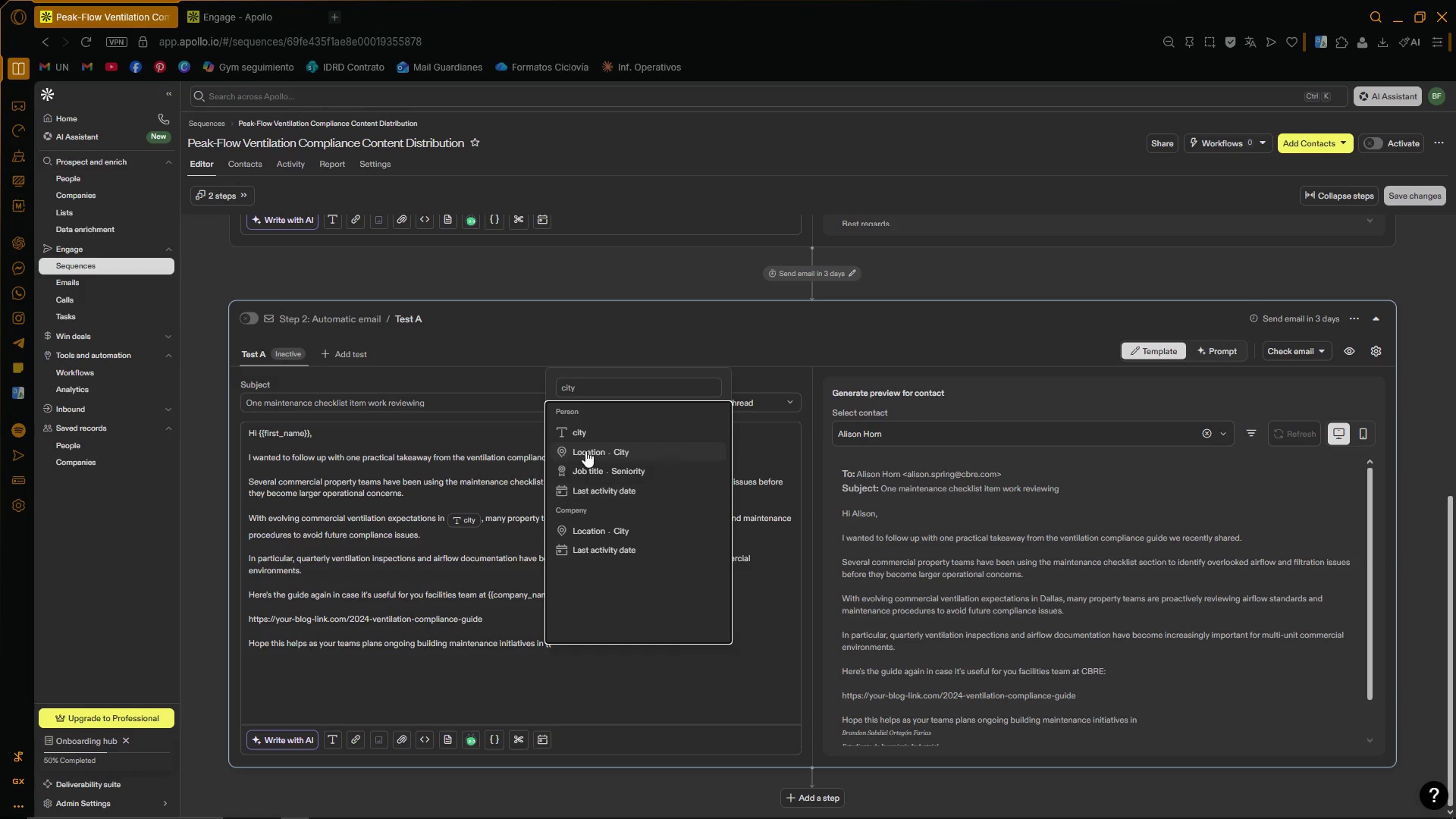 
left_click([597, 453])
 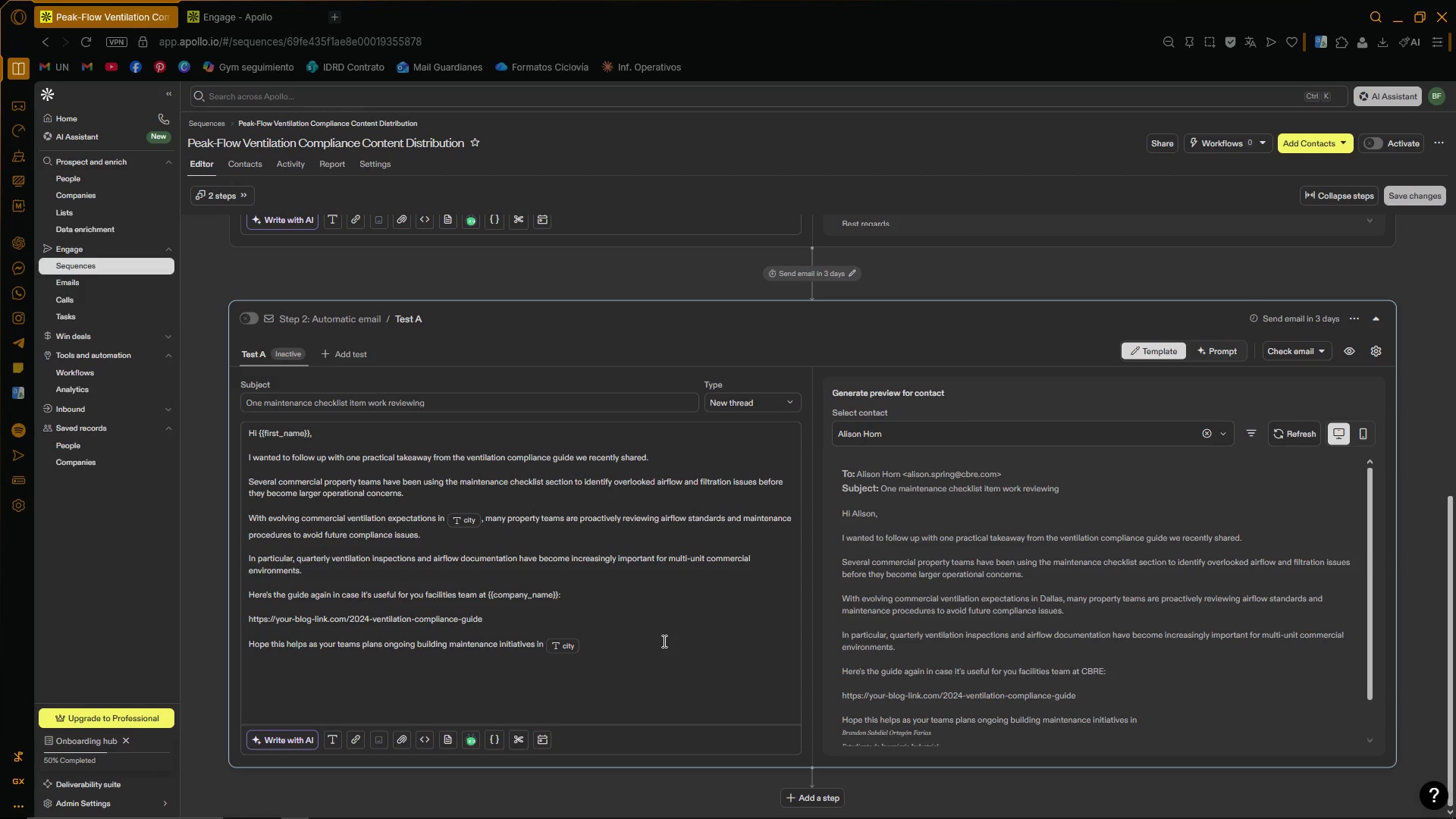 
left_click([633, 645])
 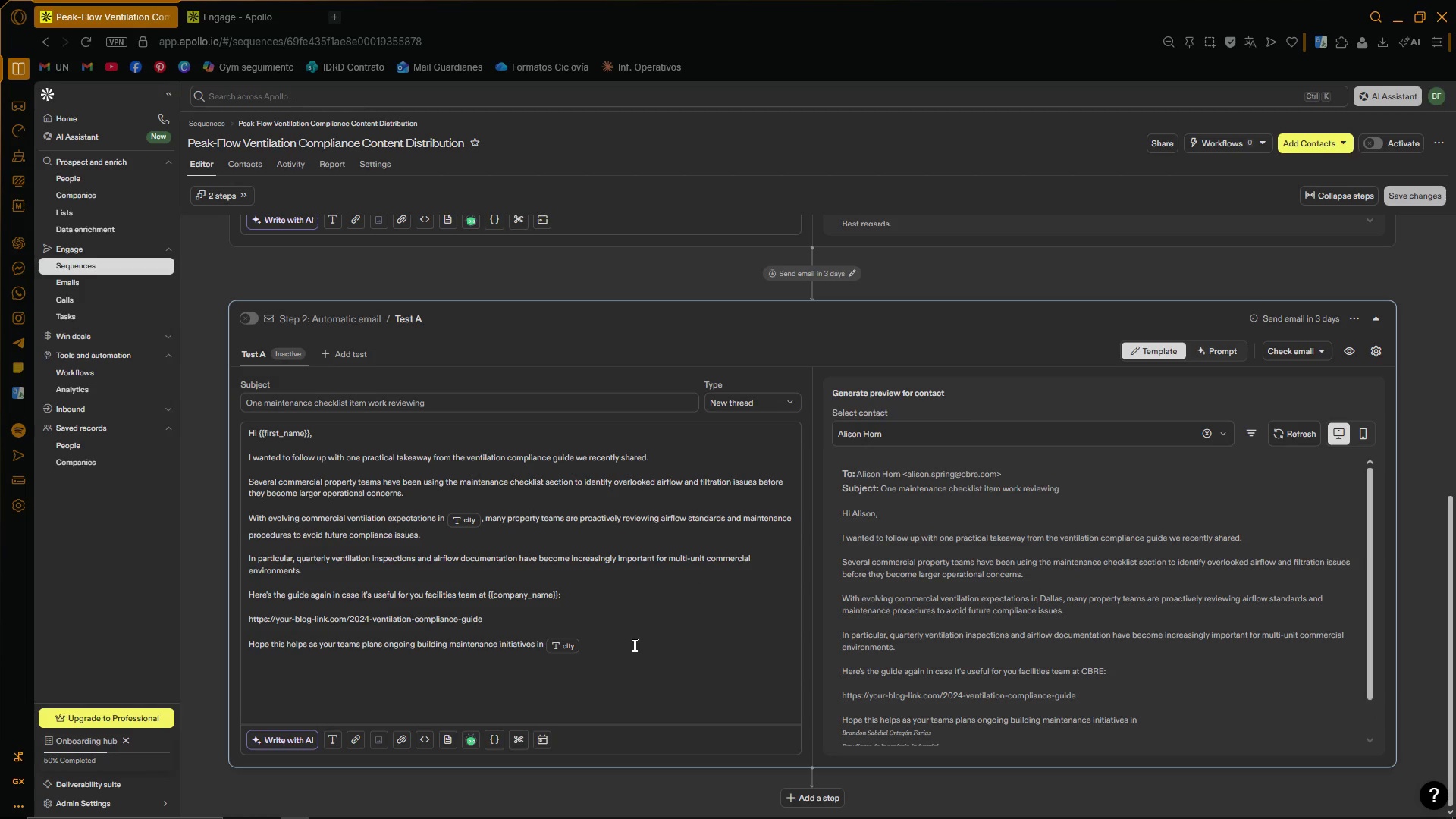 
key(Backspace)
 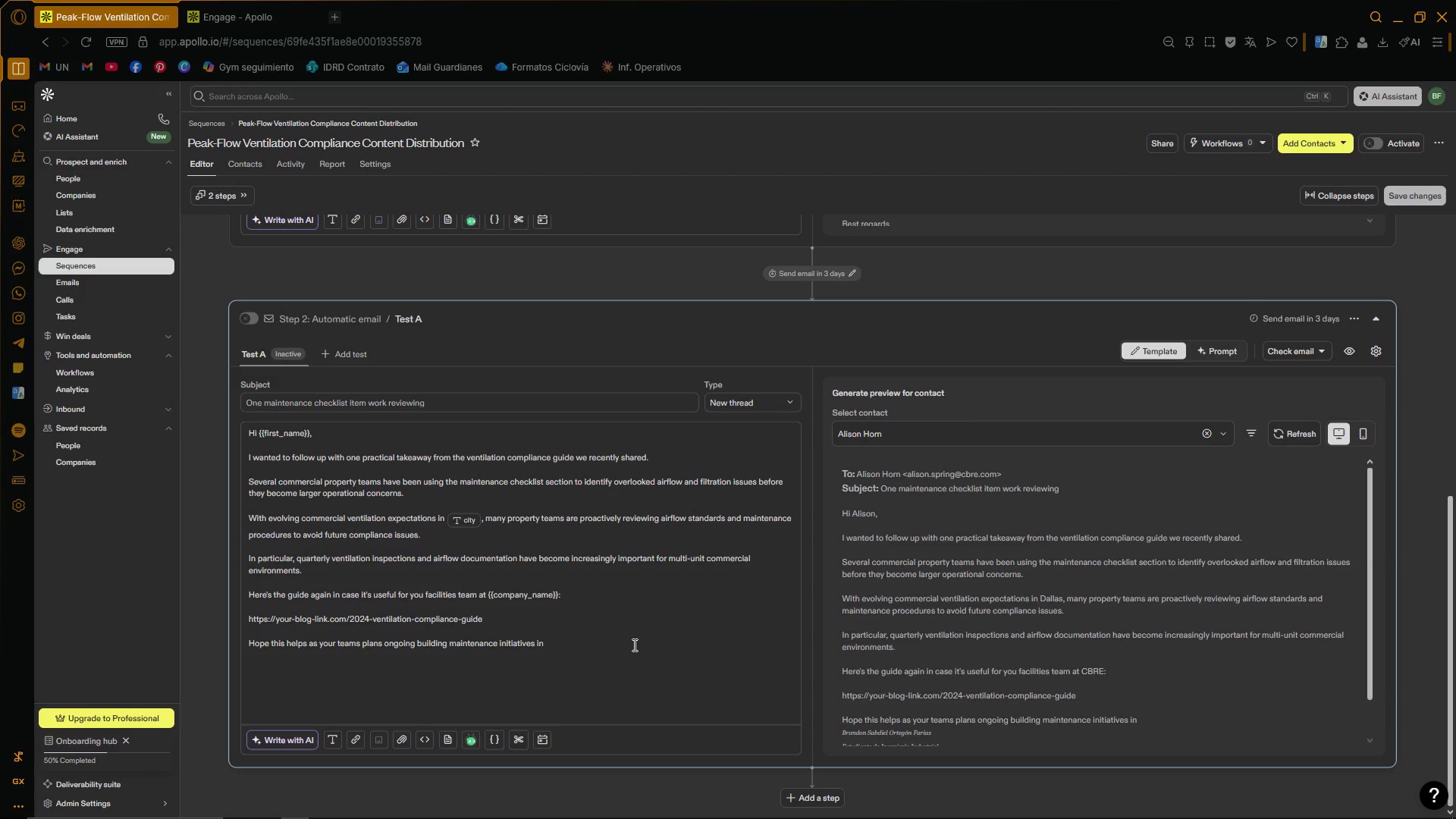 
key(Quote)
 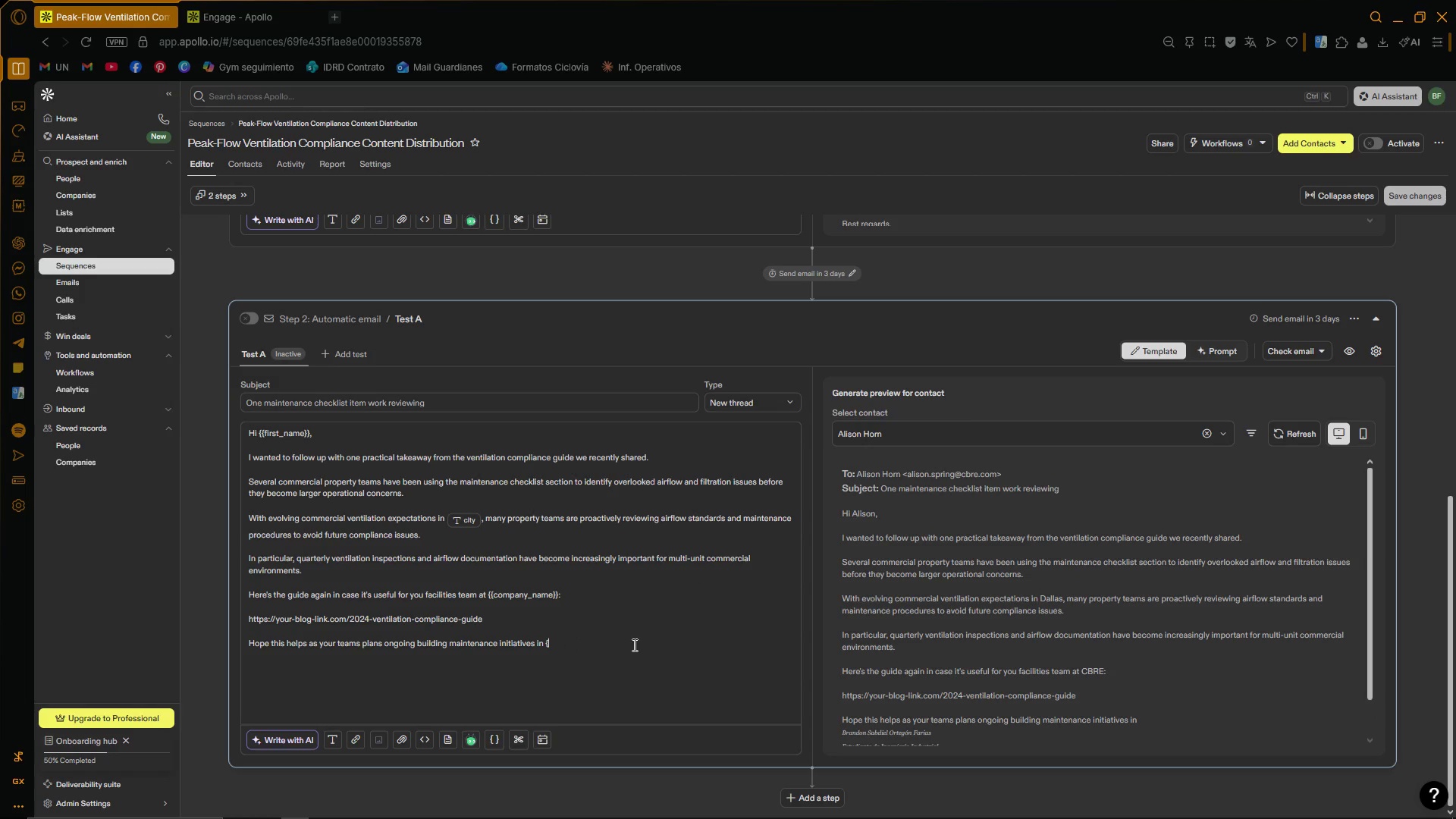 
key(Quote)
 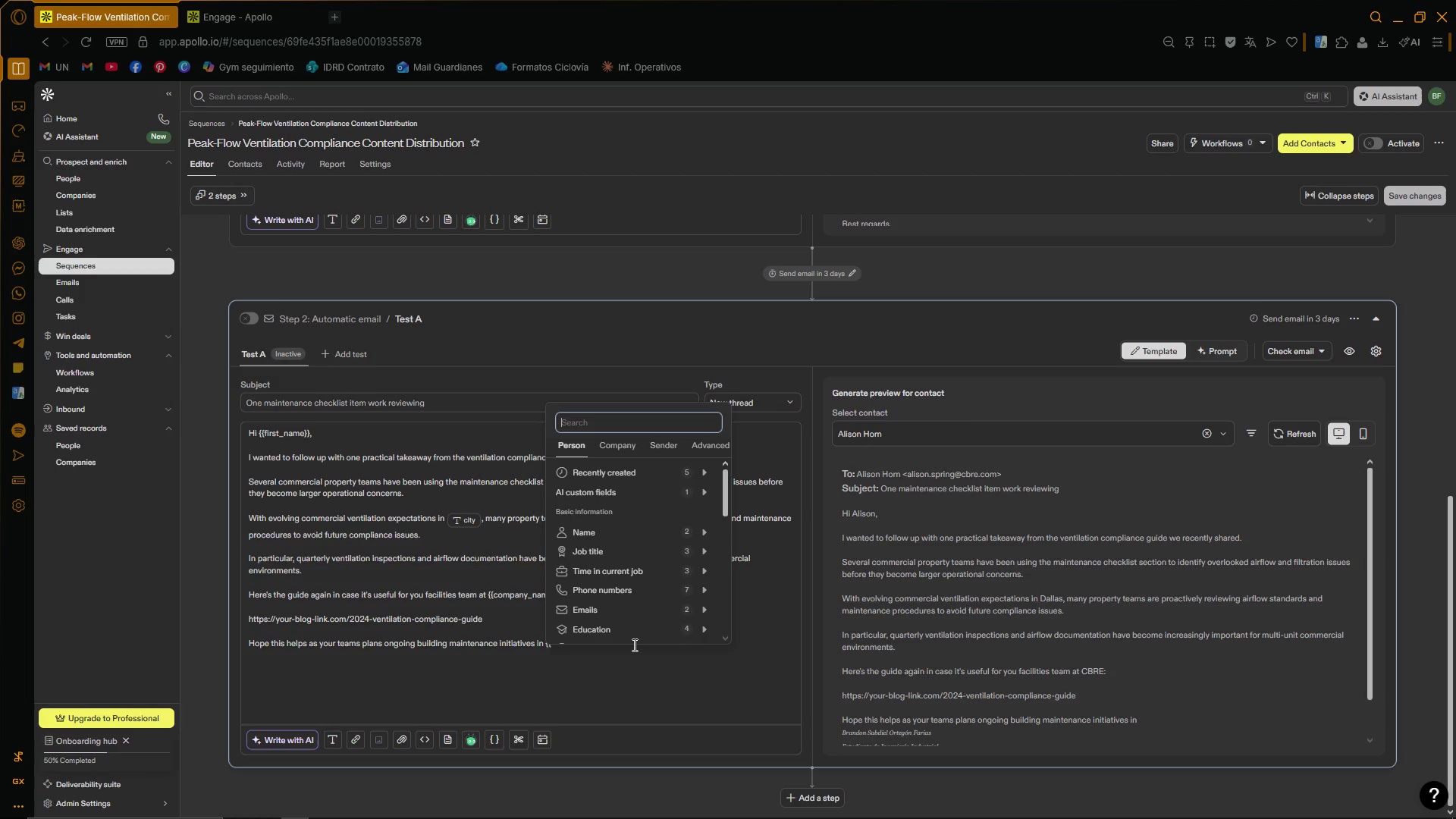 
key(C)
 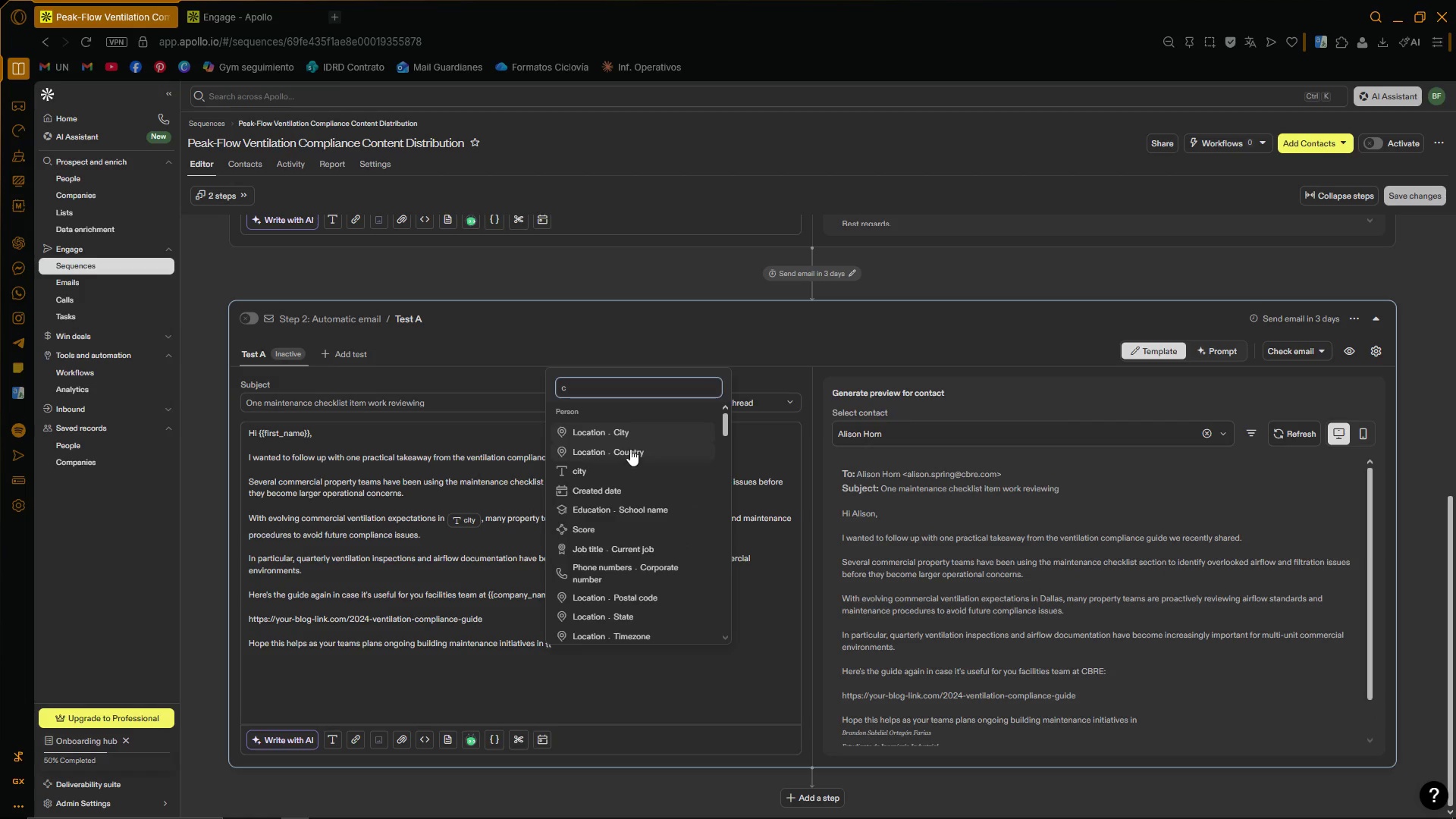 
left_click([631, 431])
 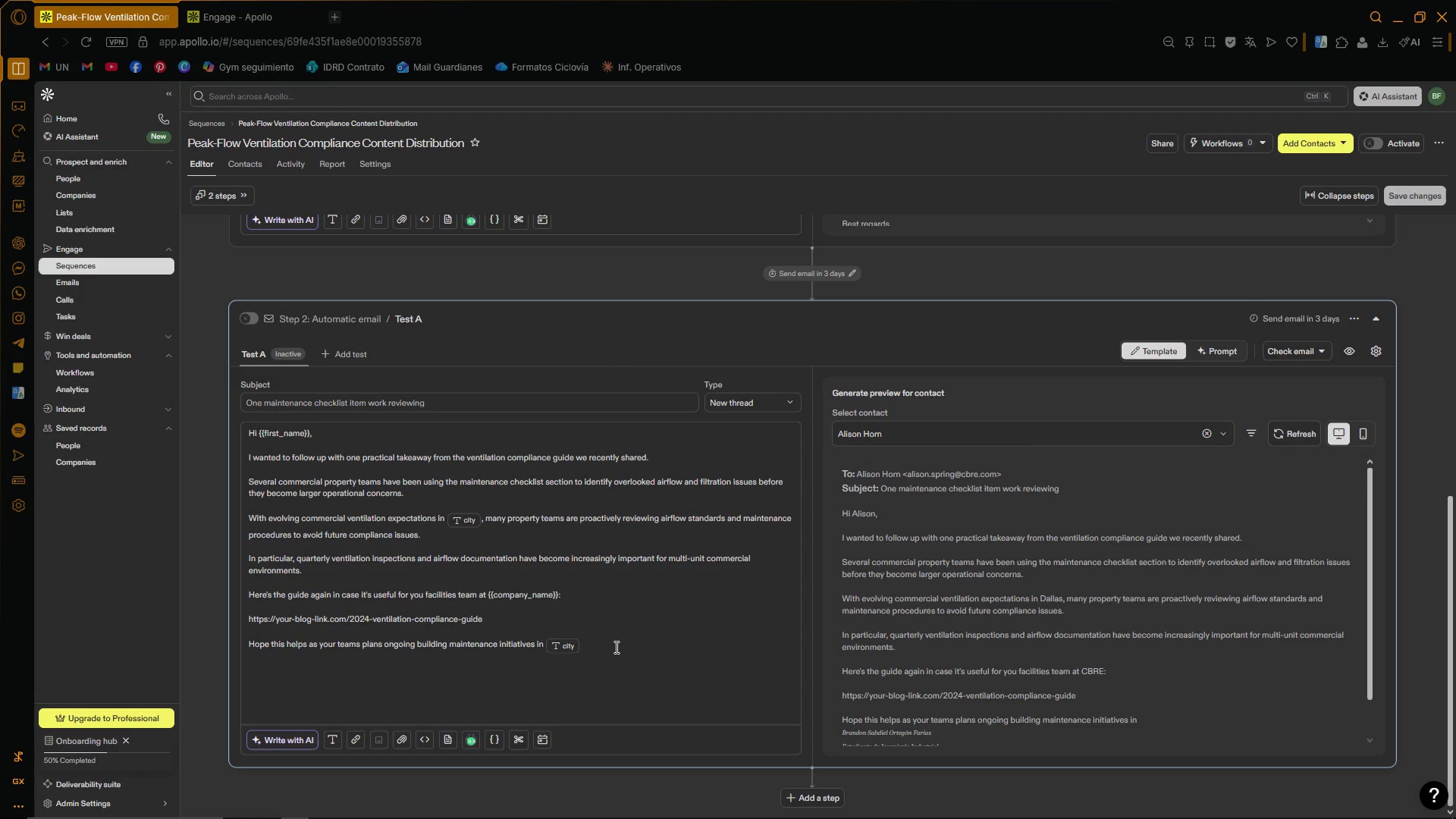 
key(Backspace)
 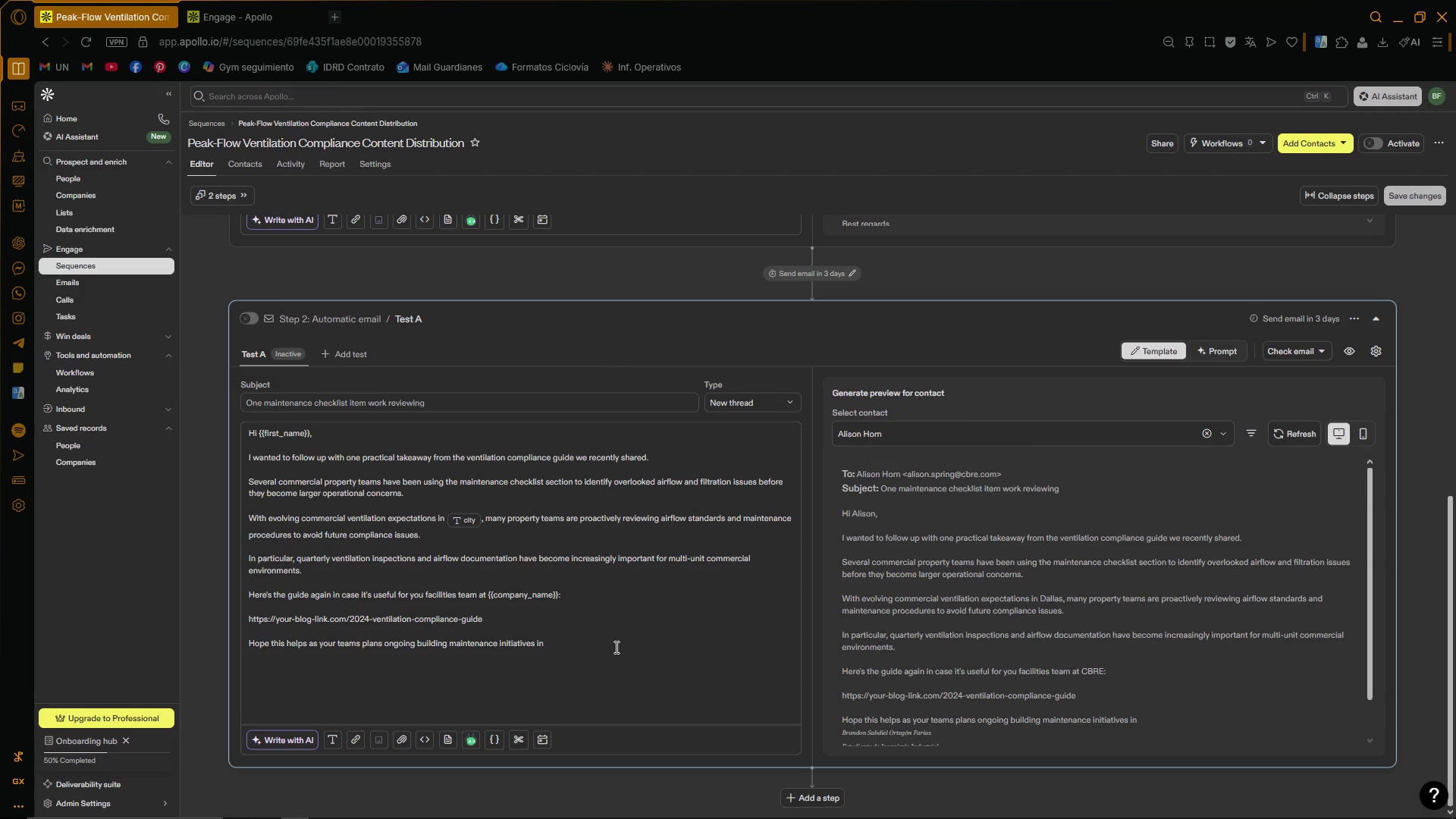 
key(Quote)
 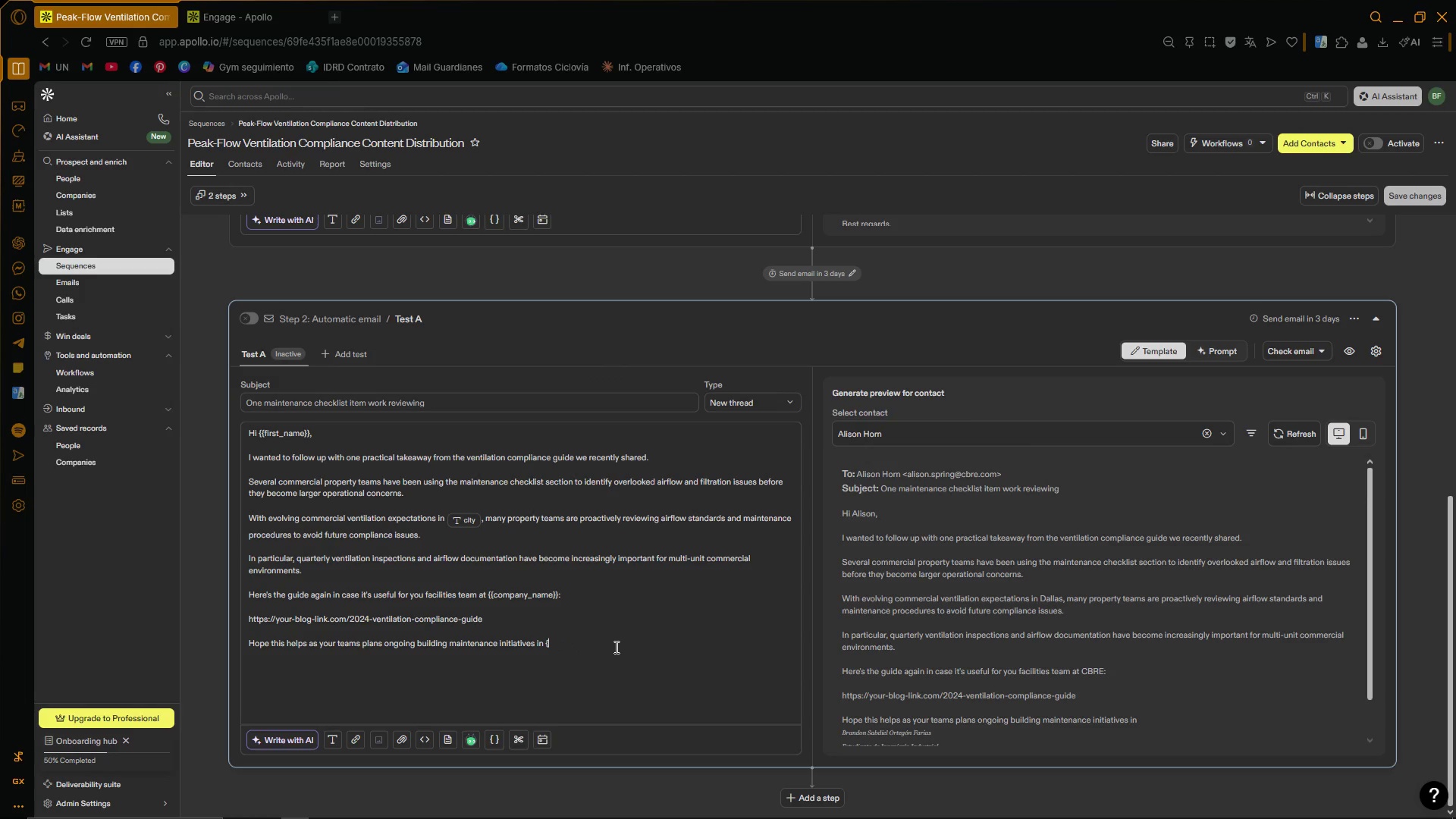 
key(Quote)
 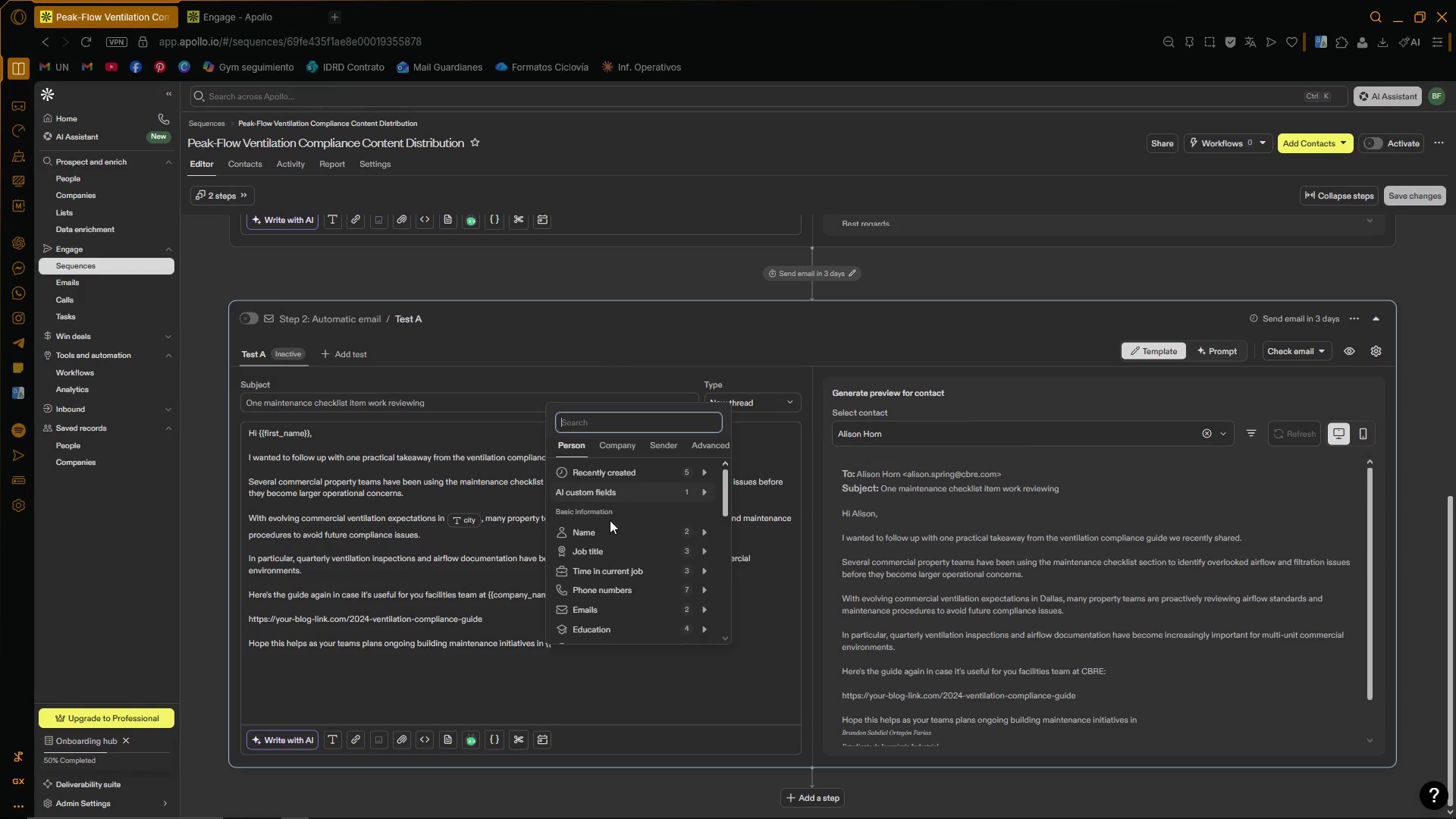 
left_click_drag(start_coordinate=[728, 506], to_coordinate=[734, 529])
 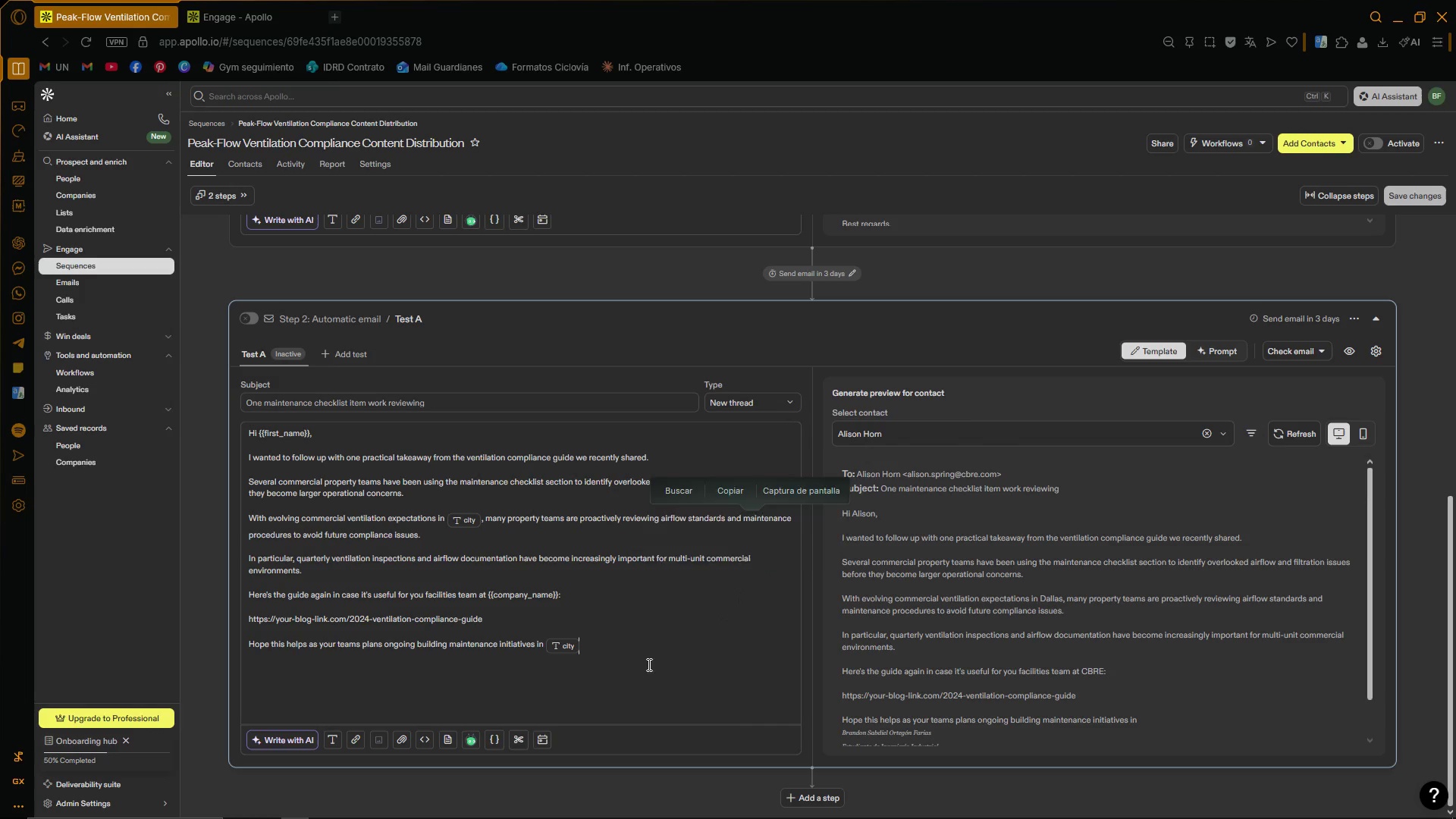 
left_click([614, 656])
 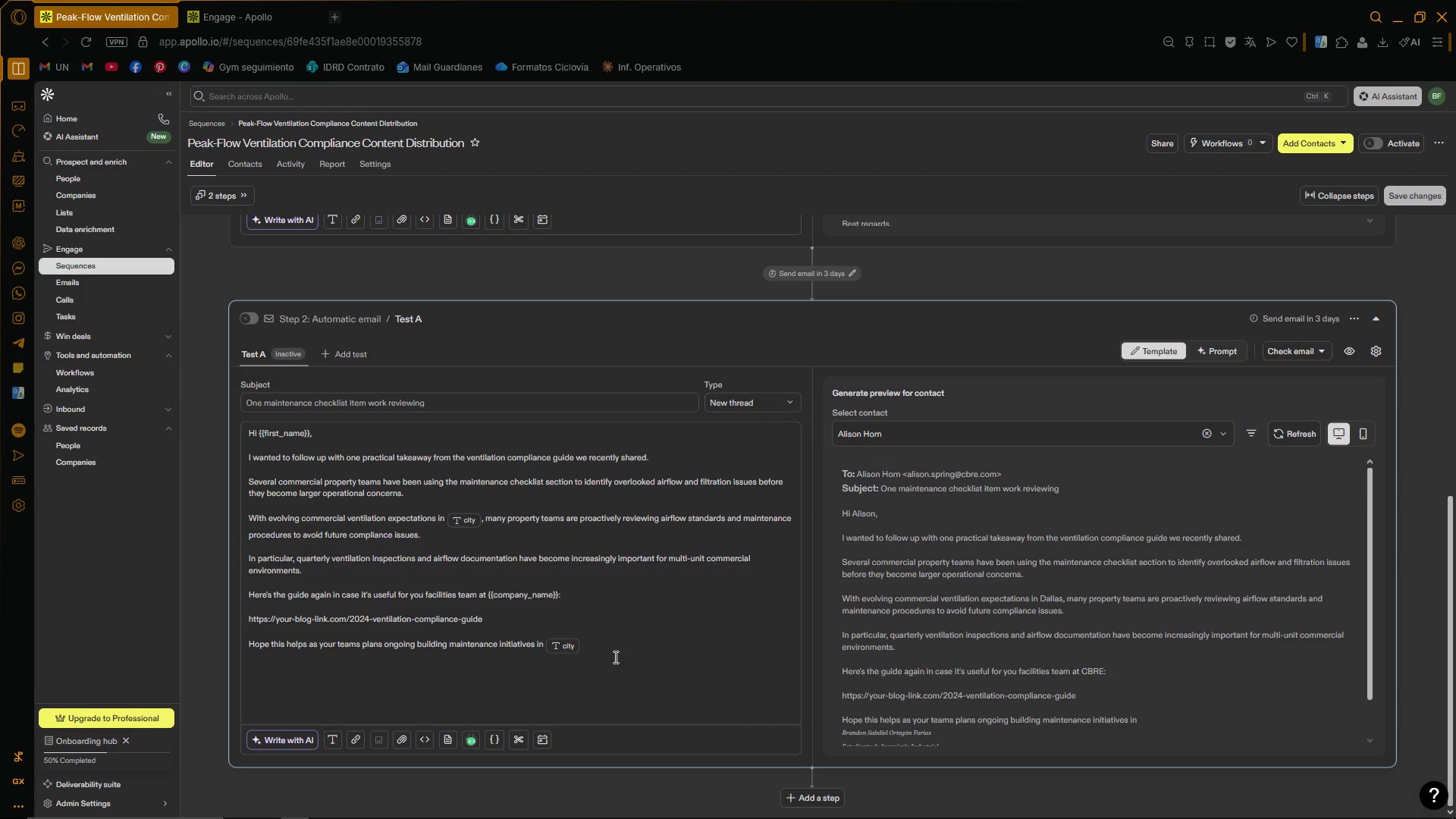 
key(Period)
 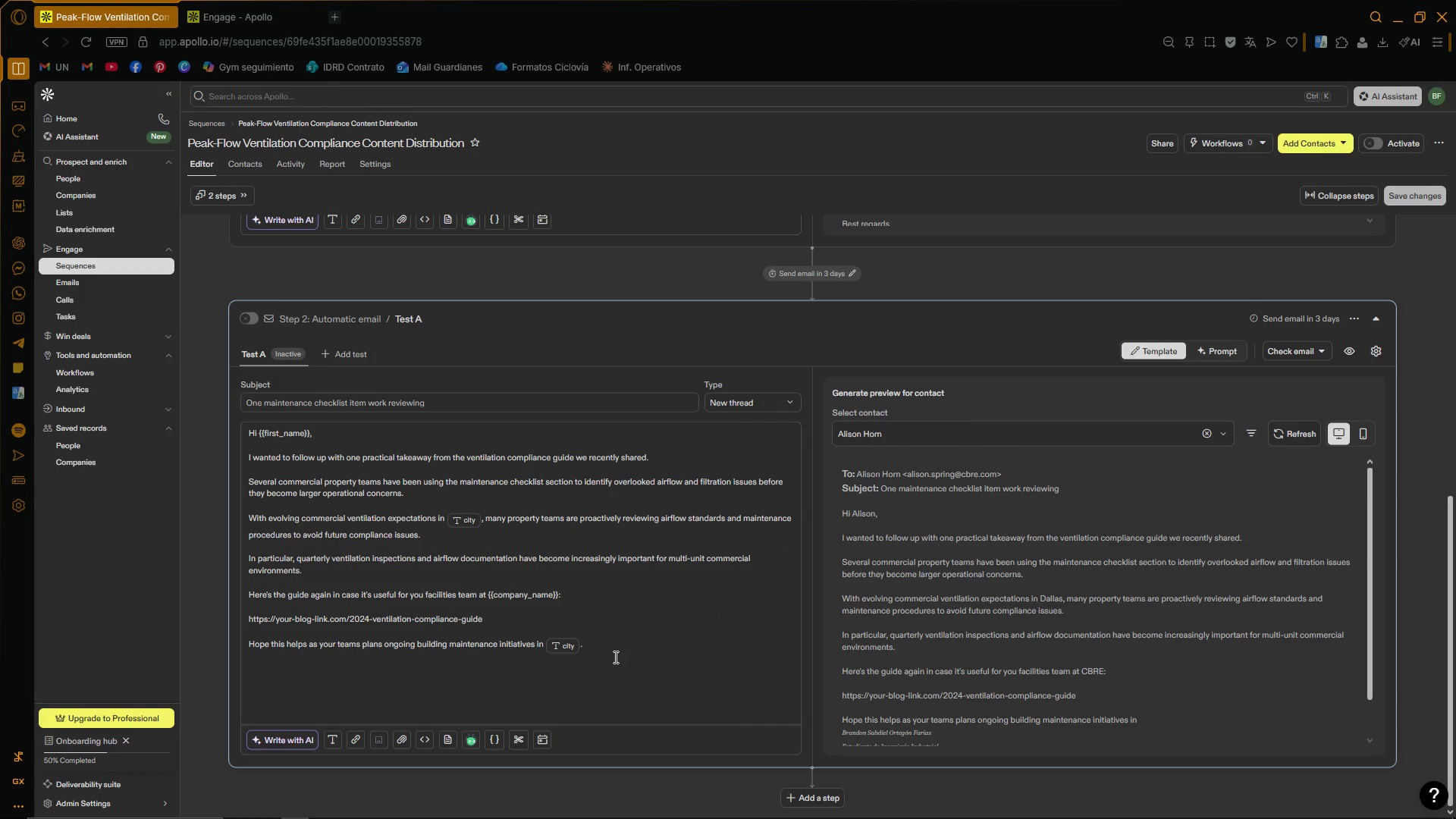 
scroll: coordinate [1142, 553], scroll_direction: down, amount: 3.0
 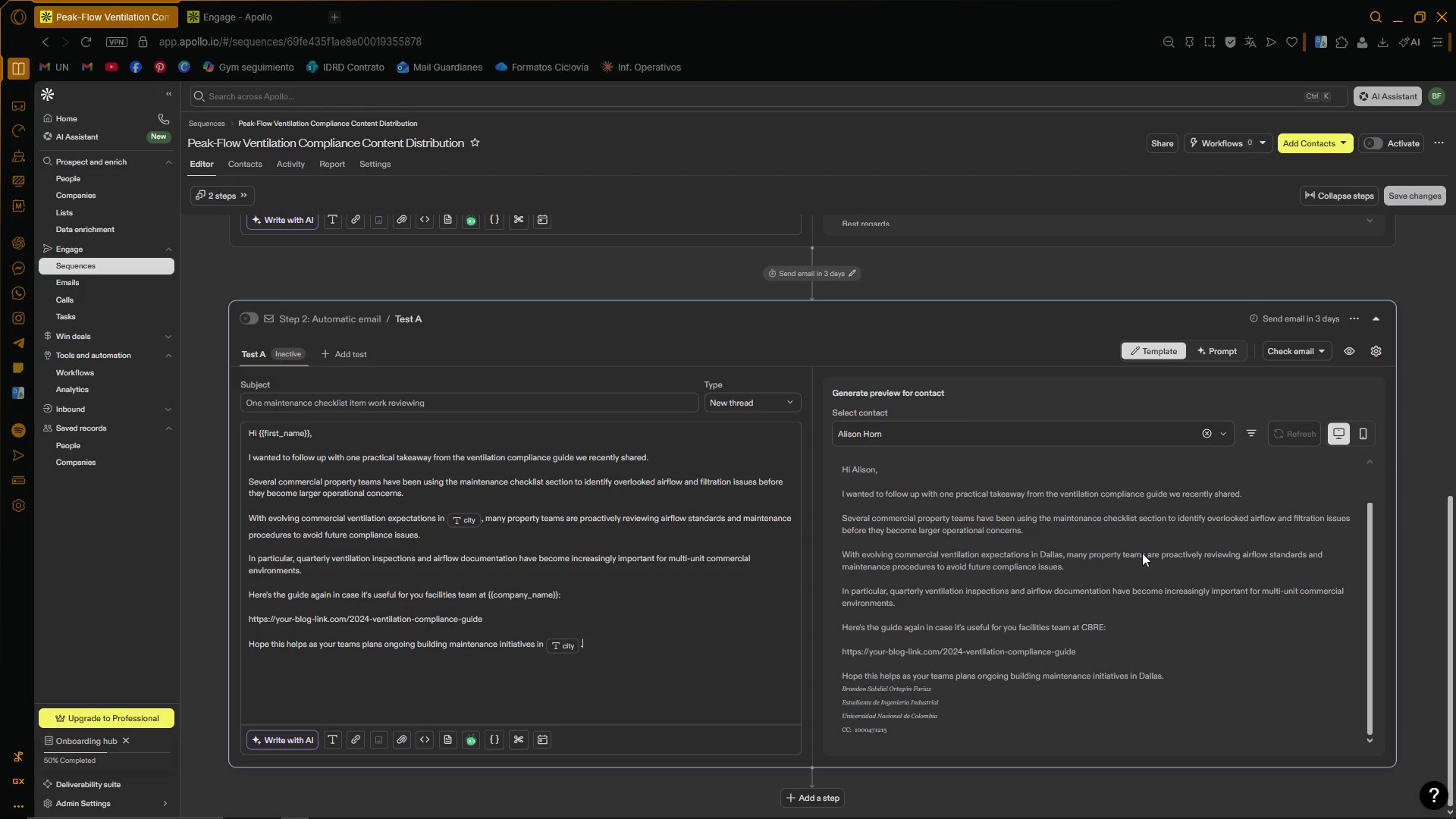 
scroll: coordinate [659, 614], scroll_direction: up, amount: 4.0
 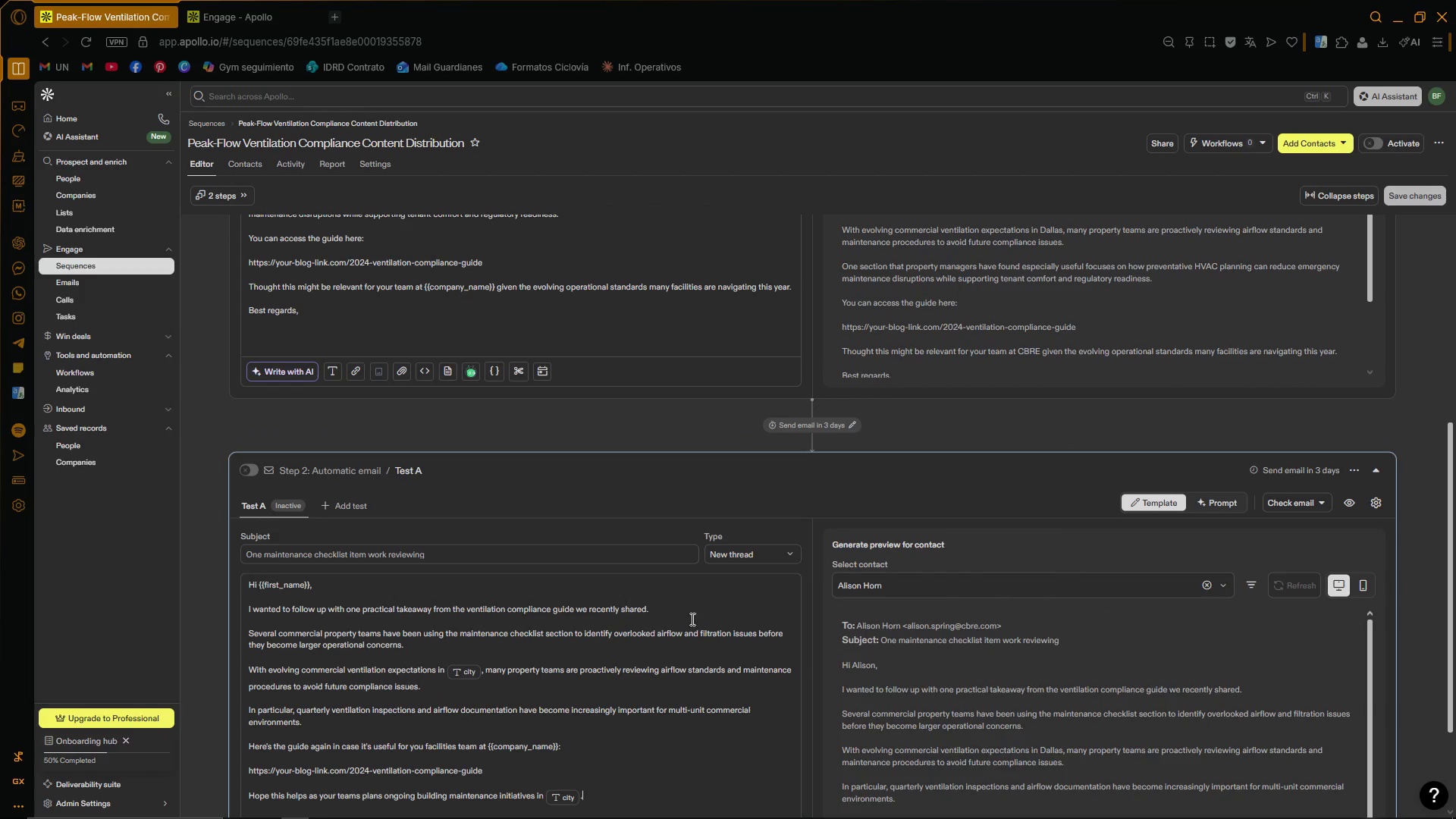 
scroll: coordinate [816, 524], scroll_direction: down, amount: 6.0
 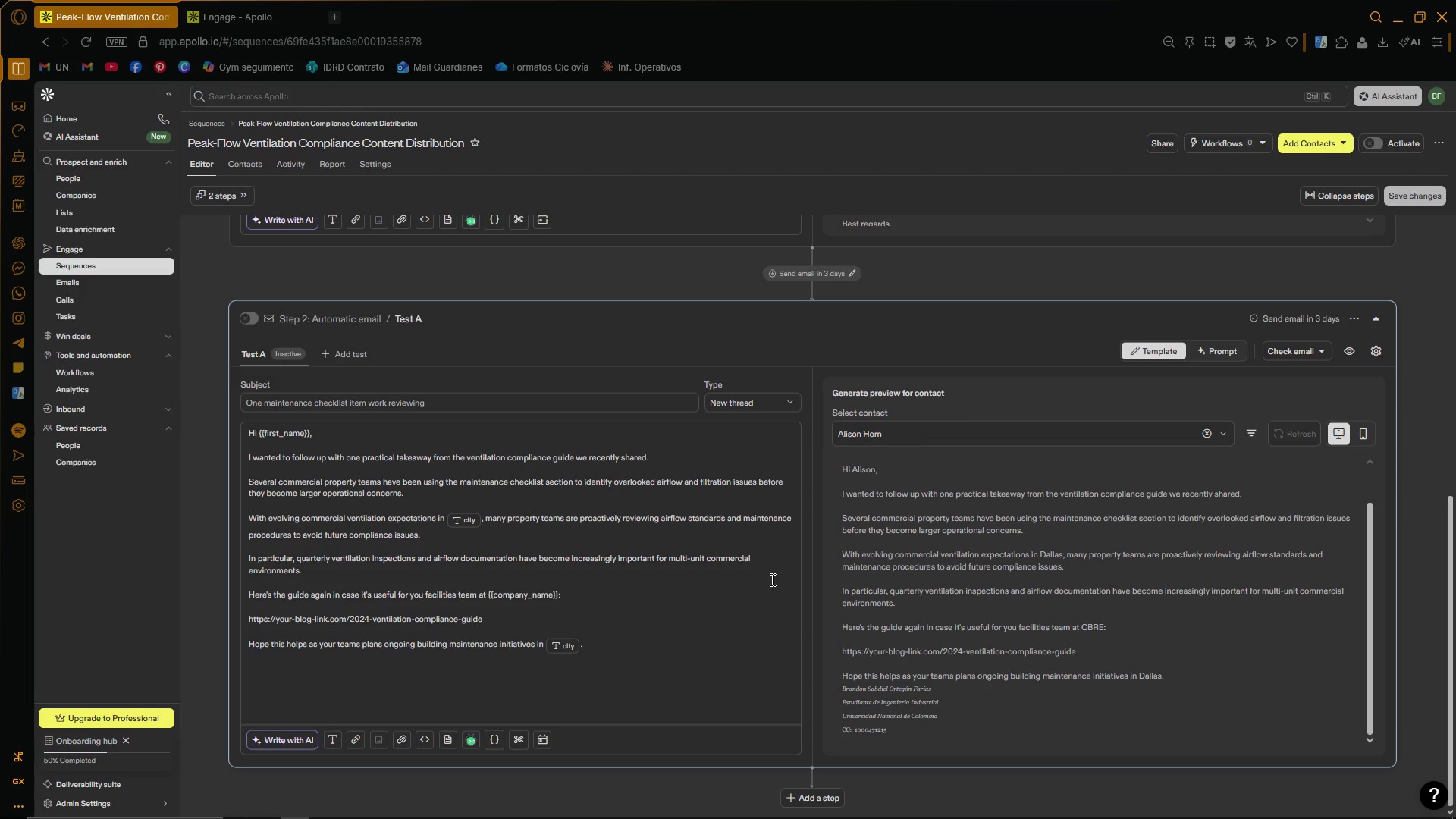 
key(Enter)
 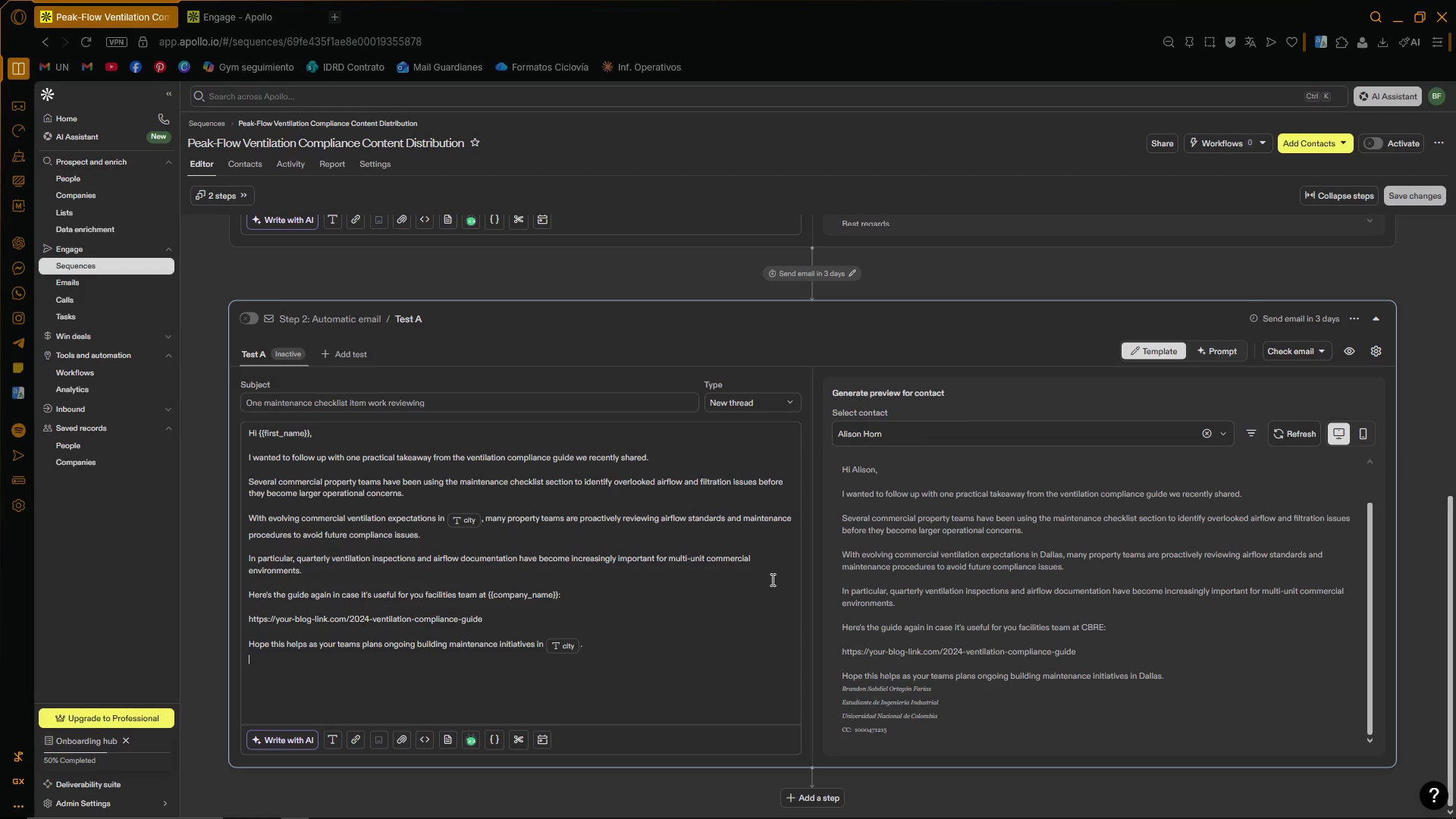 
key(Enter)
 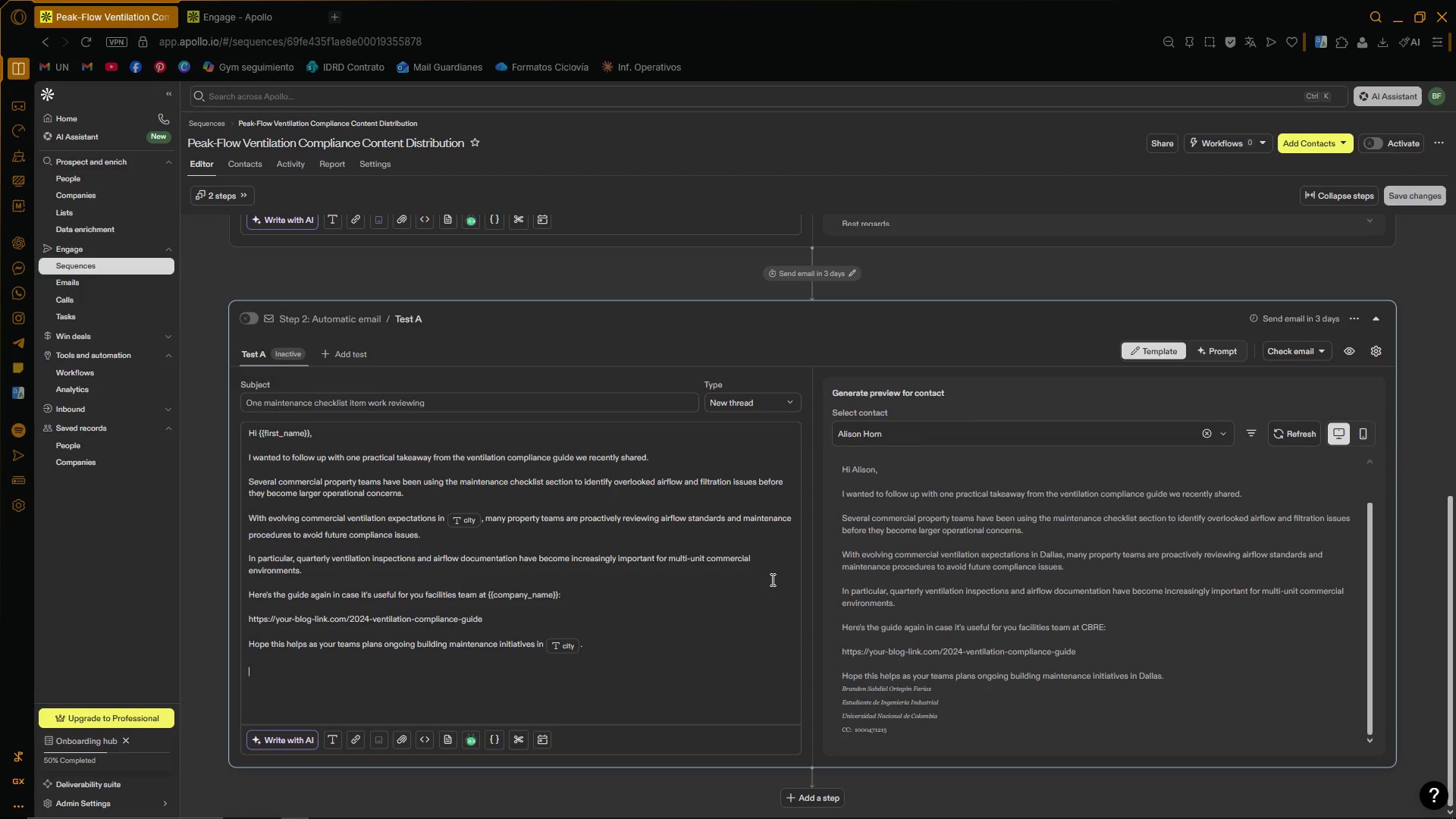 
type(Best regards, )
 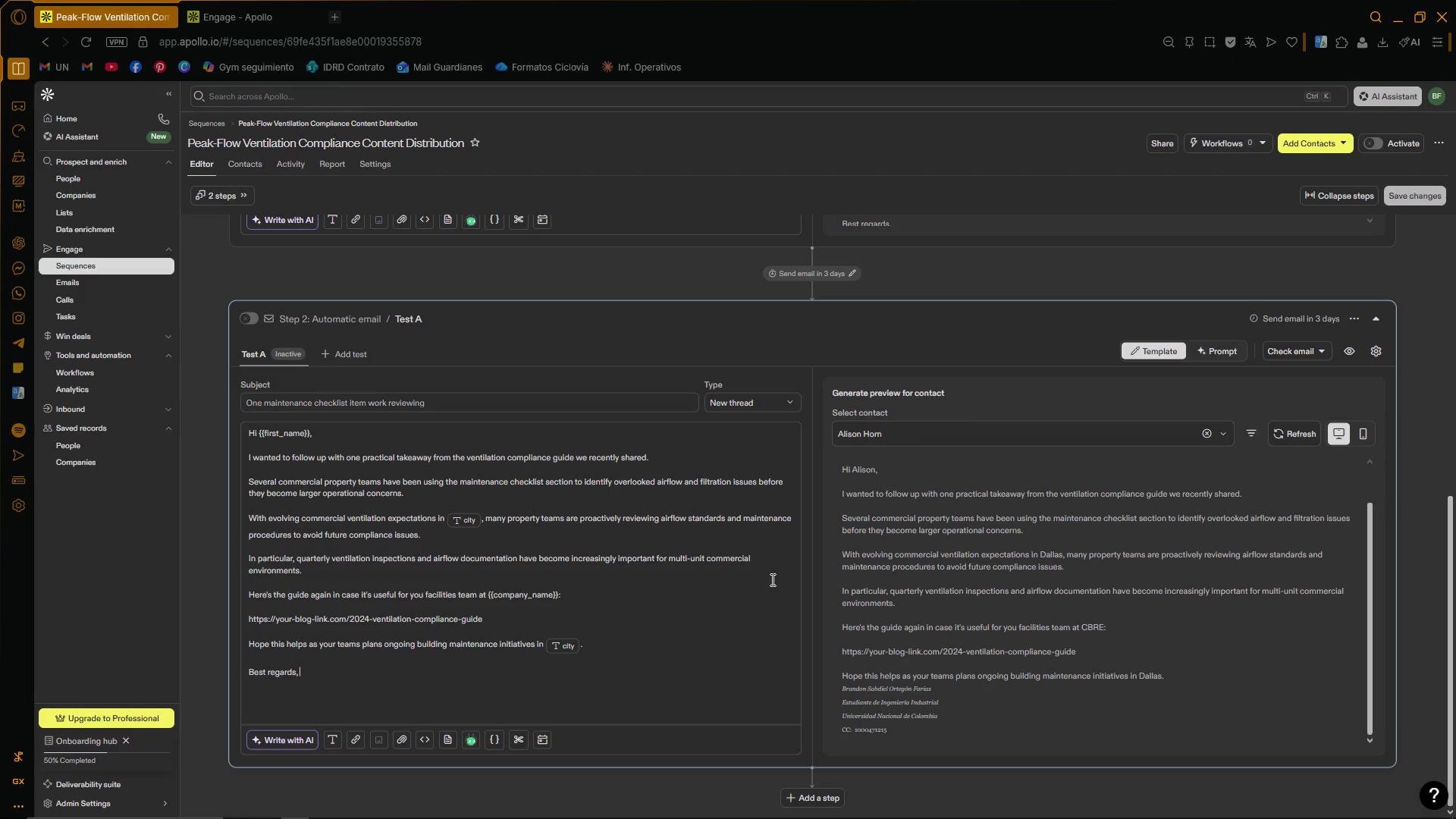 
key(Enter)
 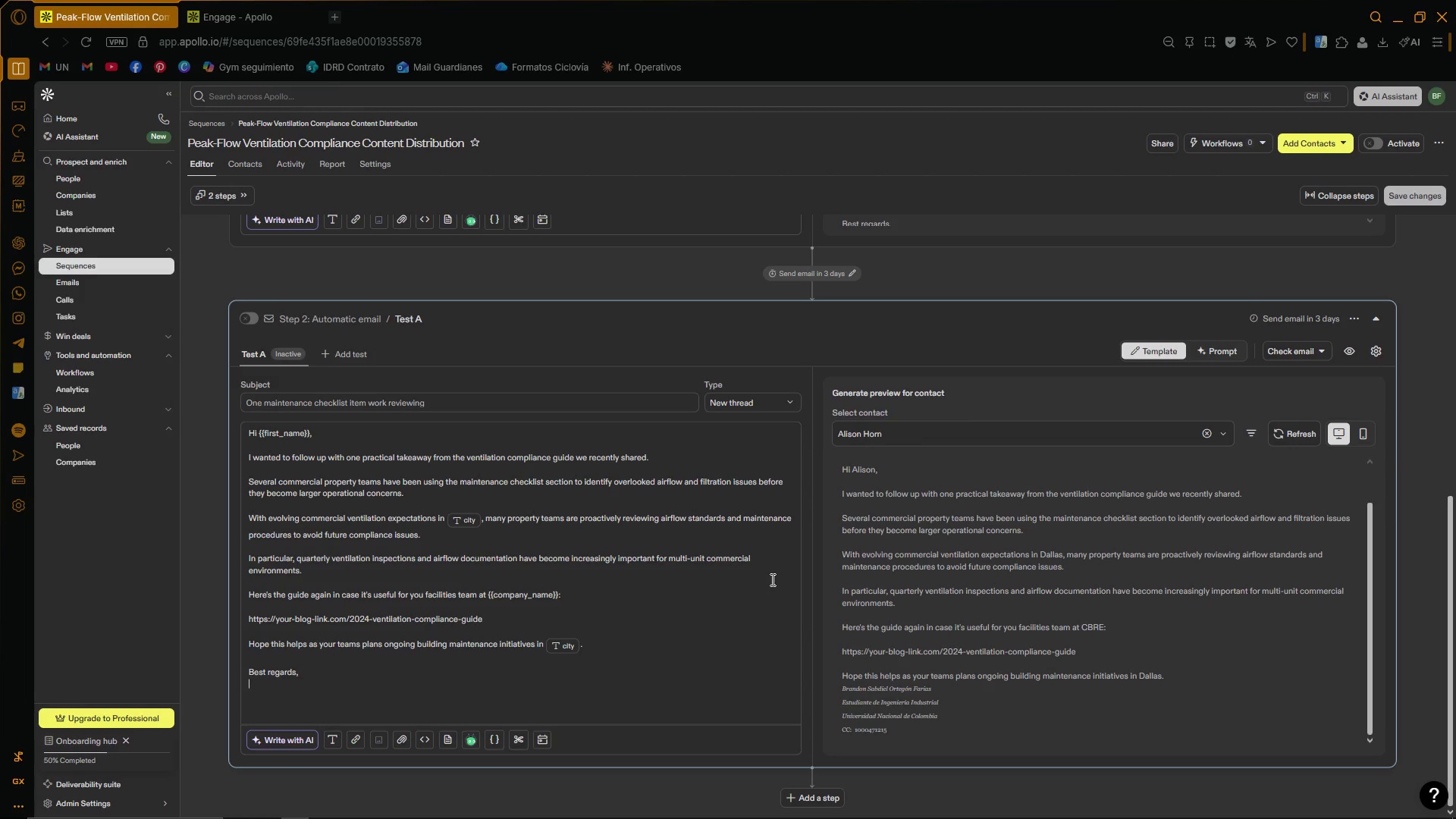 
key(Enter)
 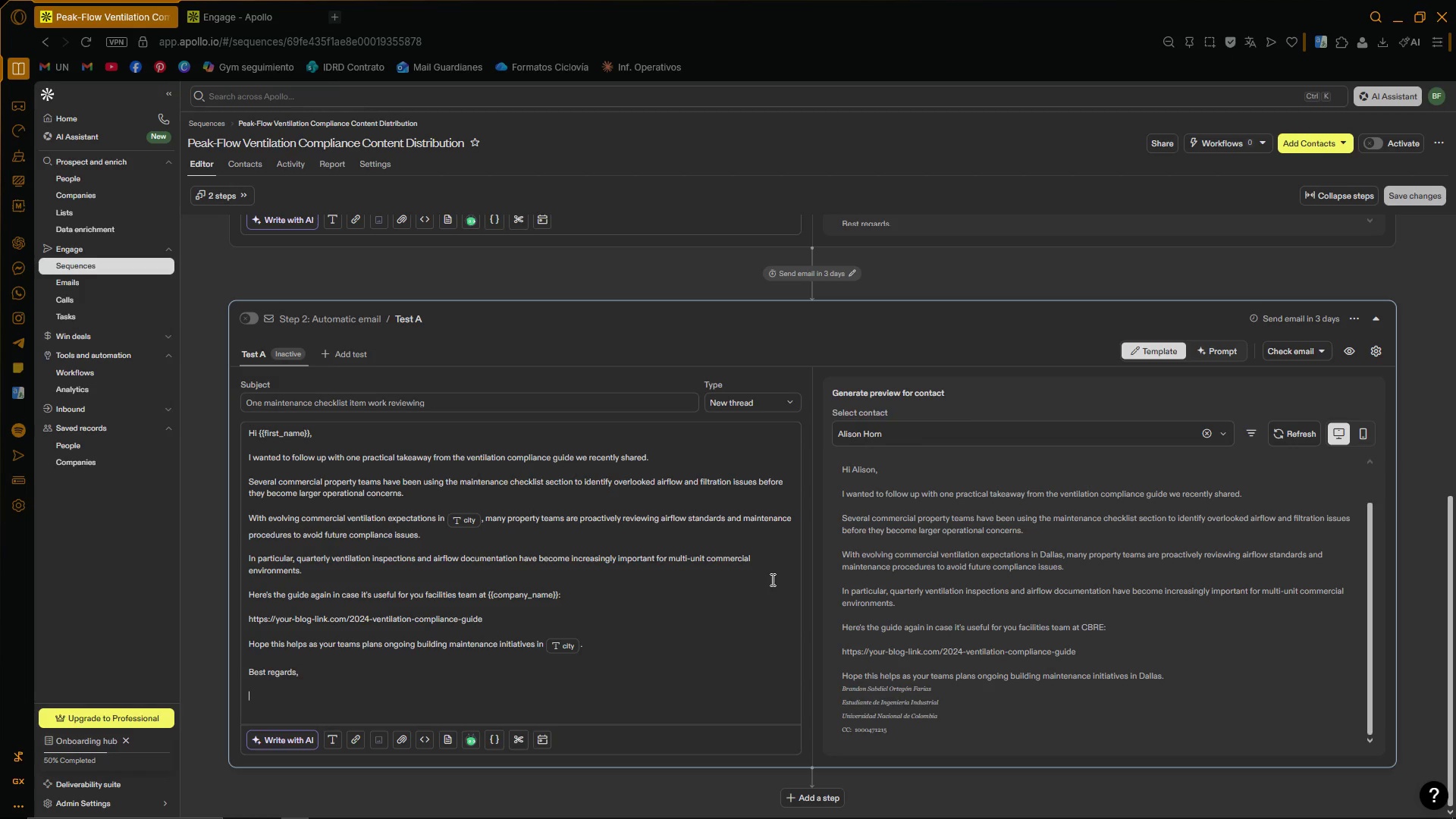 
key(Enter)
 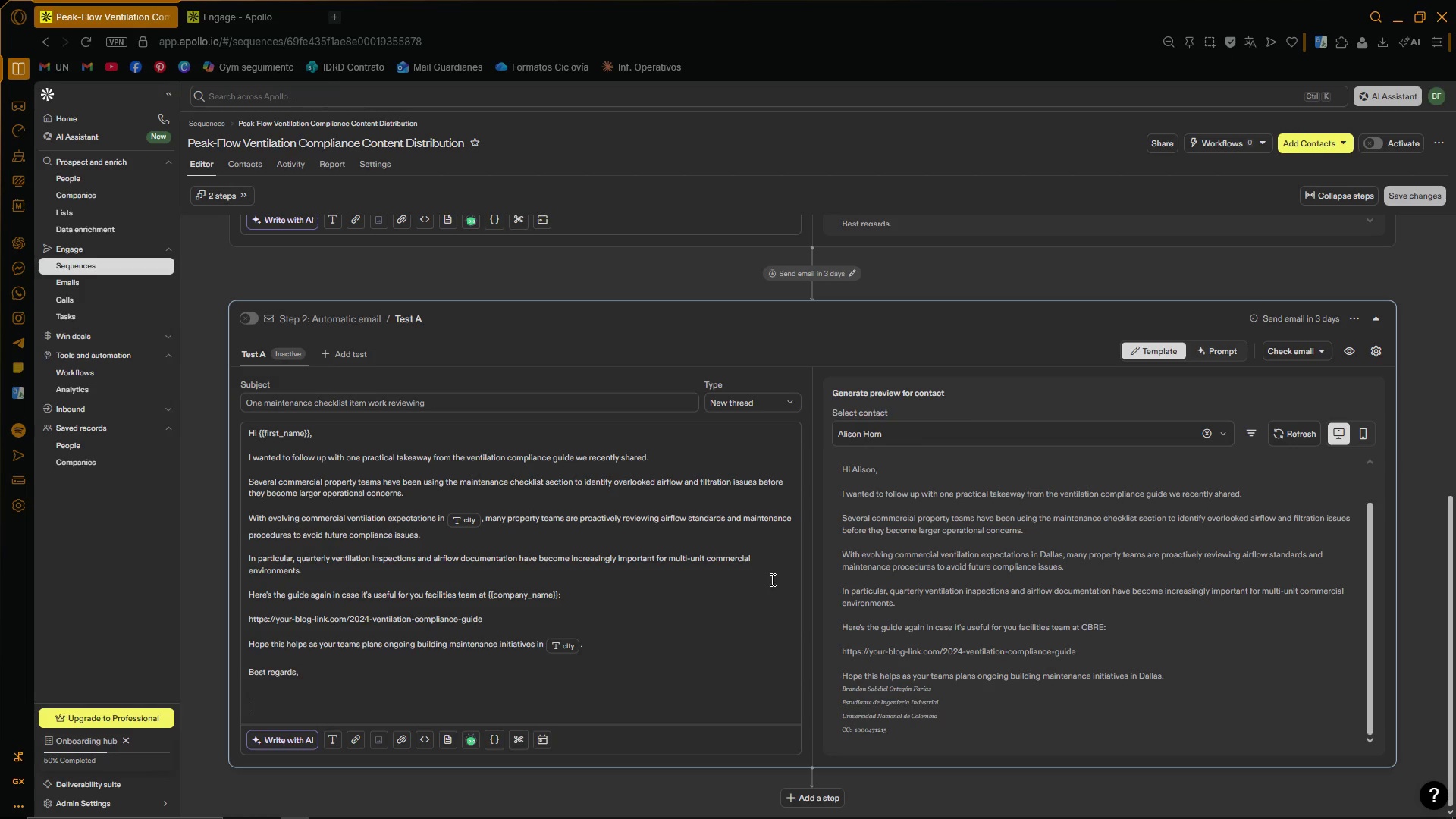 
key(Backspace)
 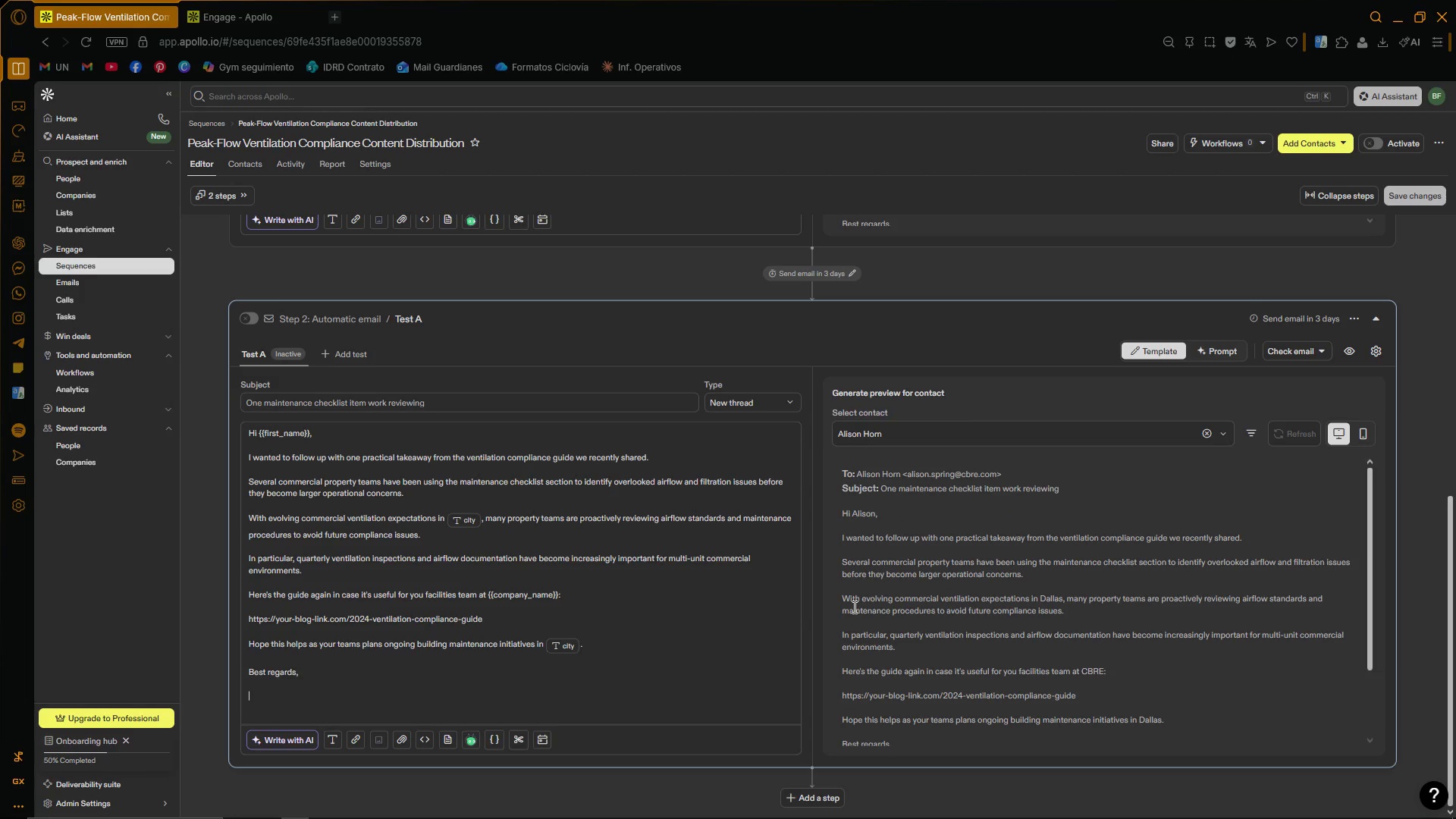 
wait(5.09)
 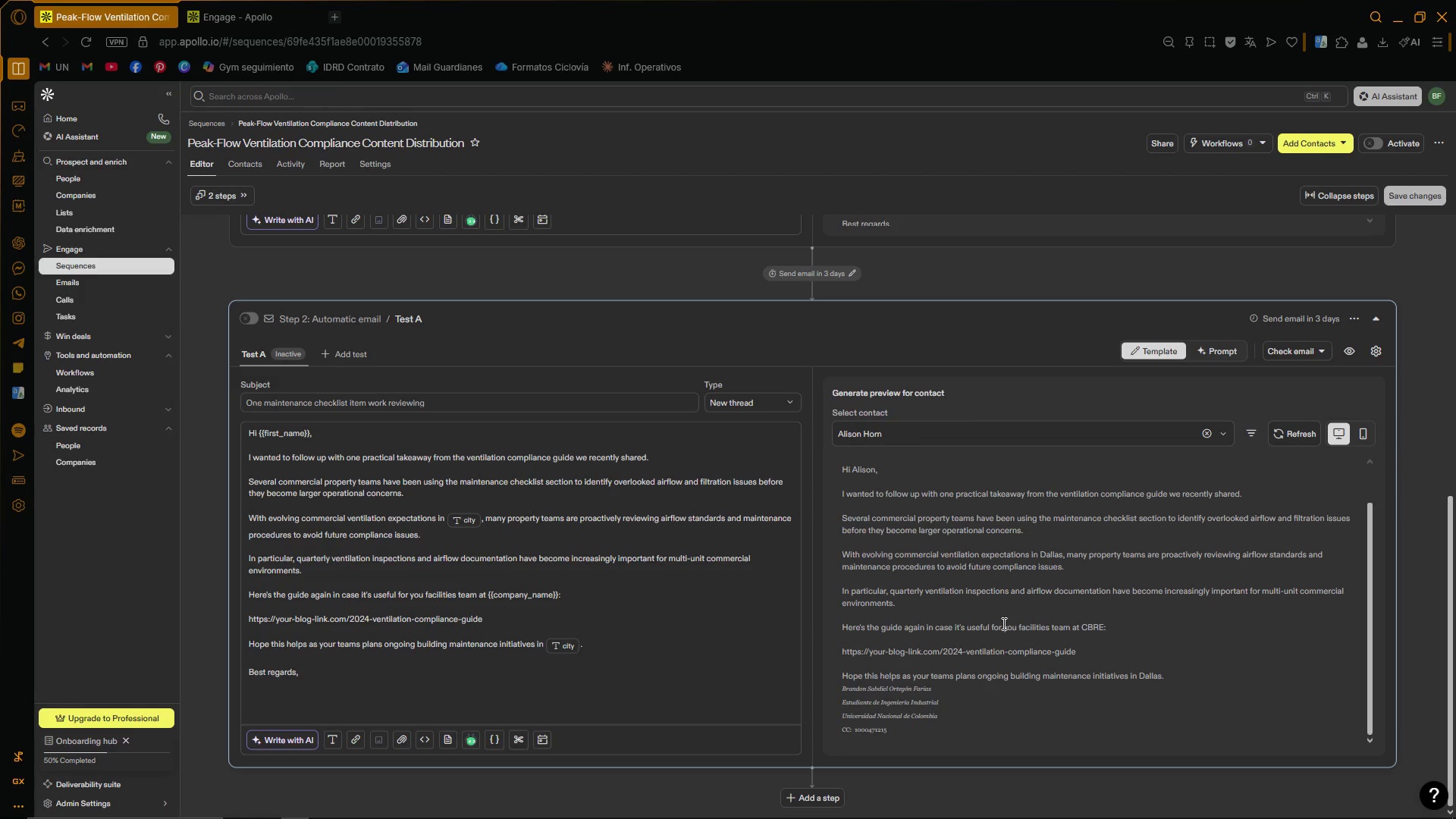 
left_click([827, 795])
 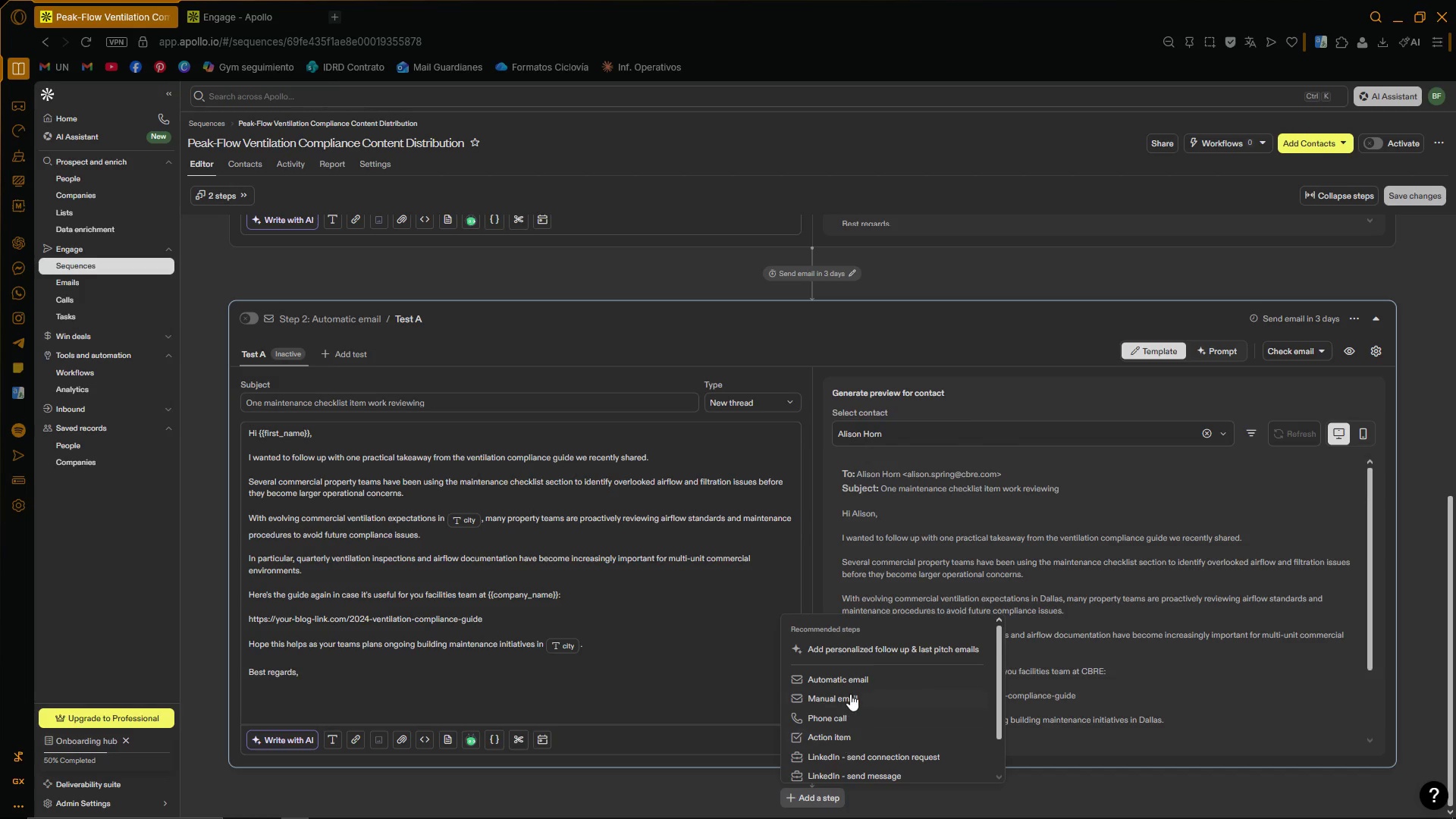 
left_click([854, 683])
 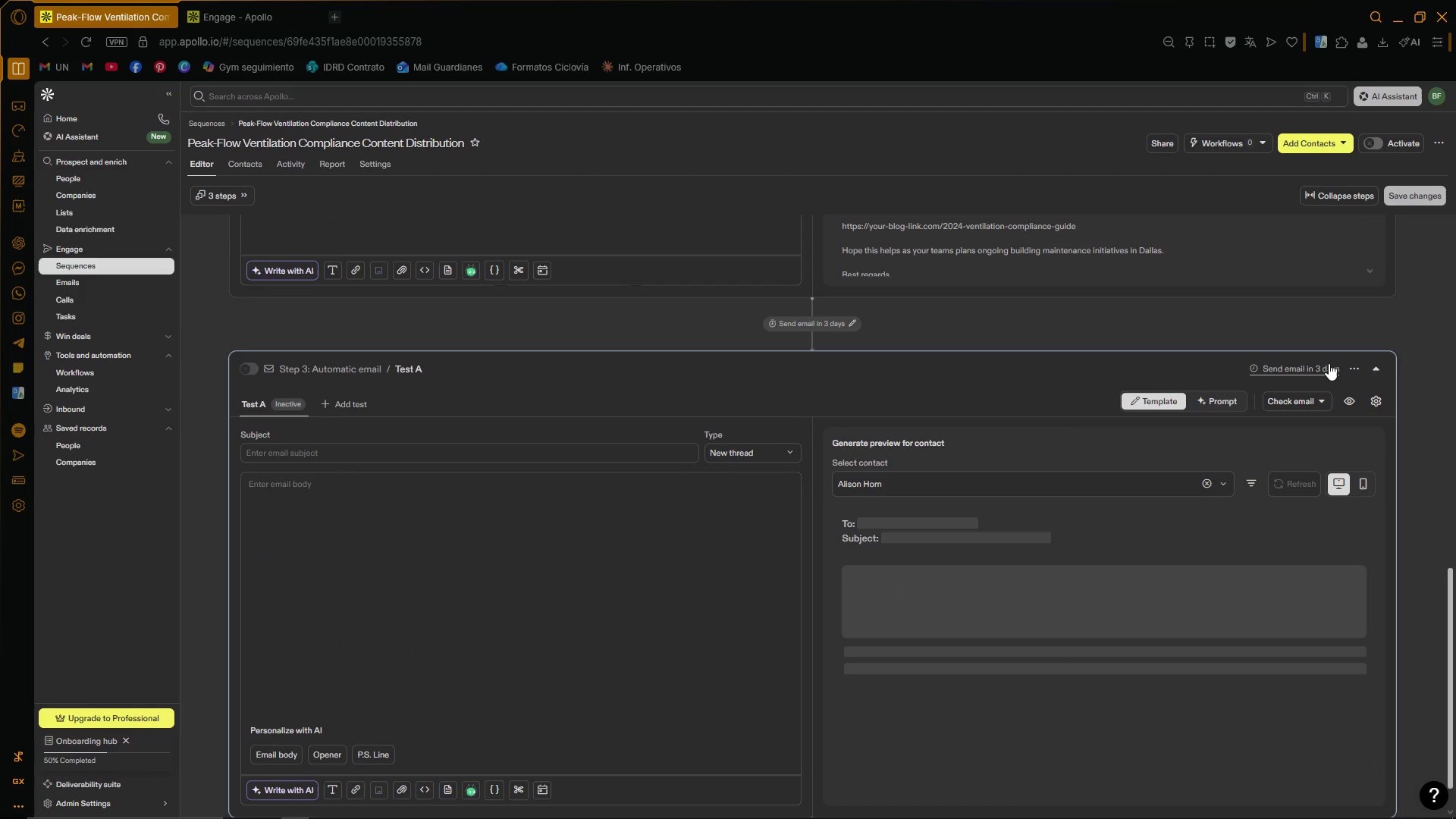 
double_click([1324, 369])
 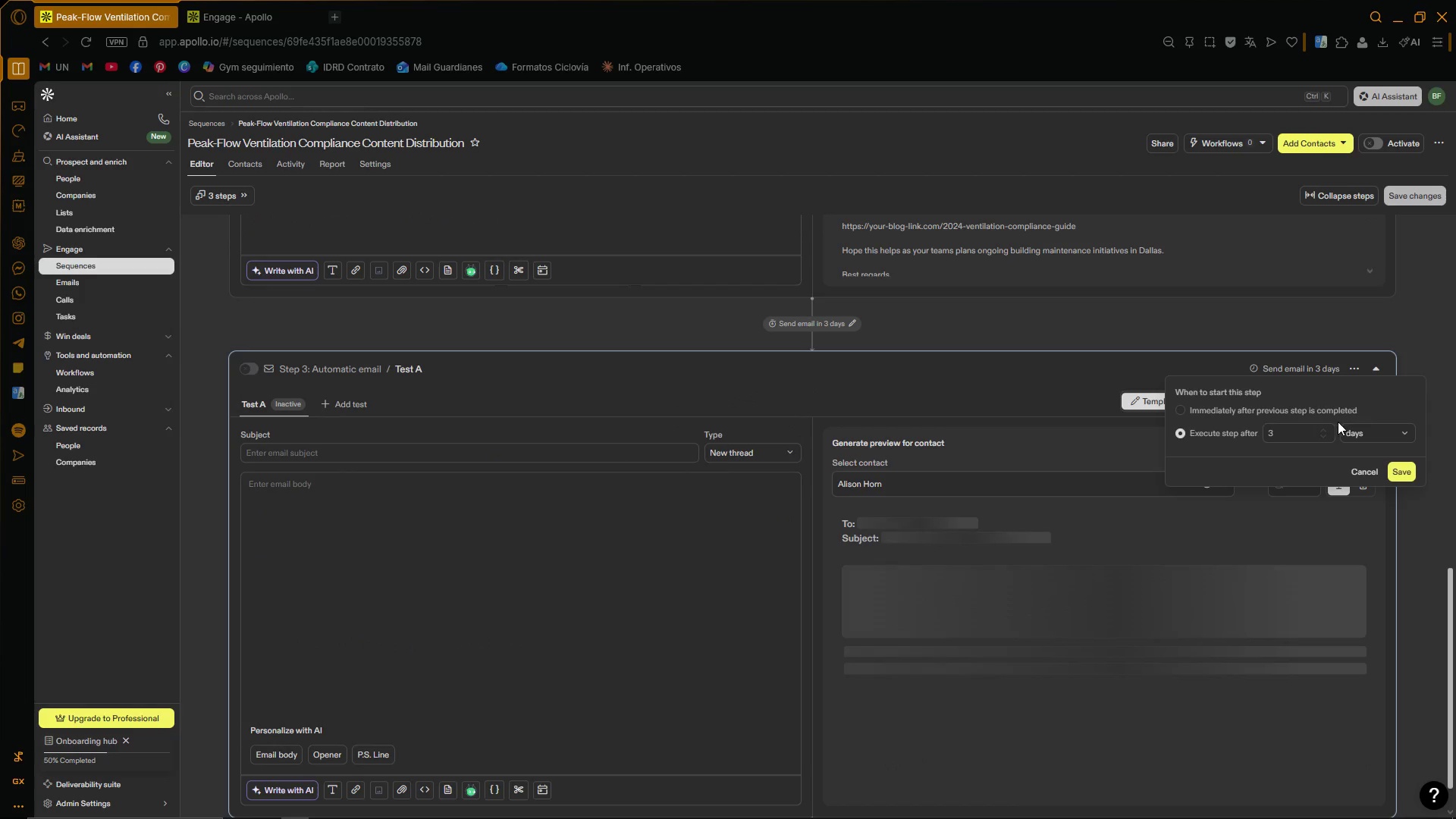 
left_click([1324, 432])
 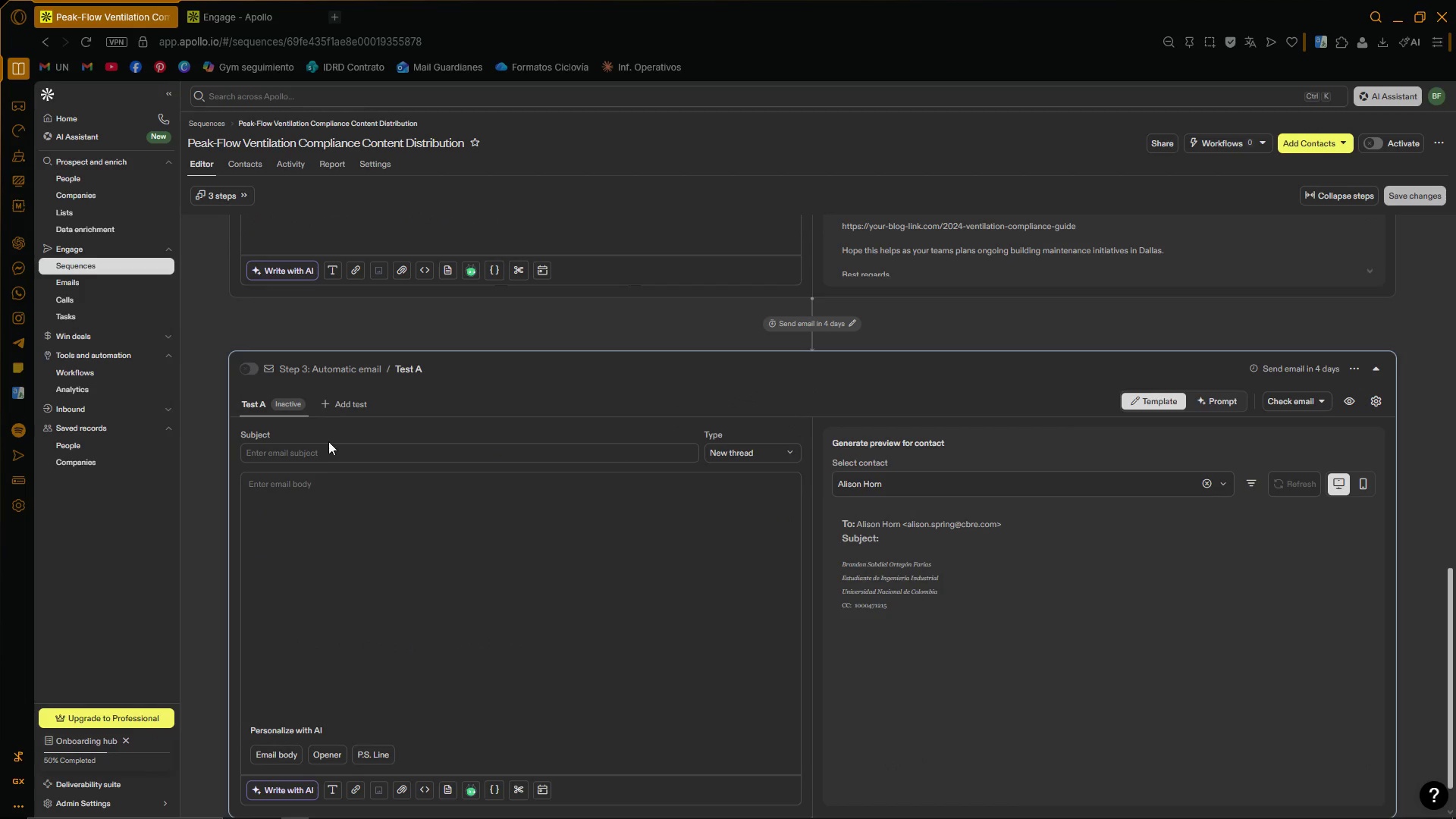 
wait(5.89)
 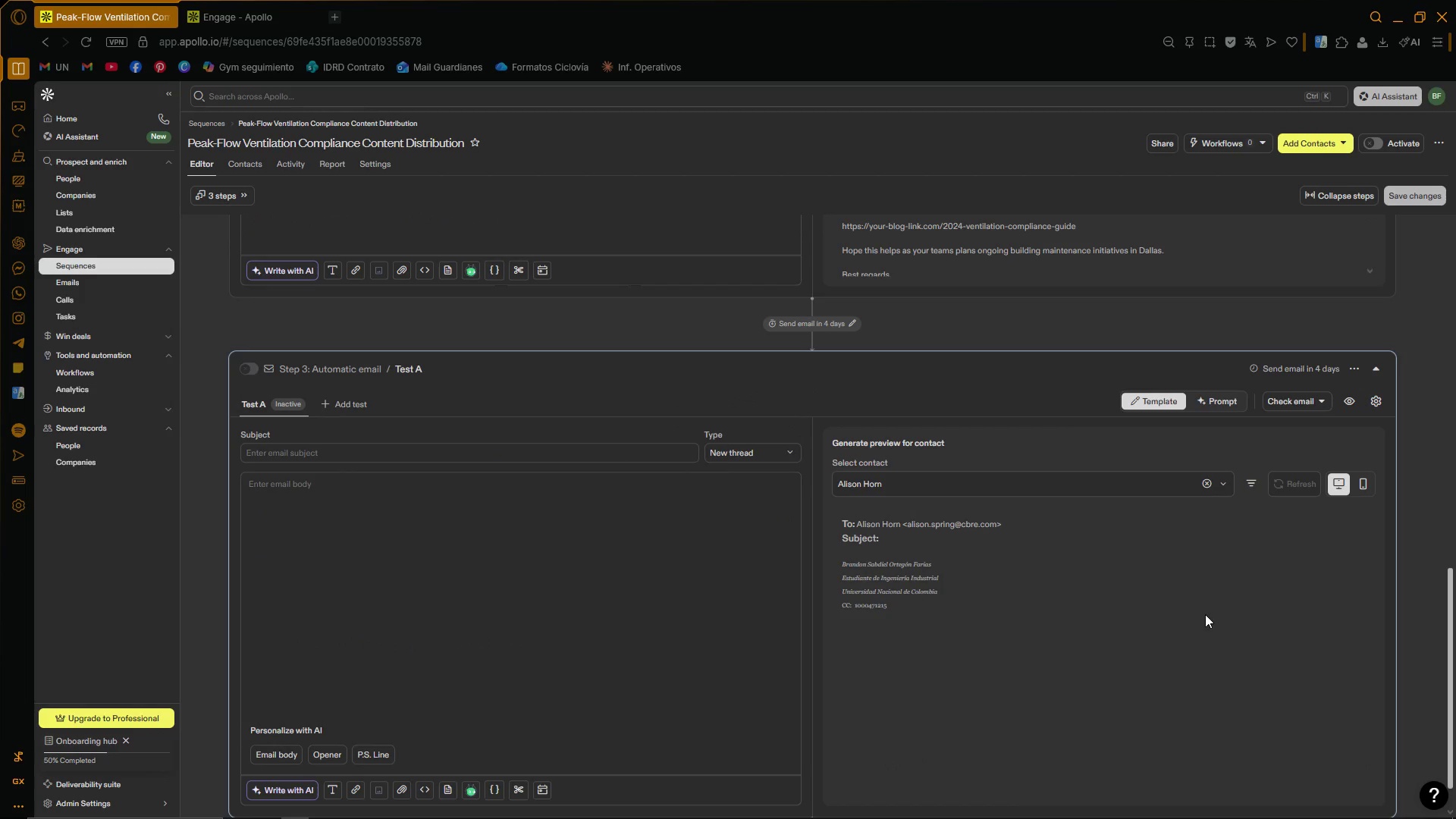 
type(Happy to share a quick HVAC walkthrough perspective)
 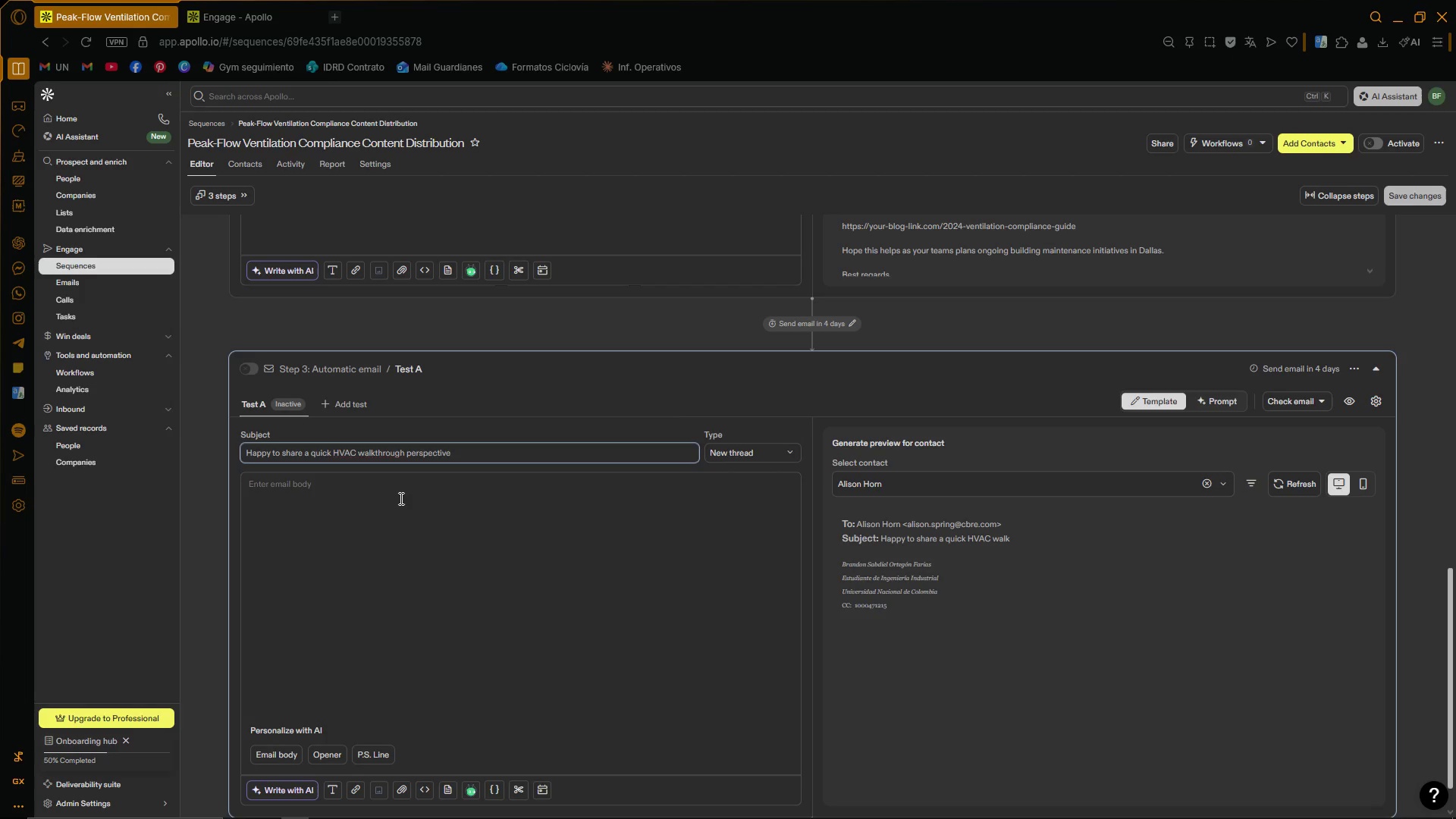 
left_click([400, 544])
 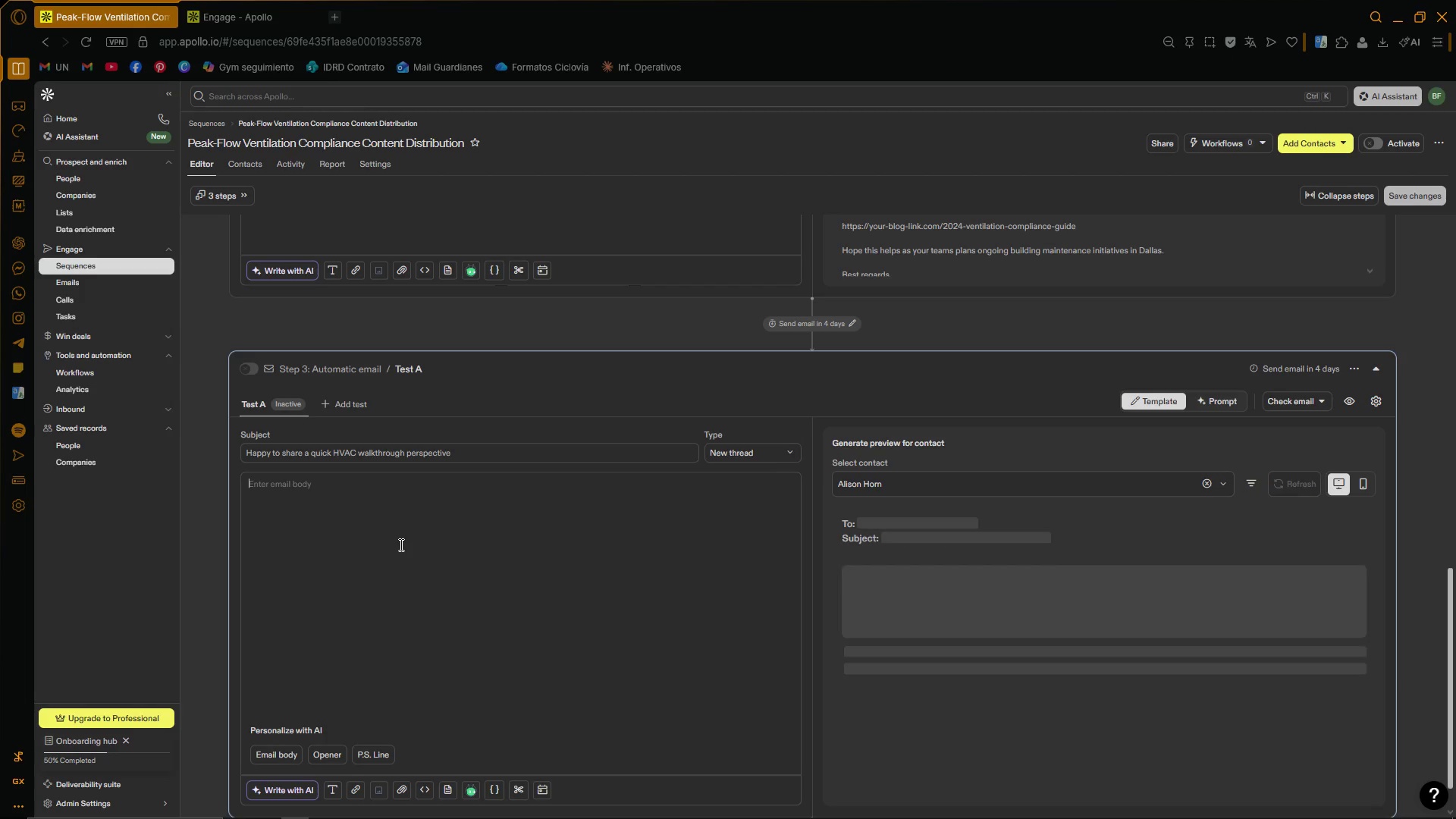 
key(CapsLock)
 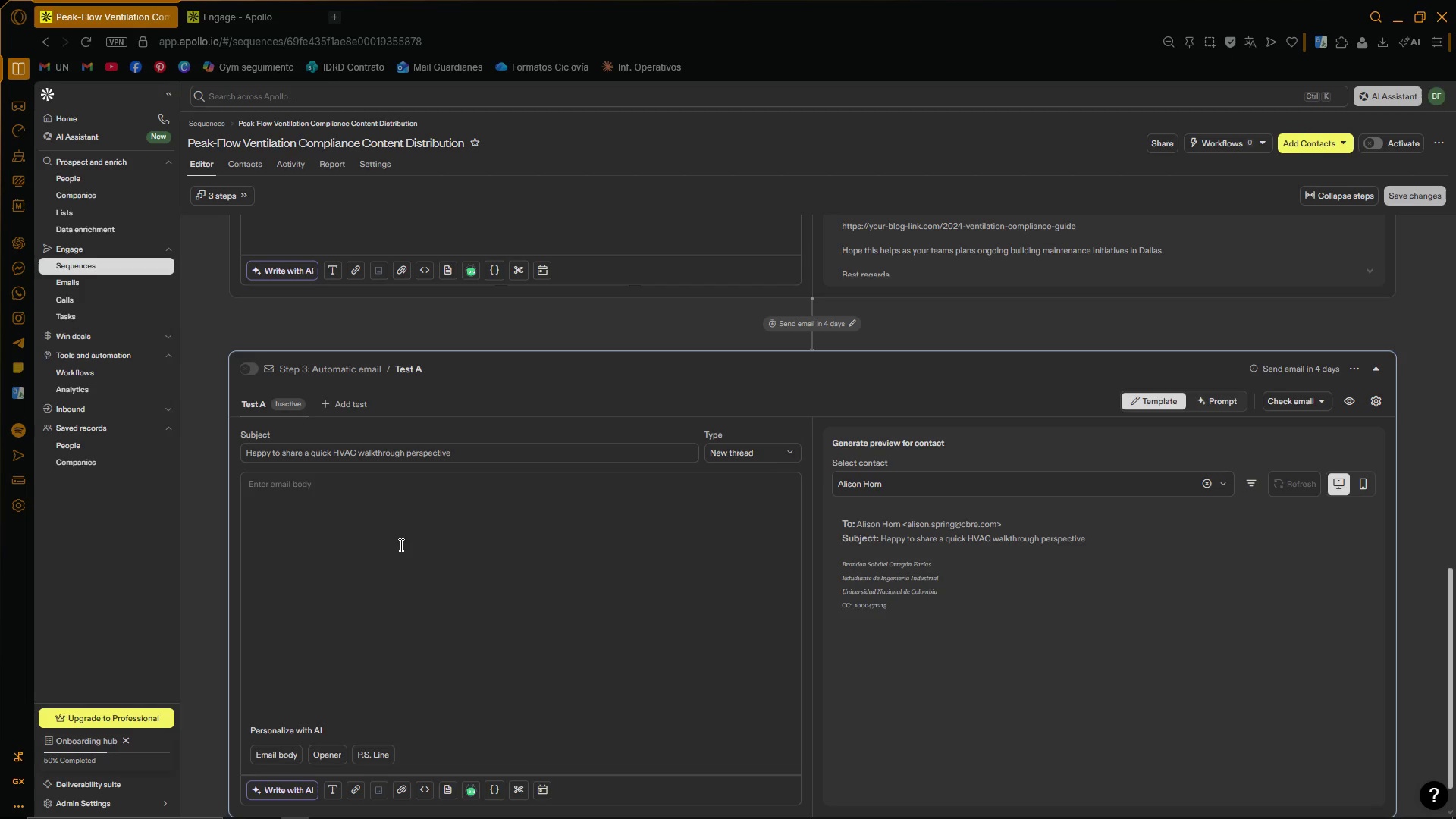 
key(H)
 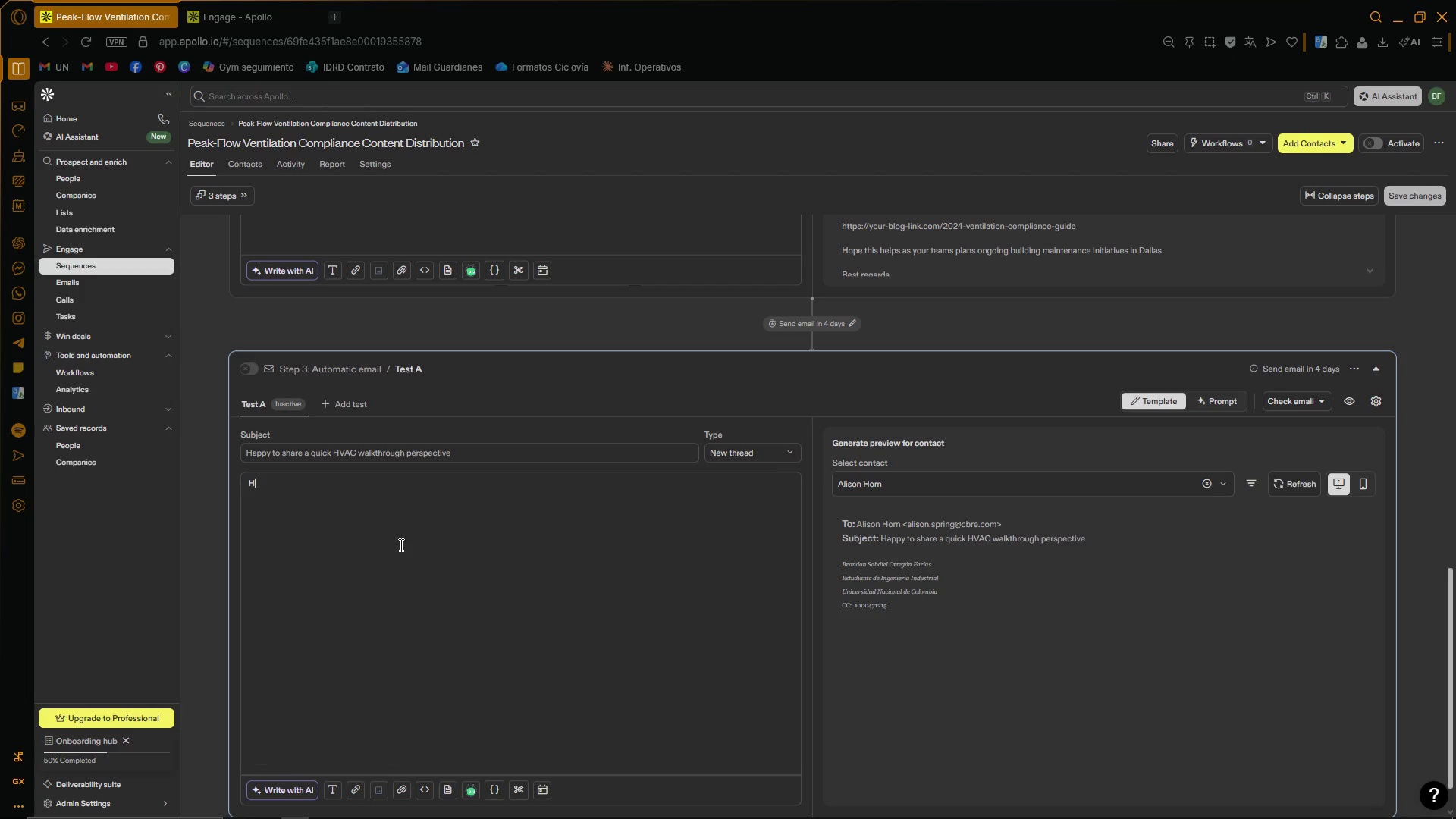 
key(CapsLock)
 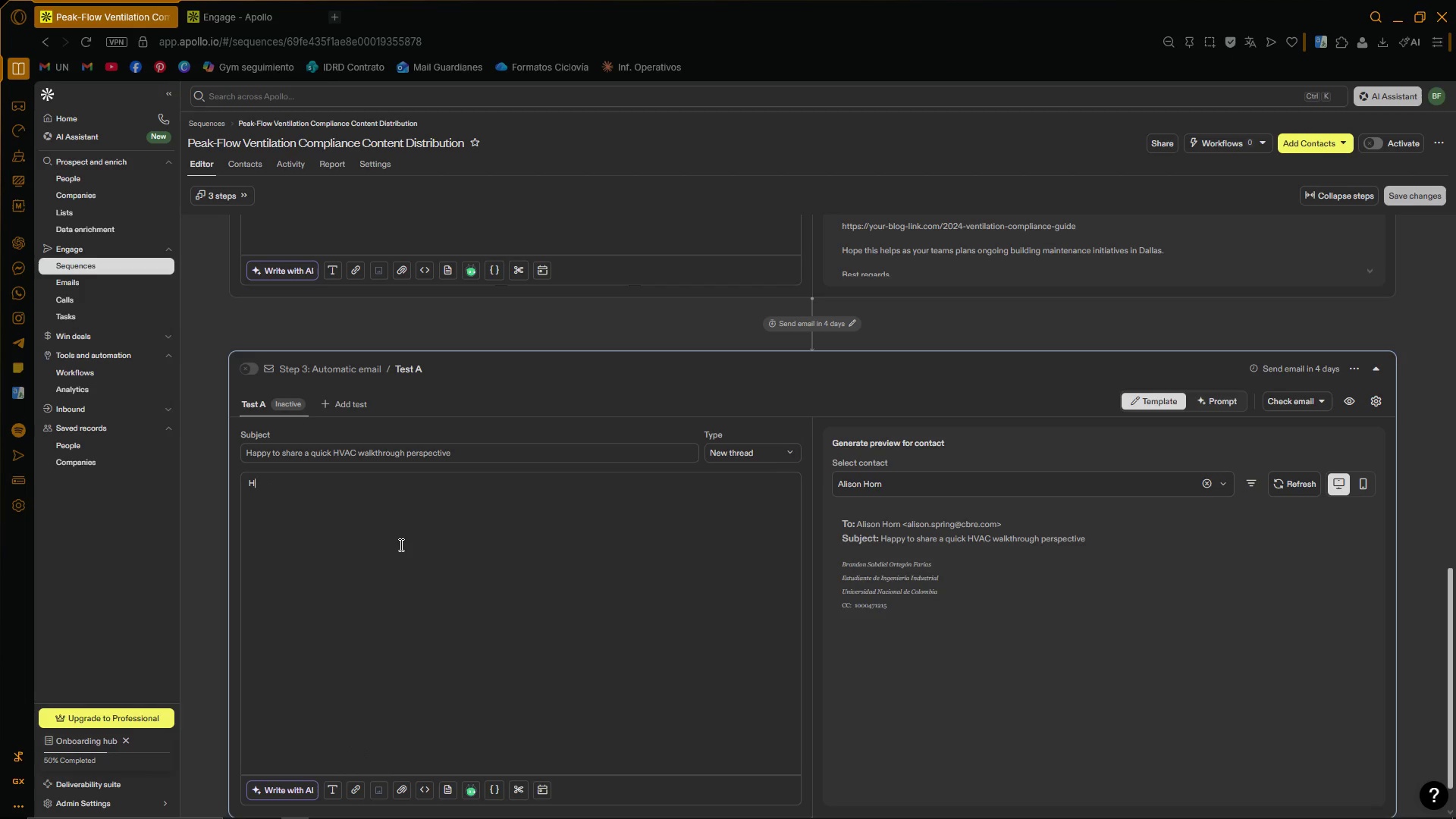 
key(I)
 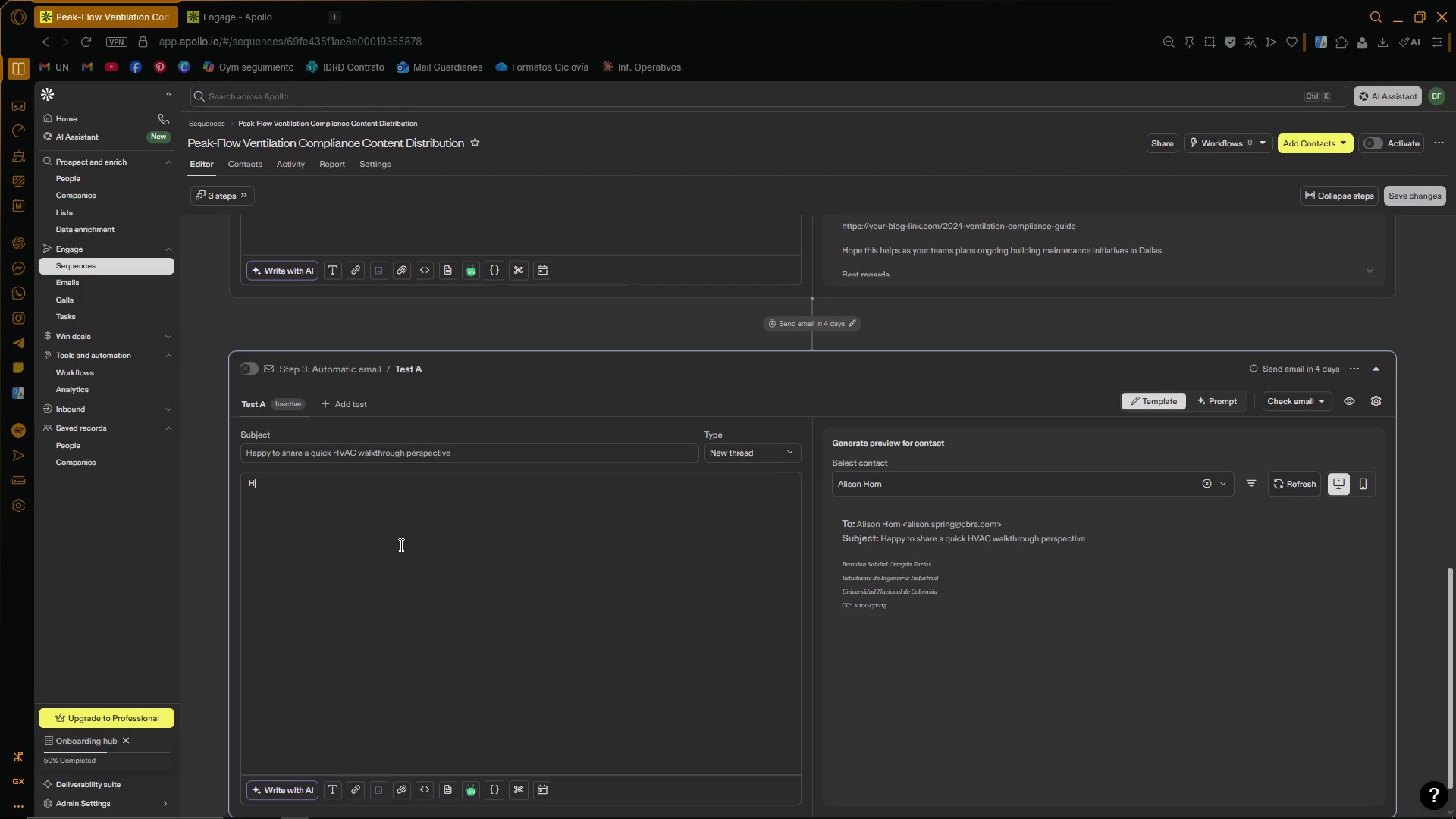 
key(Space)
 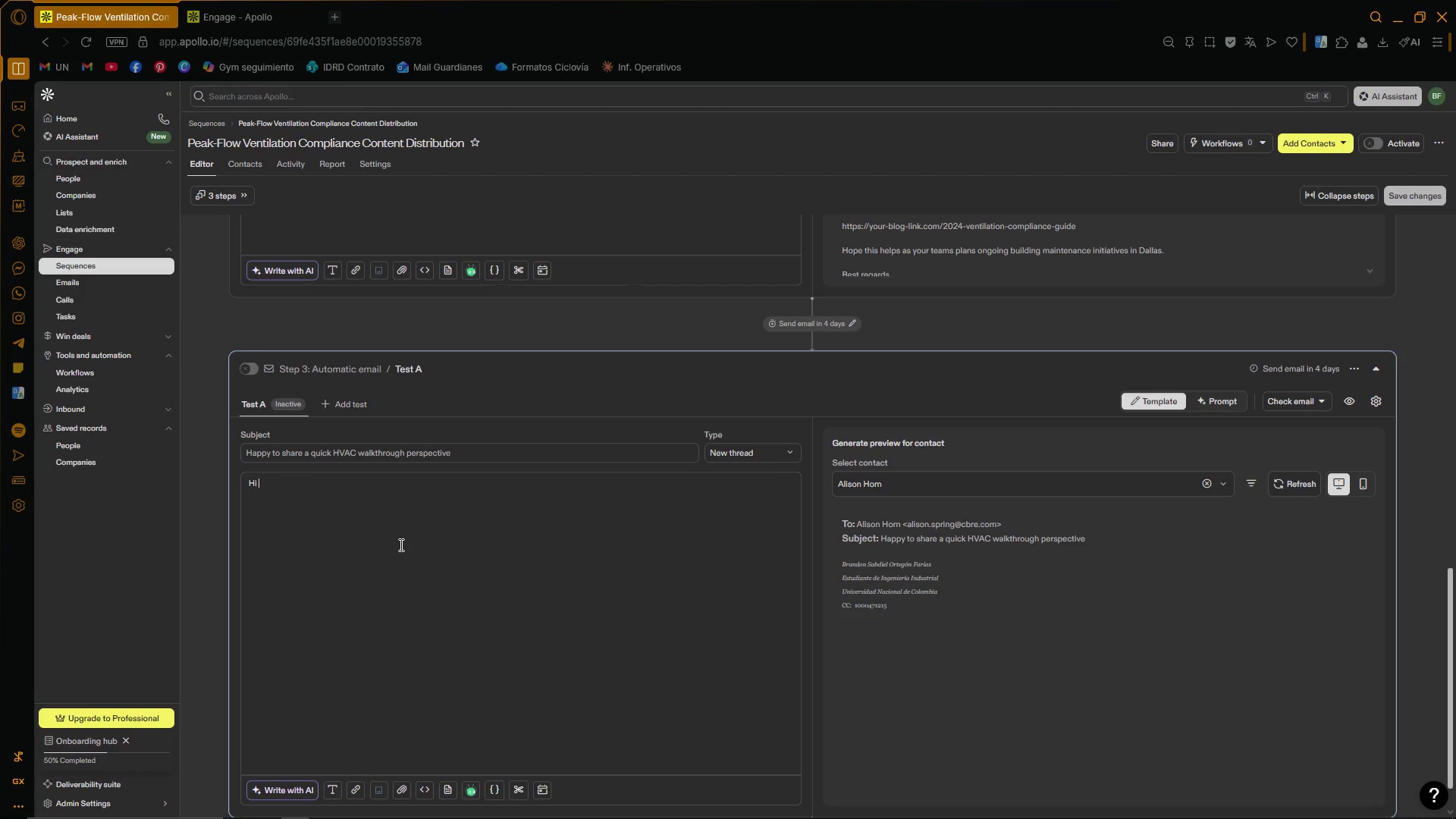 
key(Quote)
 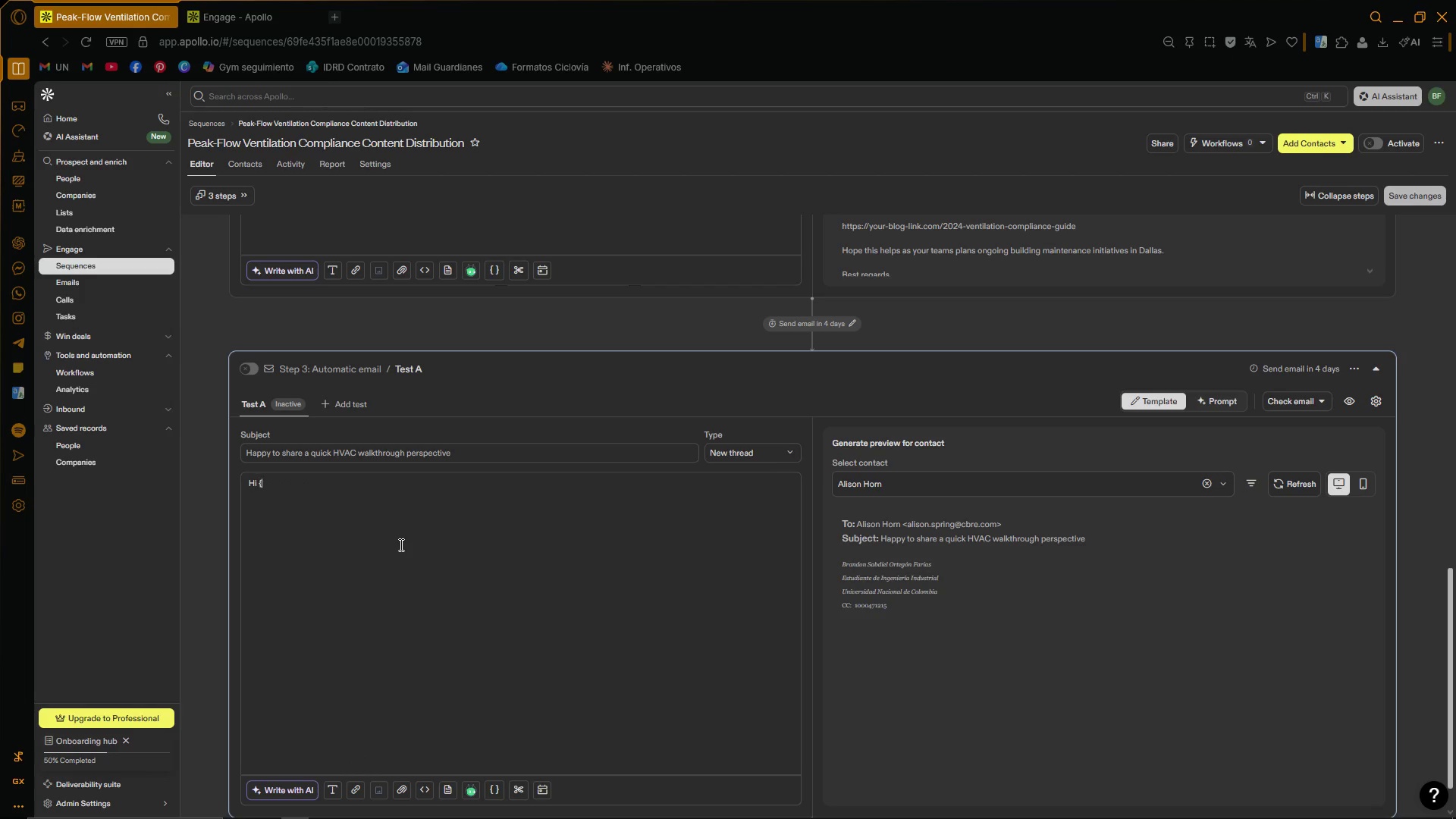 
key(Quote)
 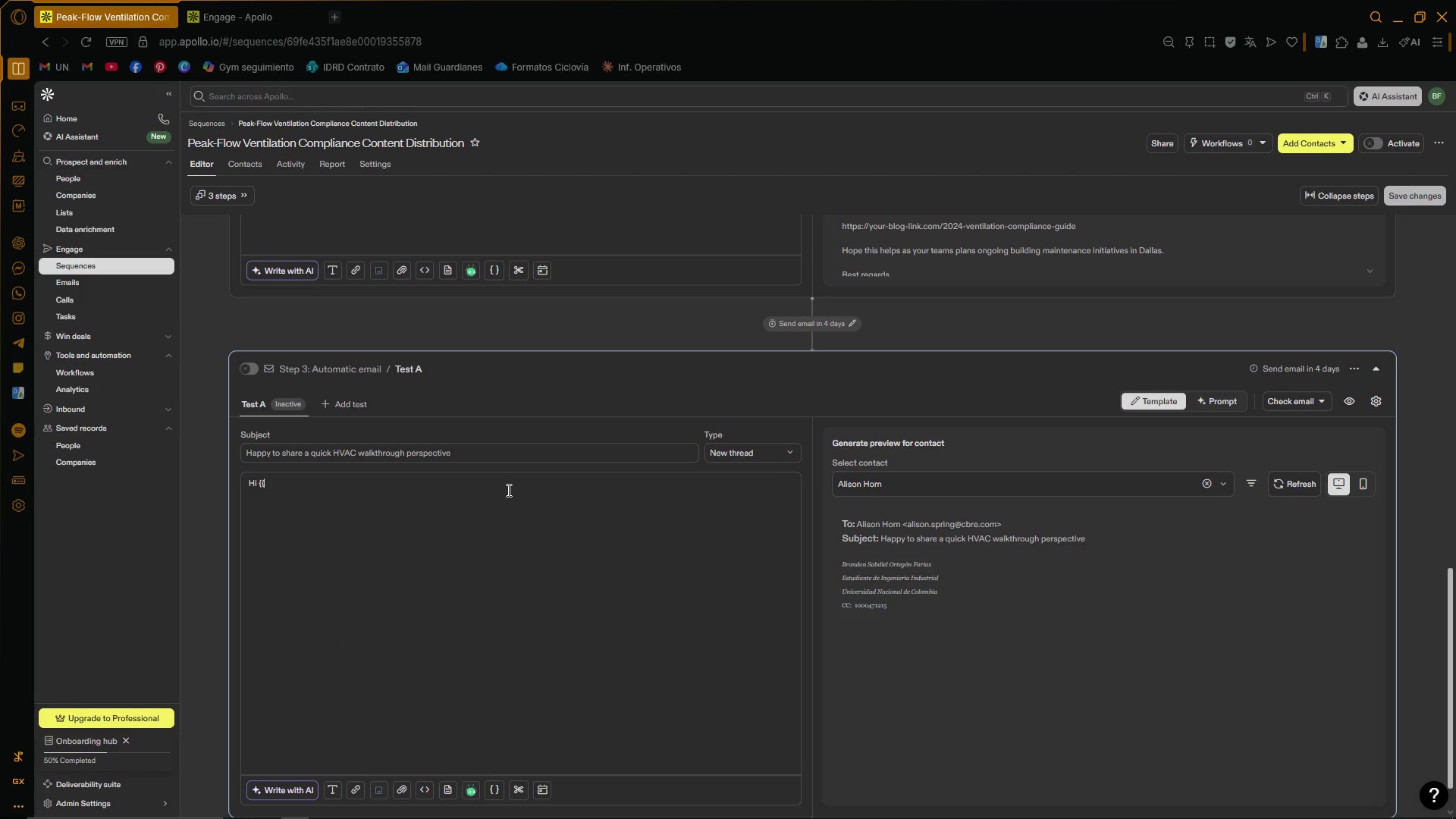 
type(first>_)
key(Backspace)
key(Backspace)
type(_name)
 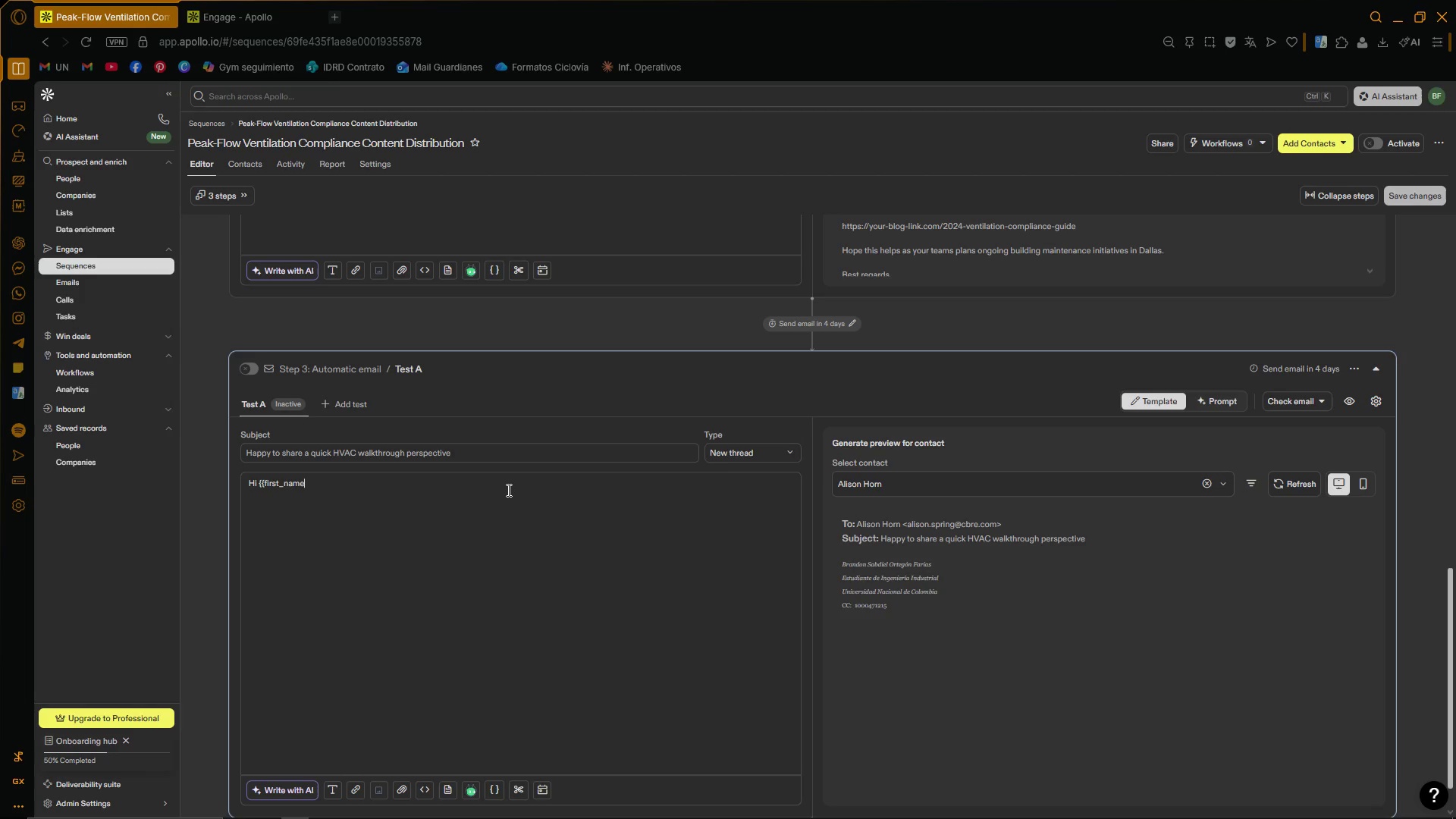 
key(Control+V)
 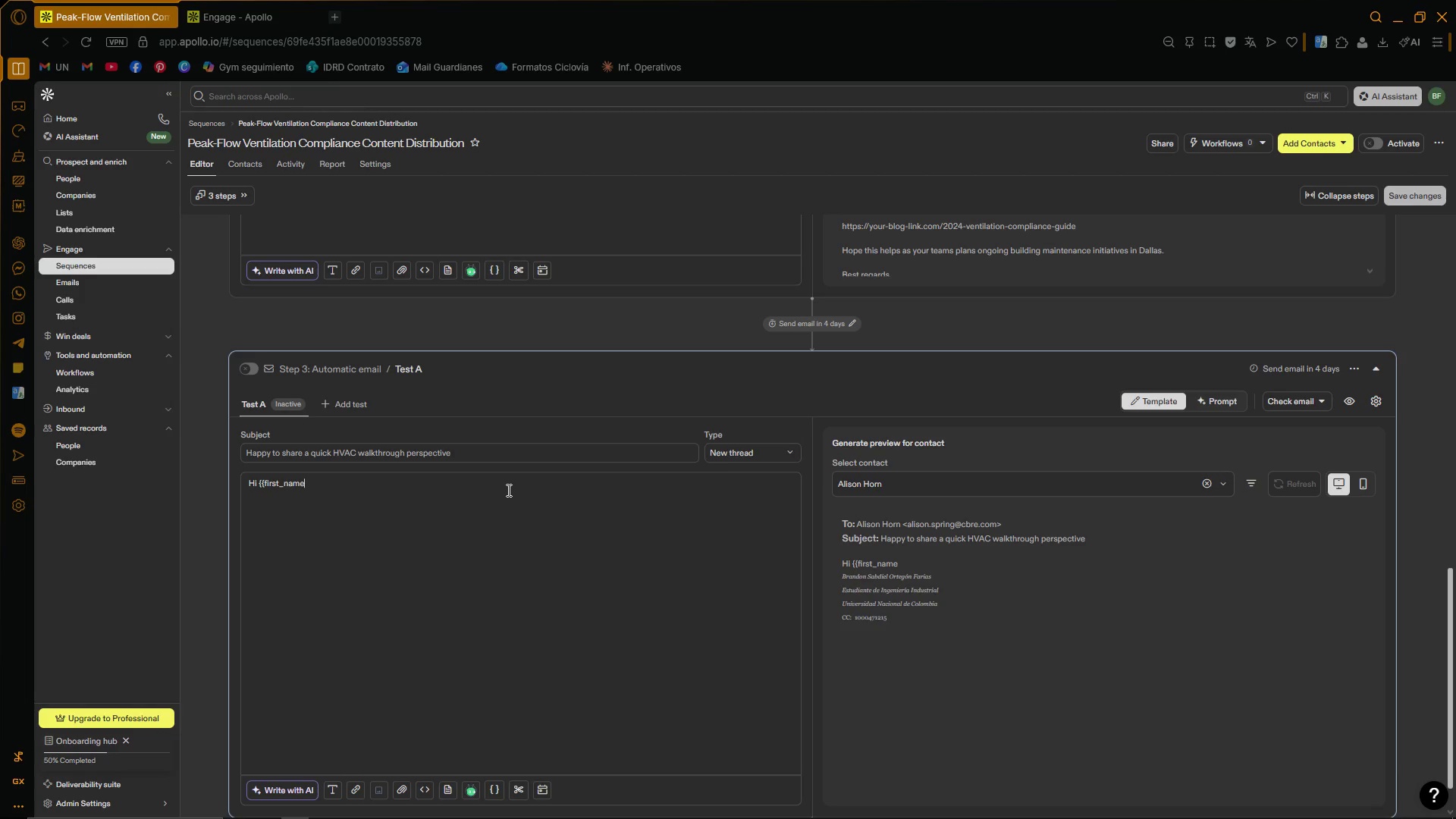 
key(Control+V)
 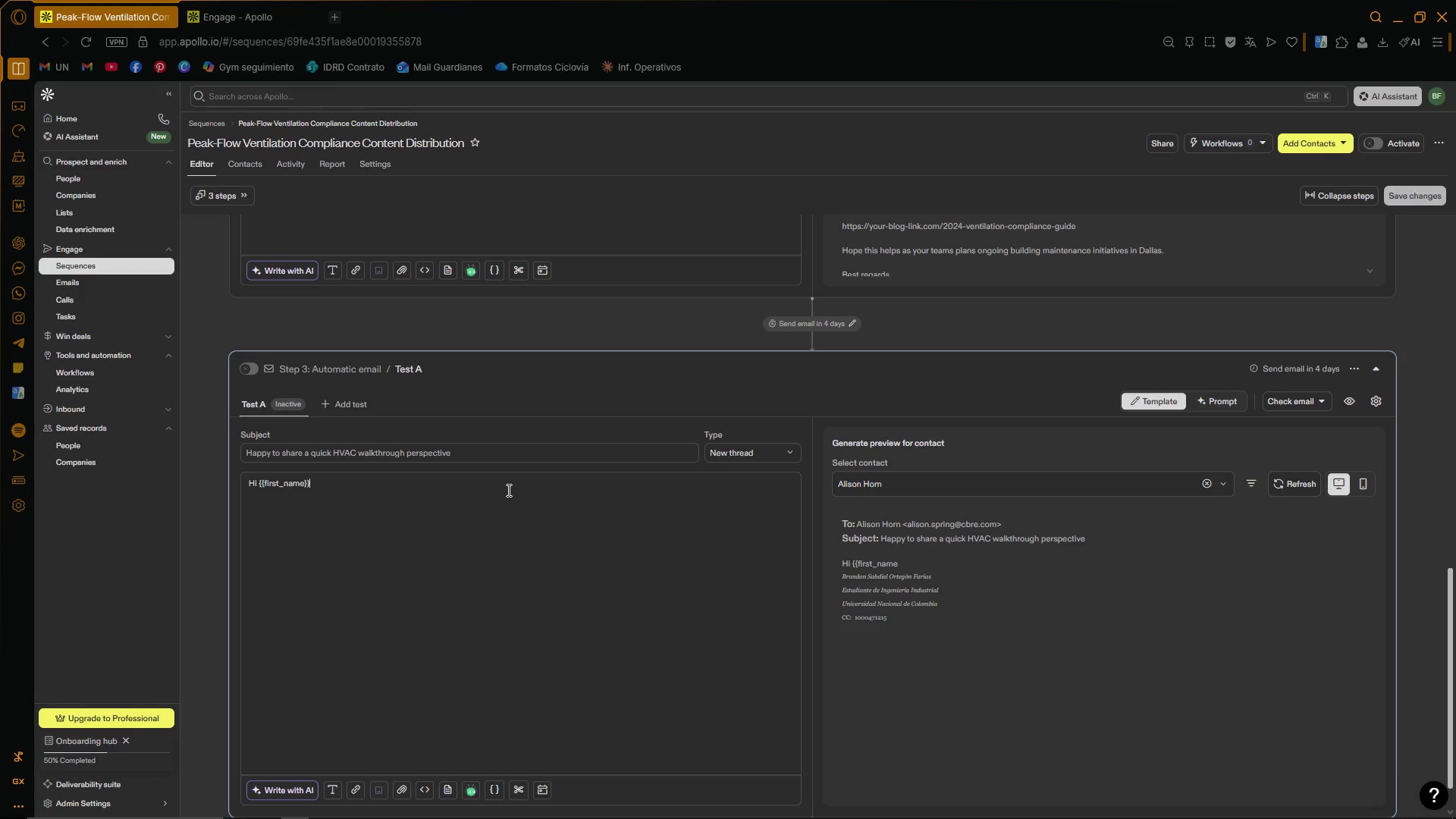 
key(Comma)
 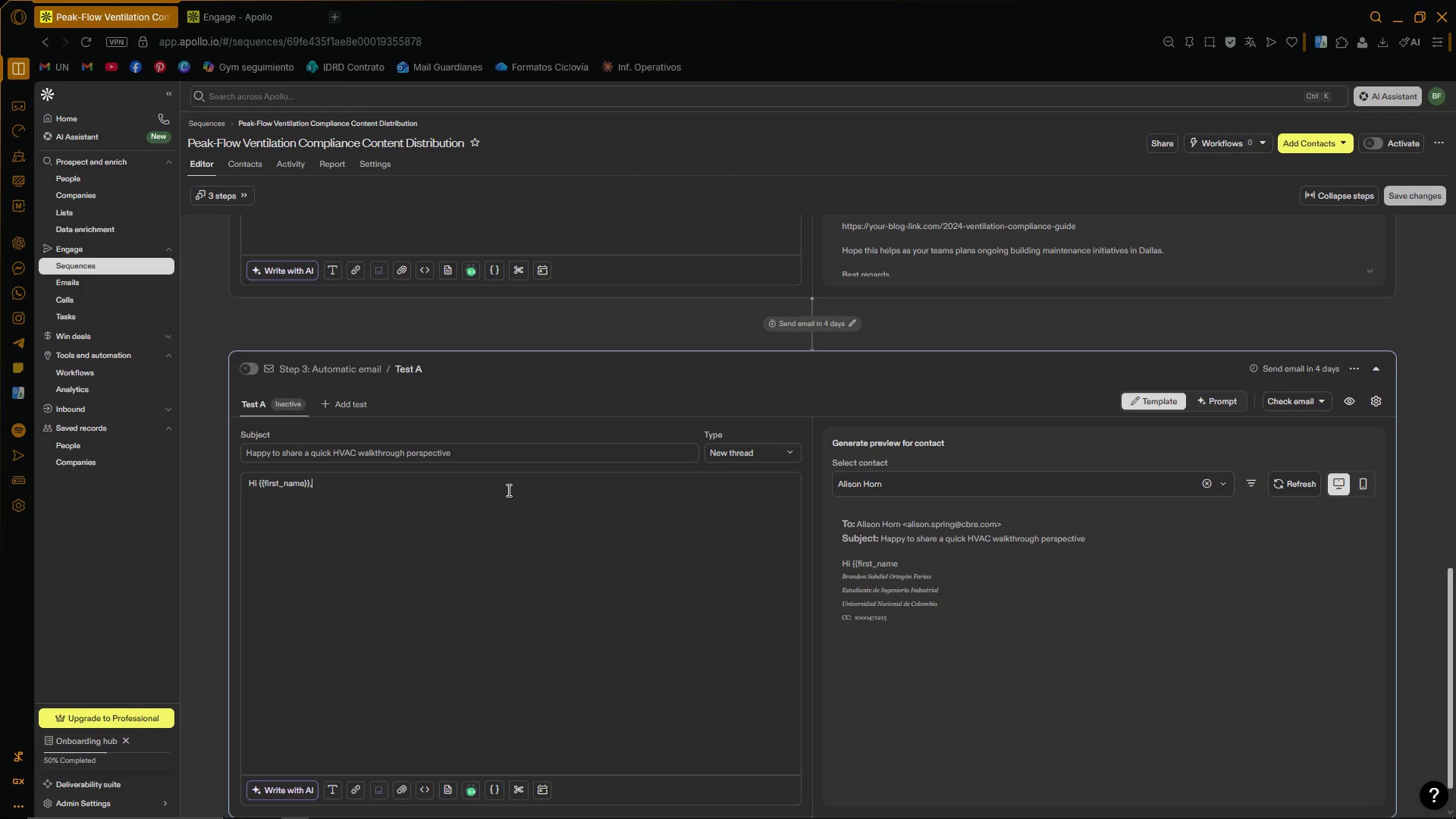 
key(Enter)
 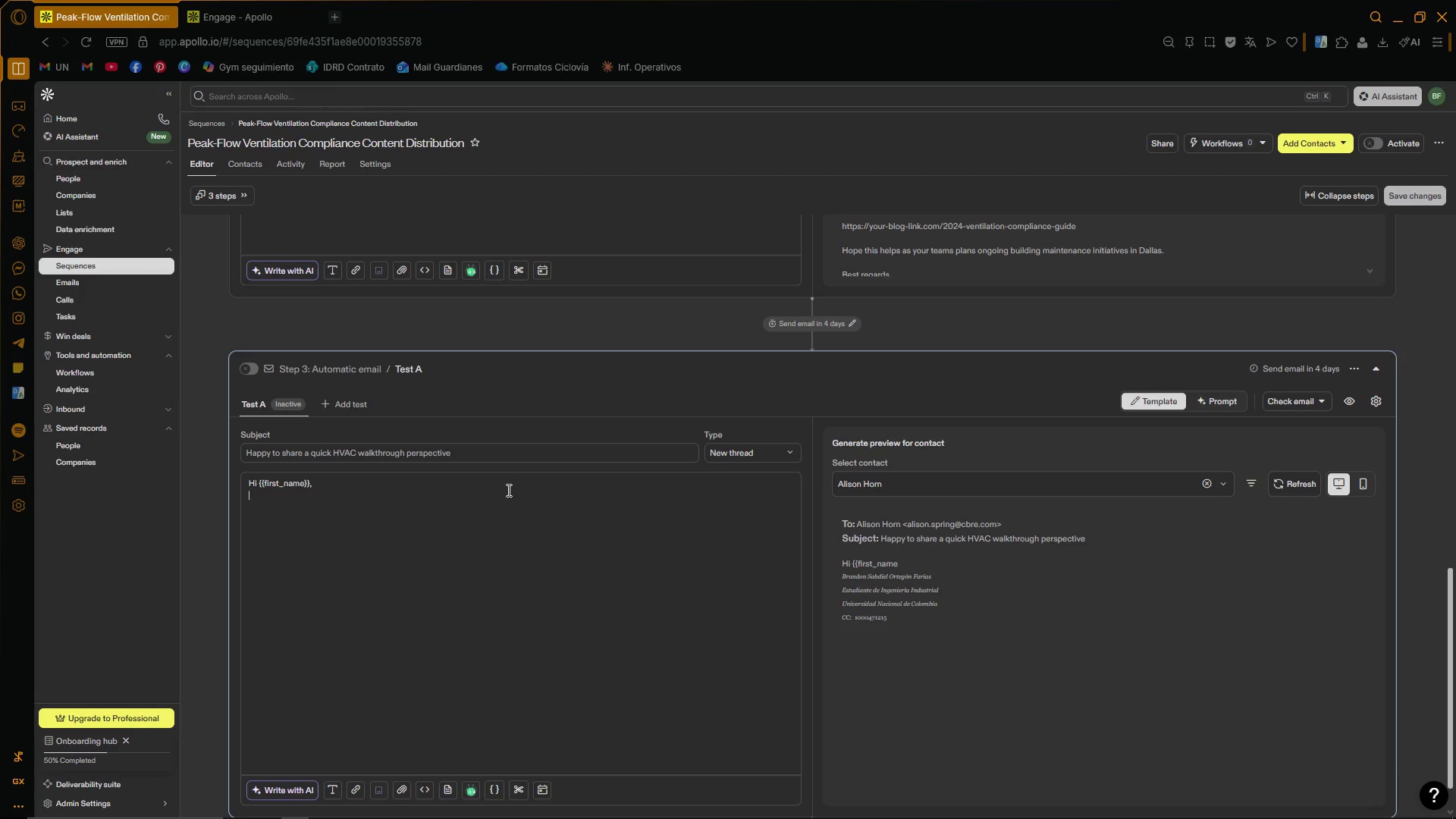 
key(Enter)
 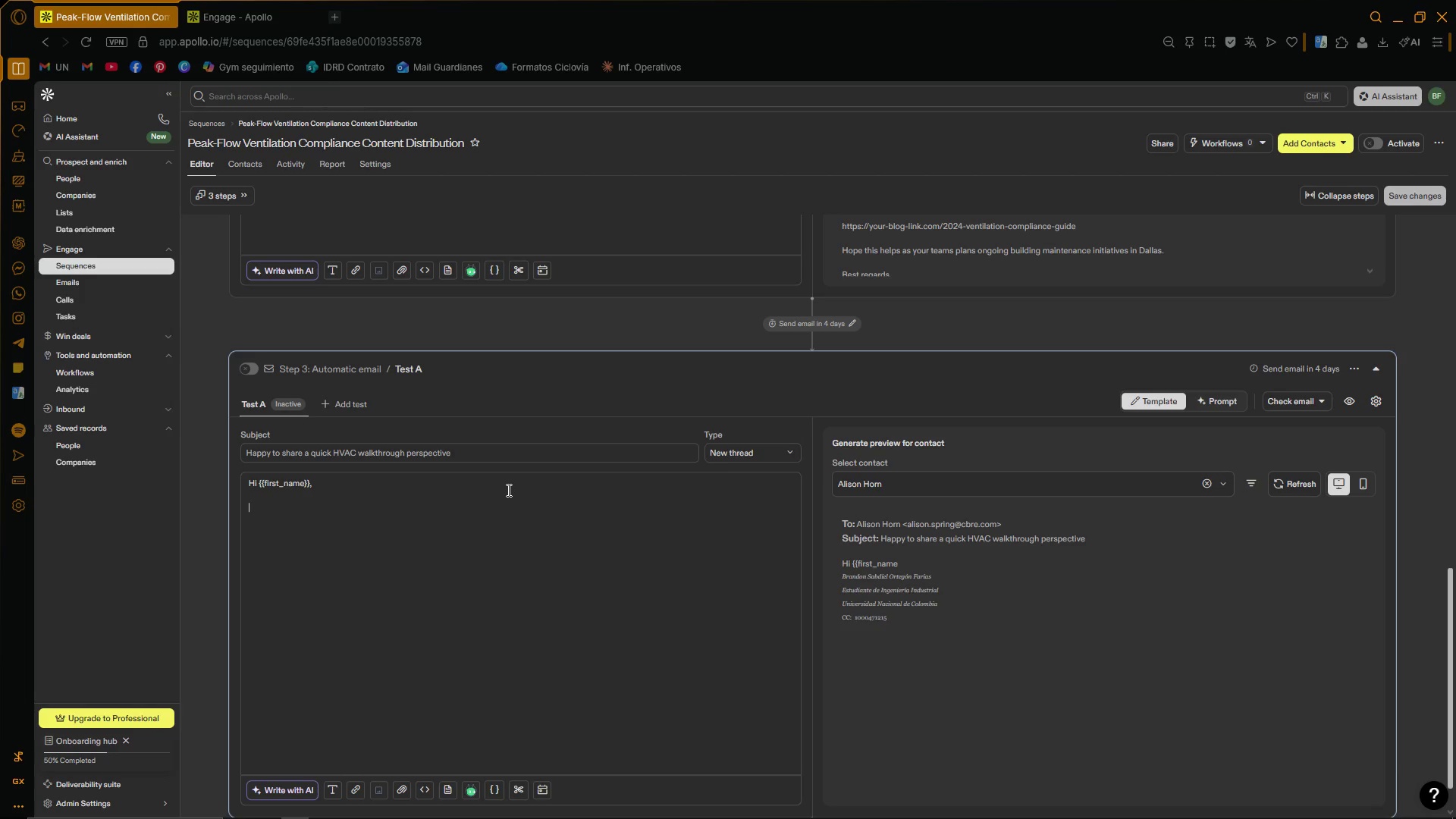 
type(I wean)
key(Backspace)
key(Backspace)
key(Backspace)
type(anted to send one final fl)
key(Backspace)
type(ollow-up regarding the ventilation compliance resource we shared with '')
 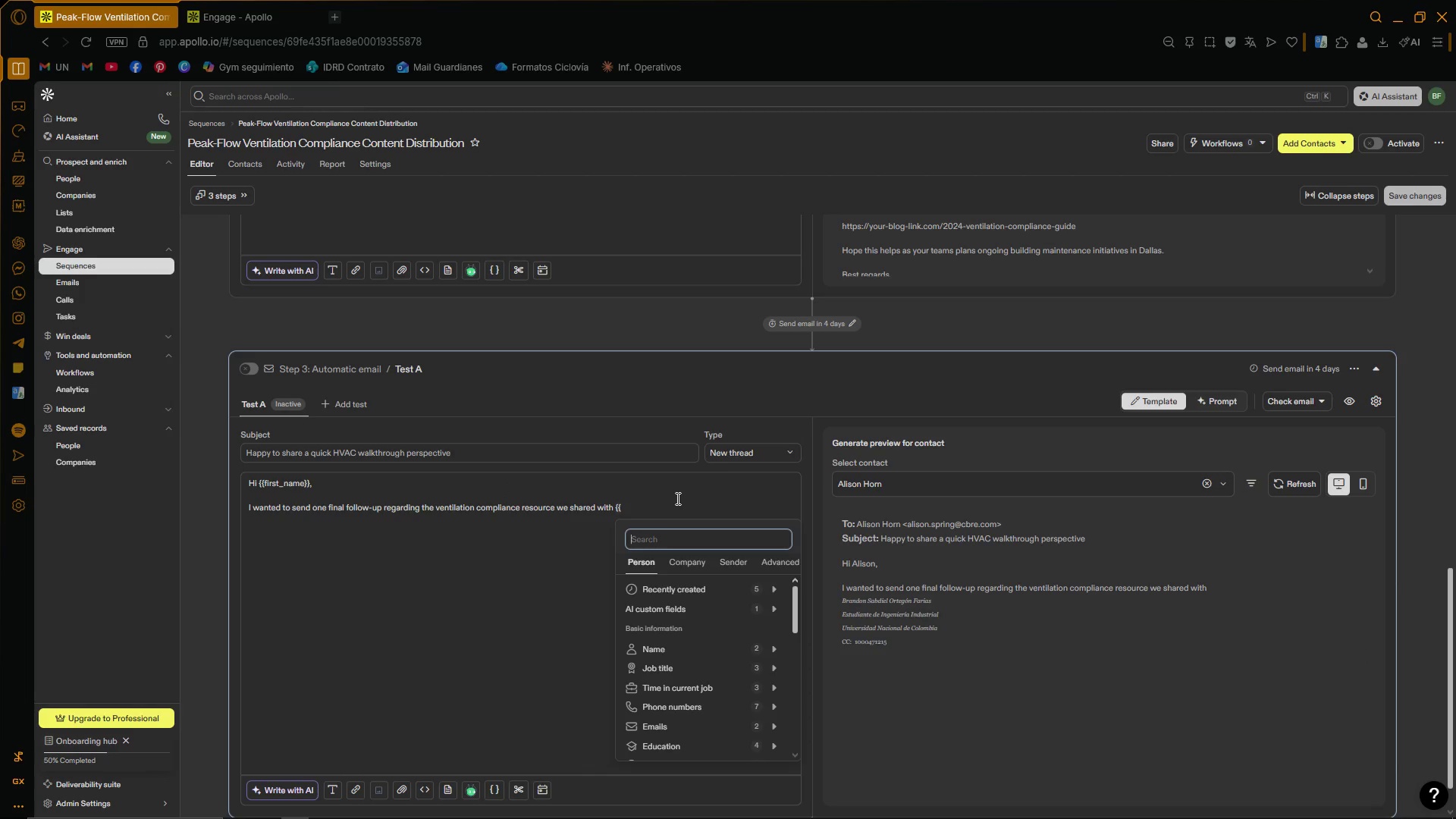 
type(company_name)
 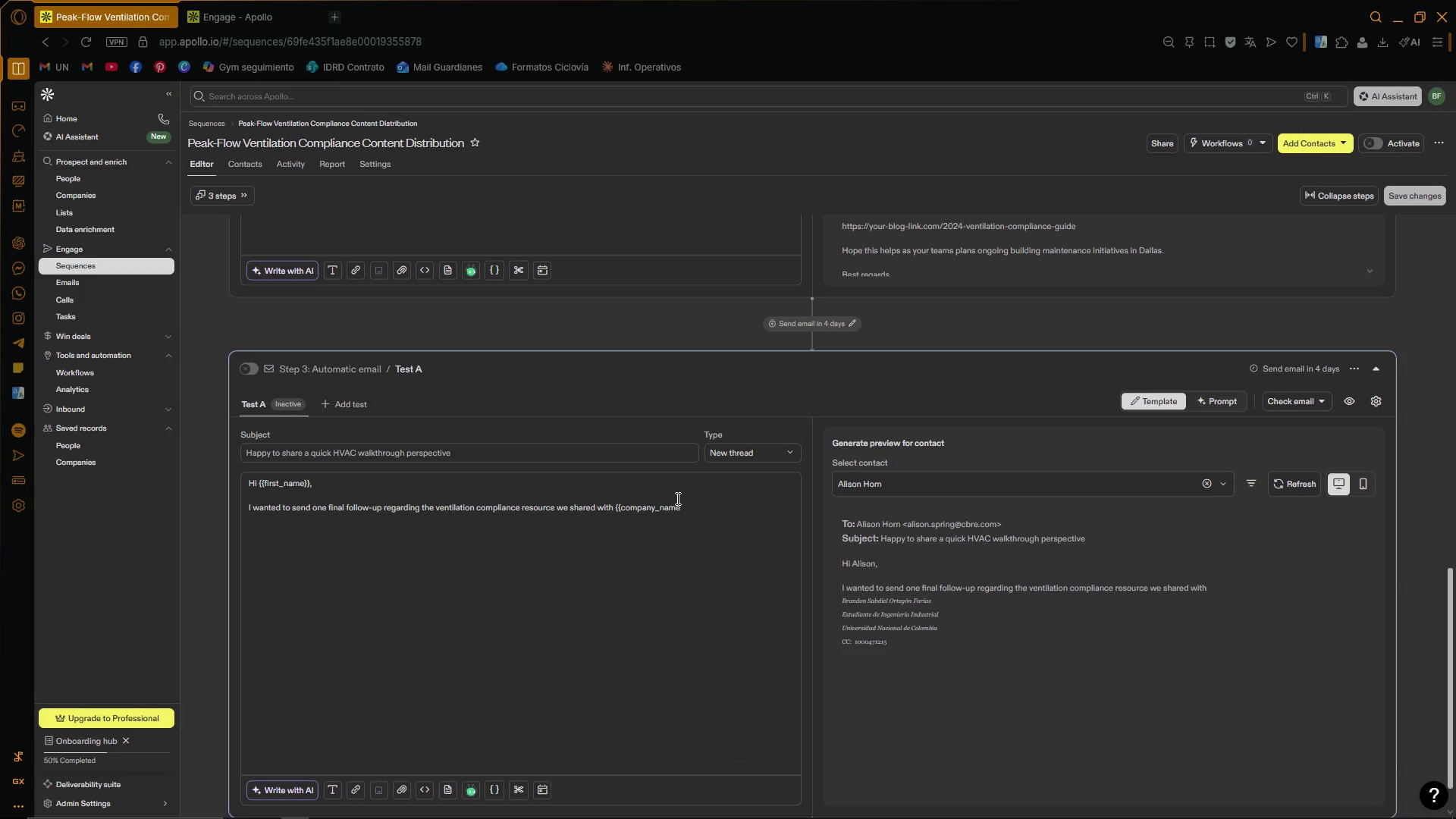 
key(Control+V)
 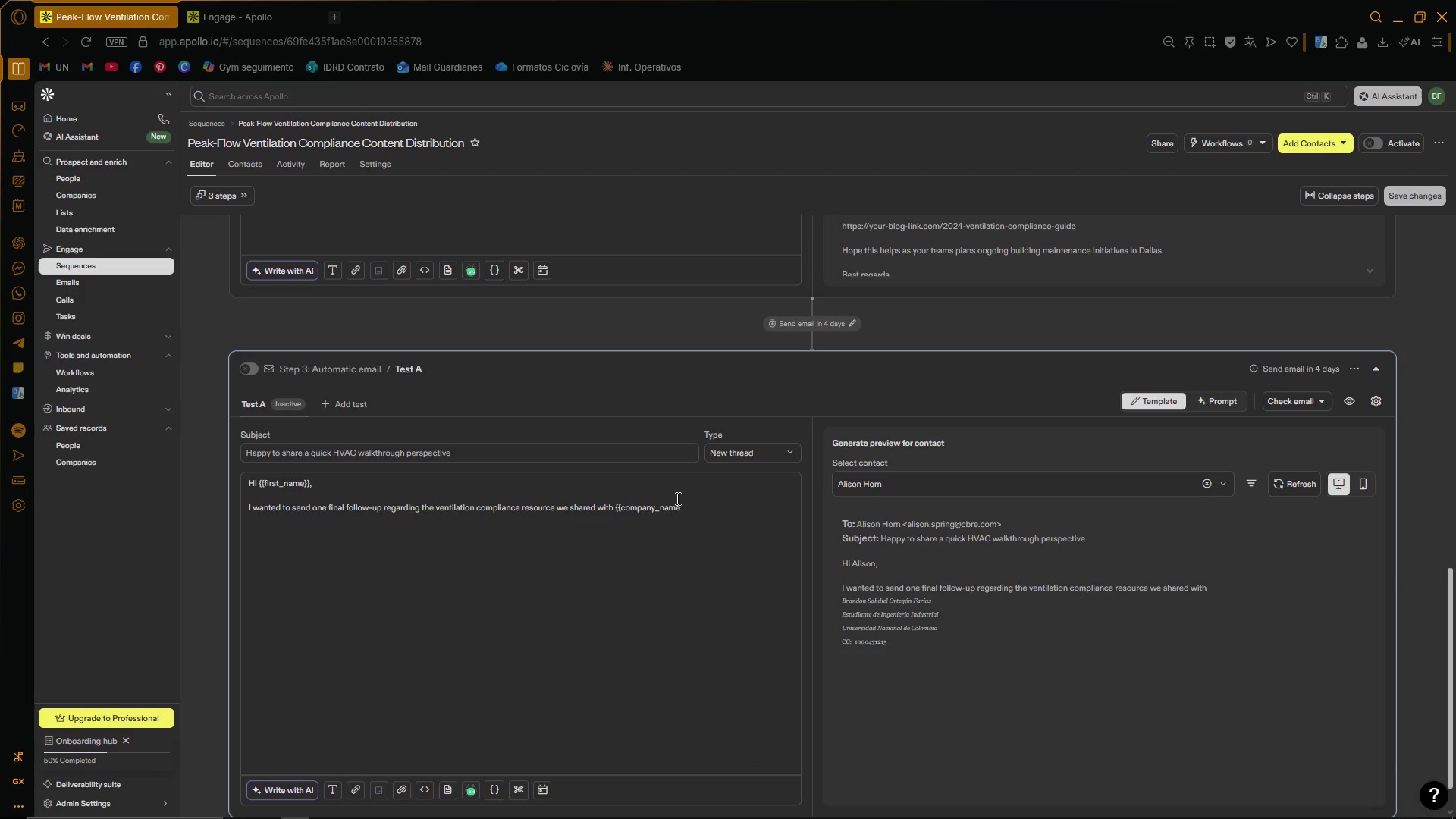 
key(Control+V)
 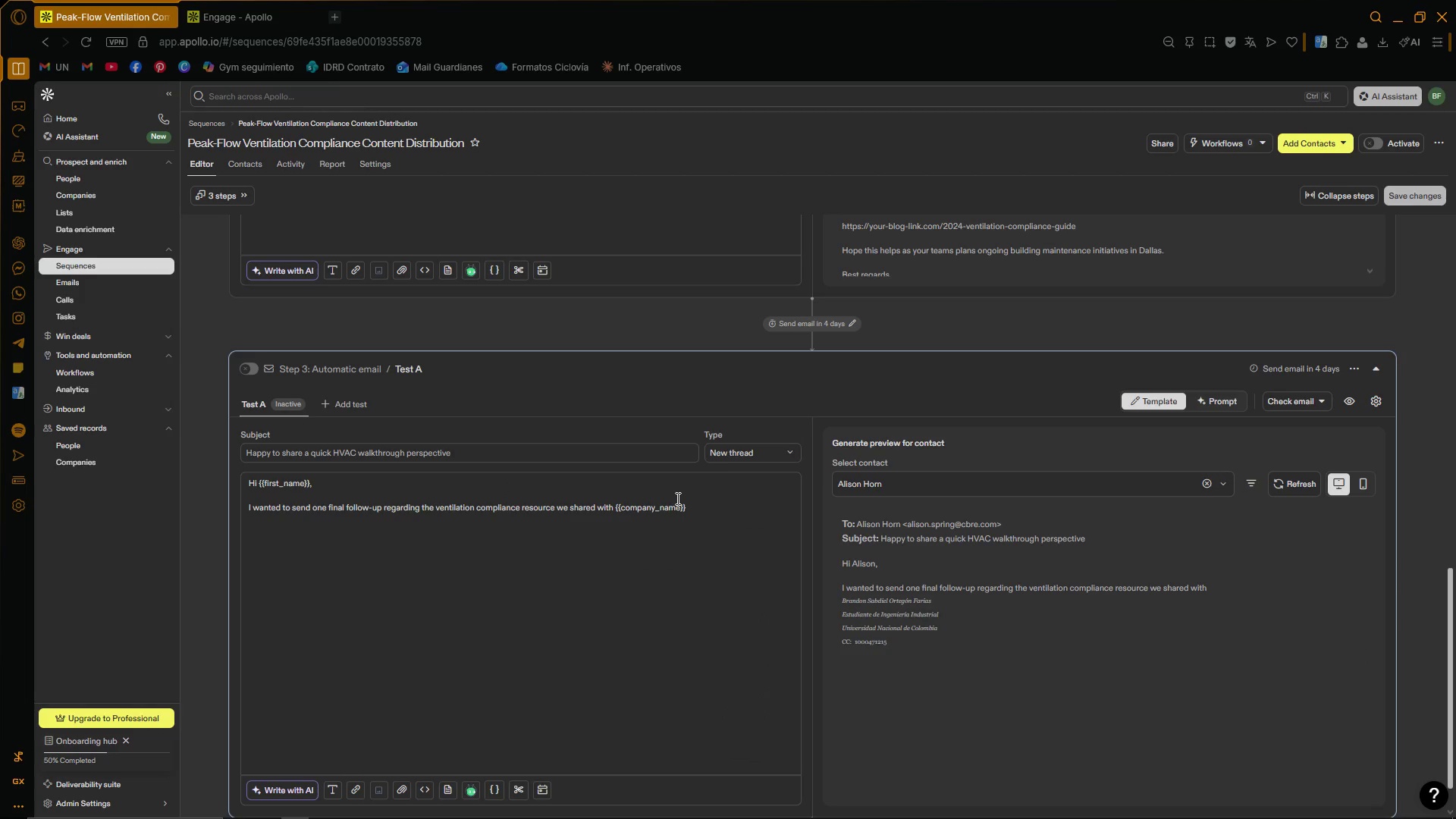 
key(Period)
 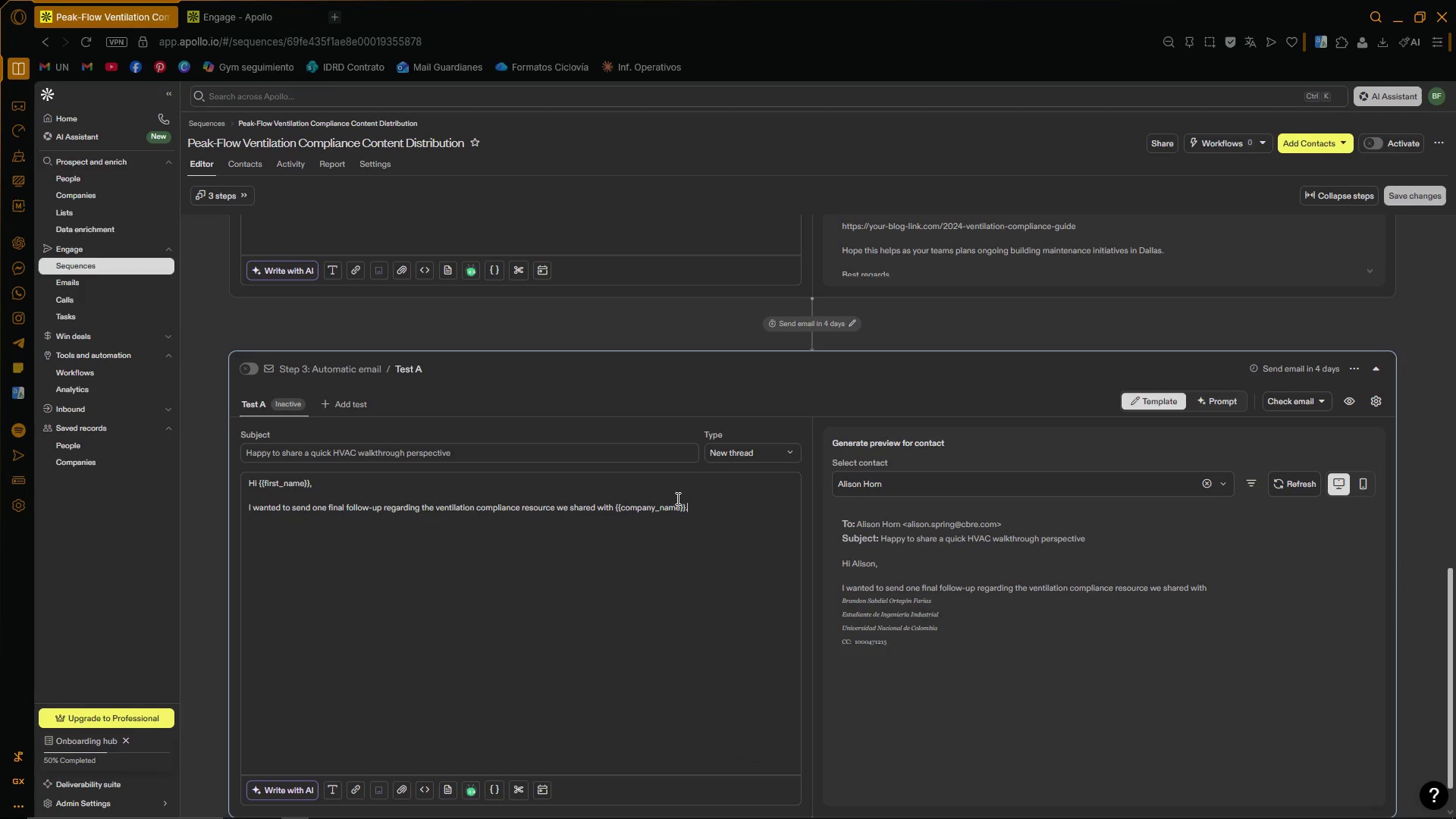 
key(Enter)
 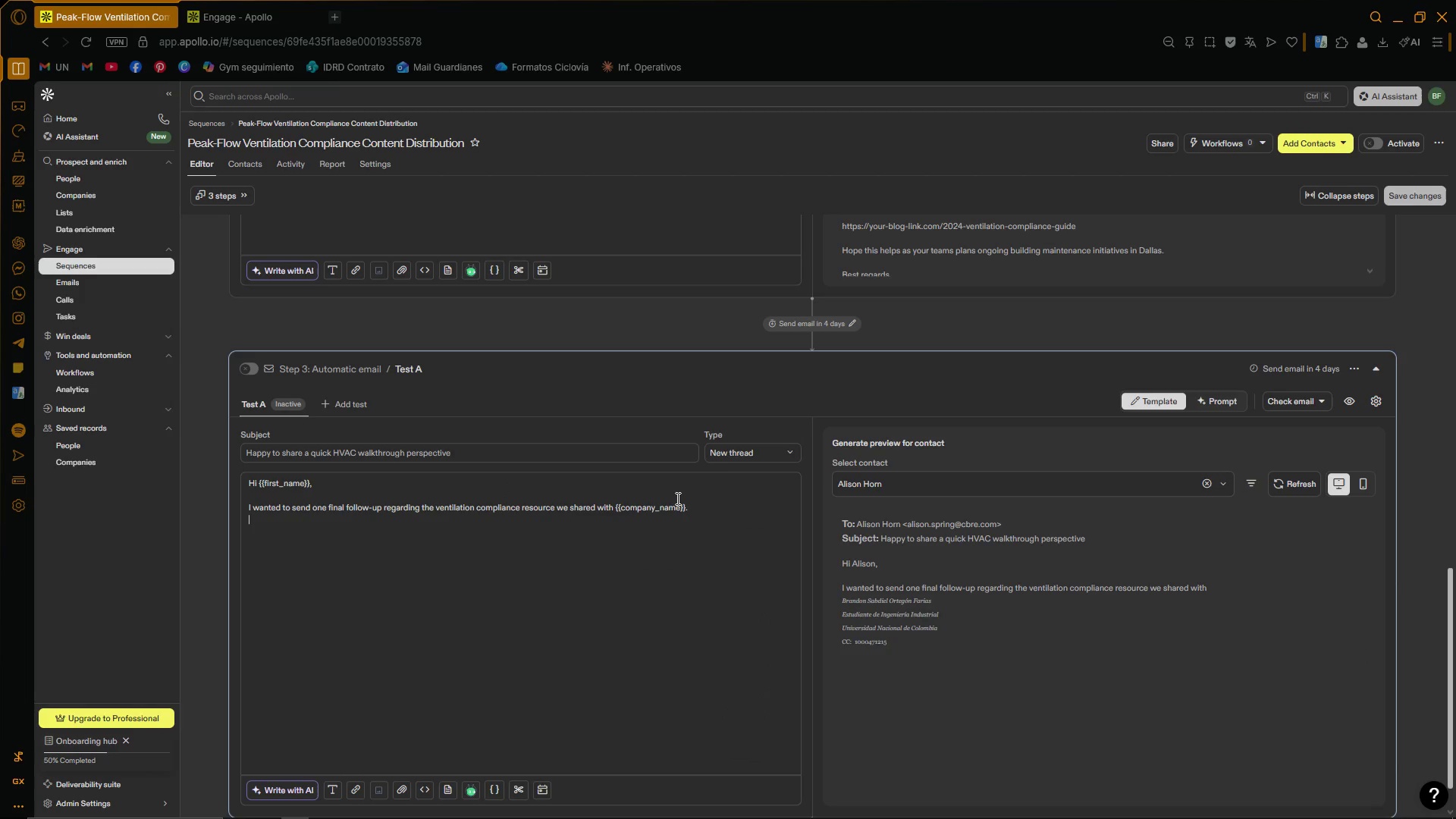 
key(Enter)
 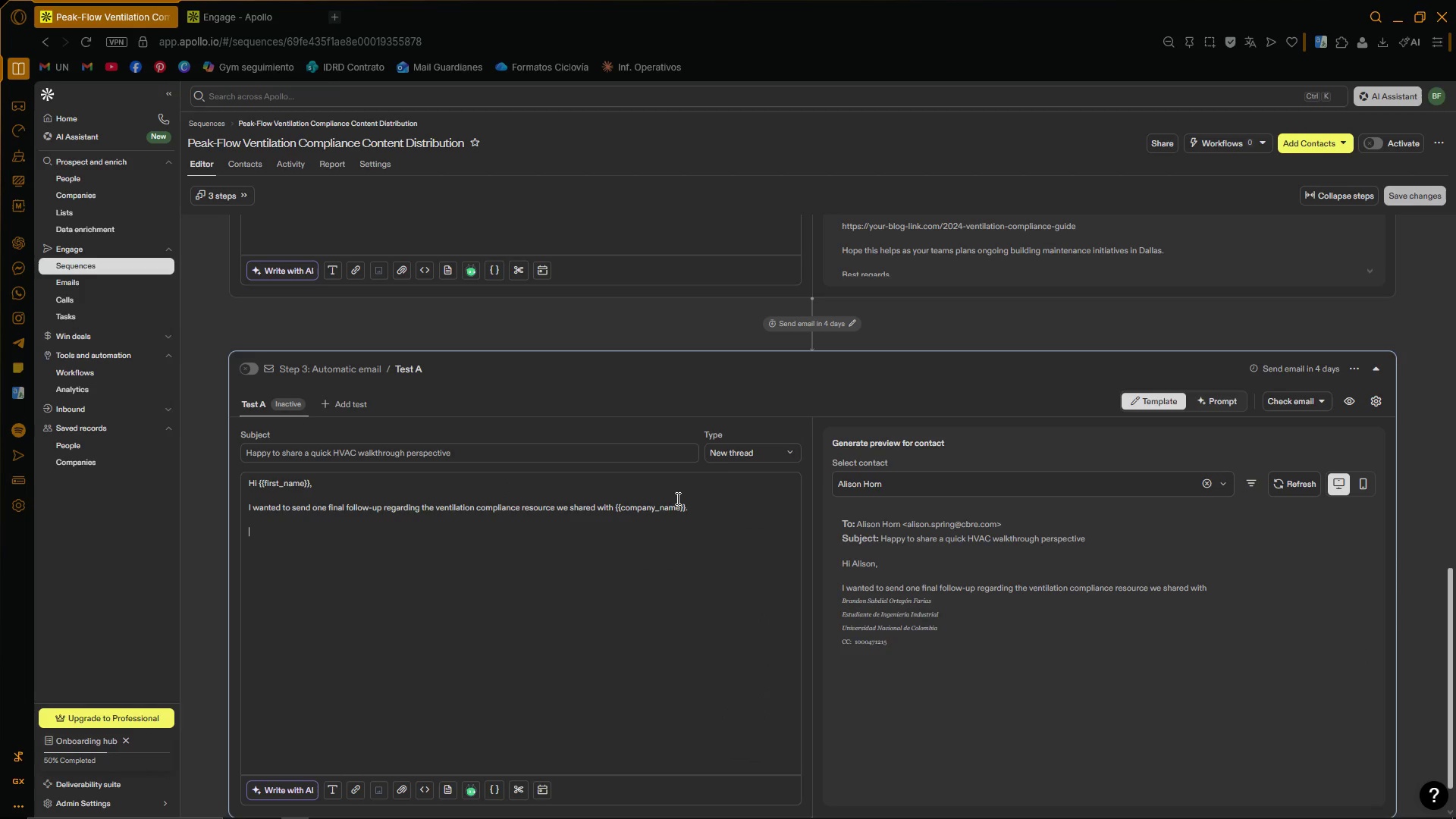 
type(As building standards continue evolving in ``)
key(Backspace)
key(Backspace)
type('')
 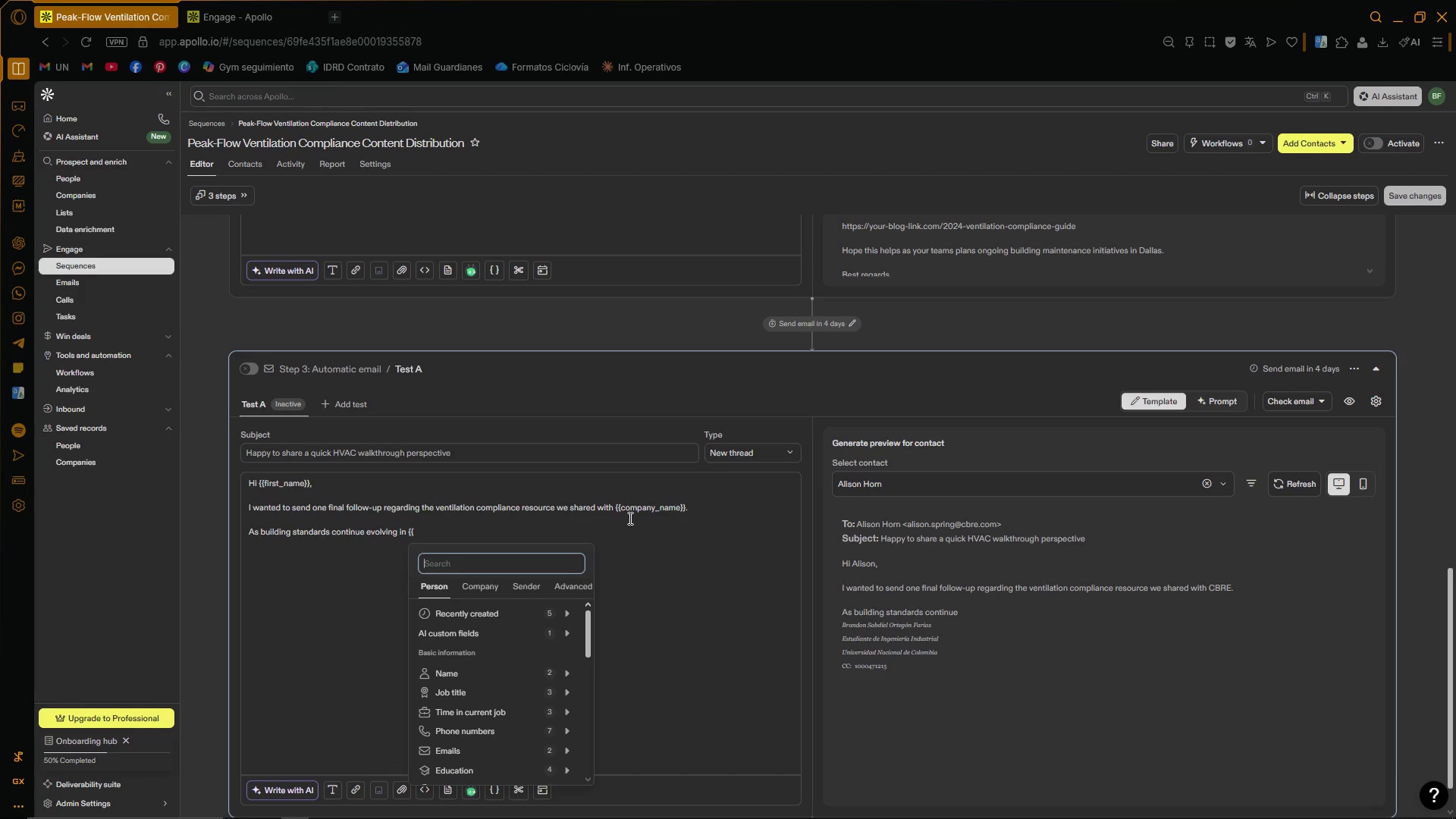 
left_click([443, 534])
 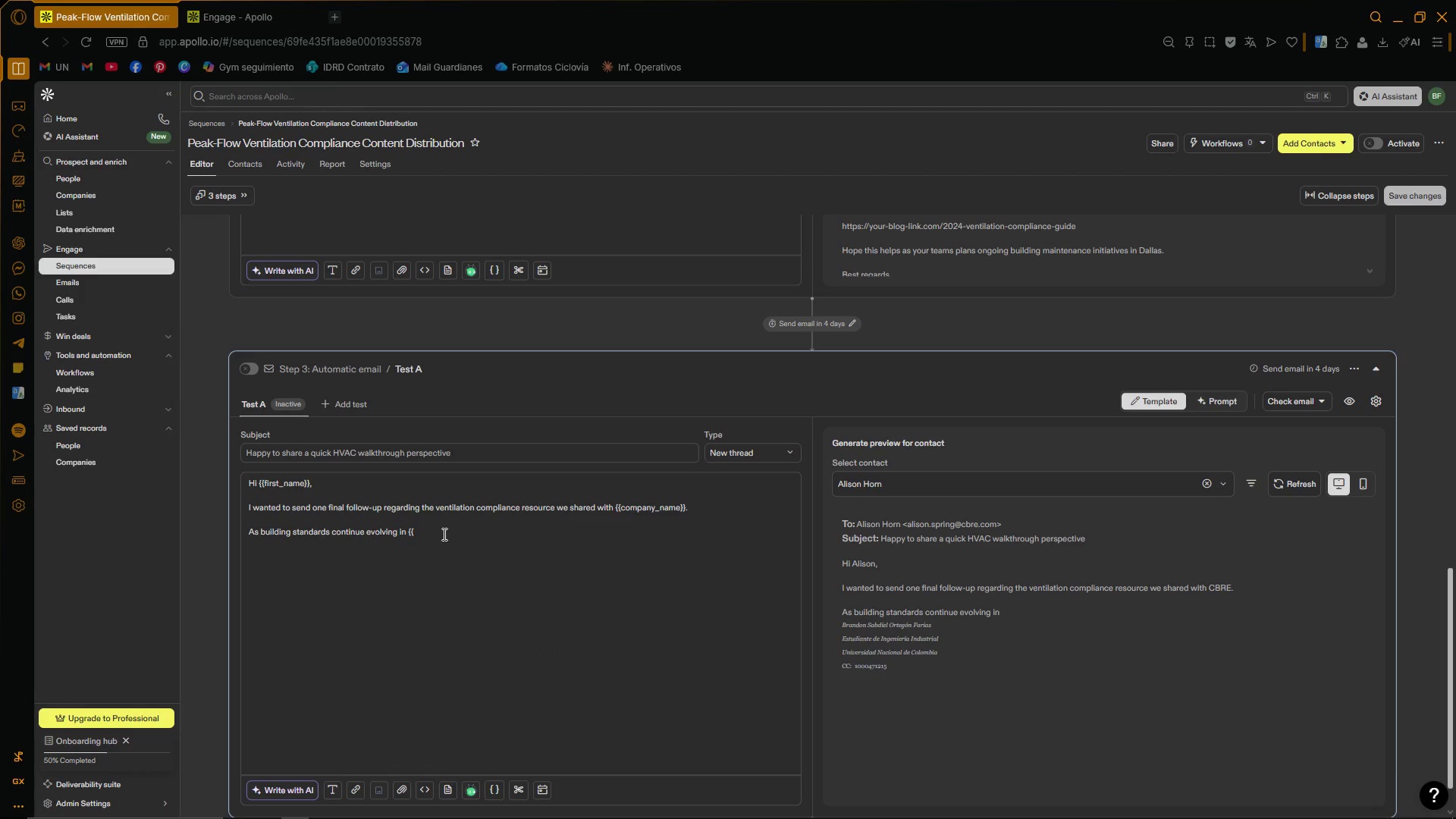 
type(city)
 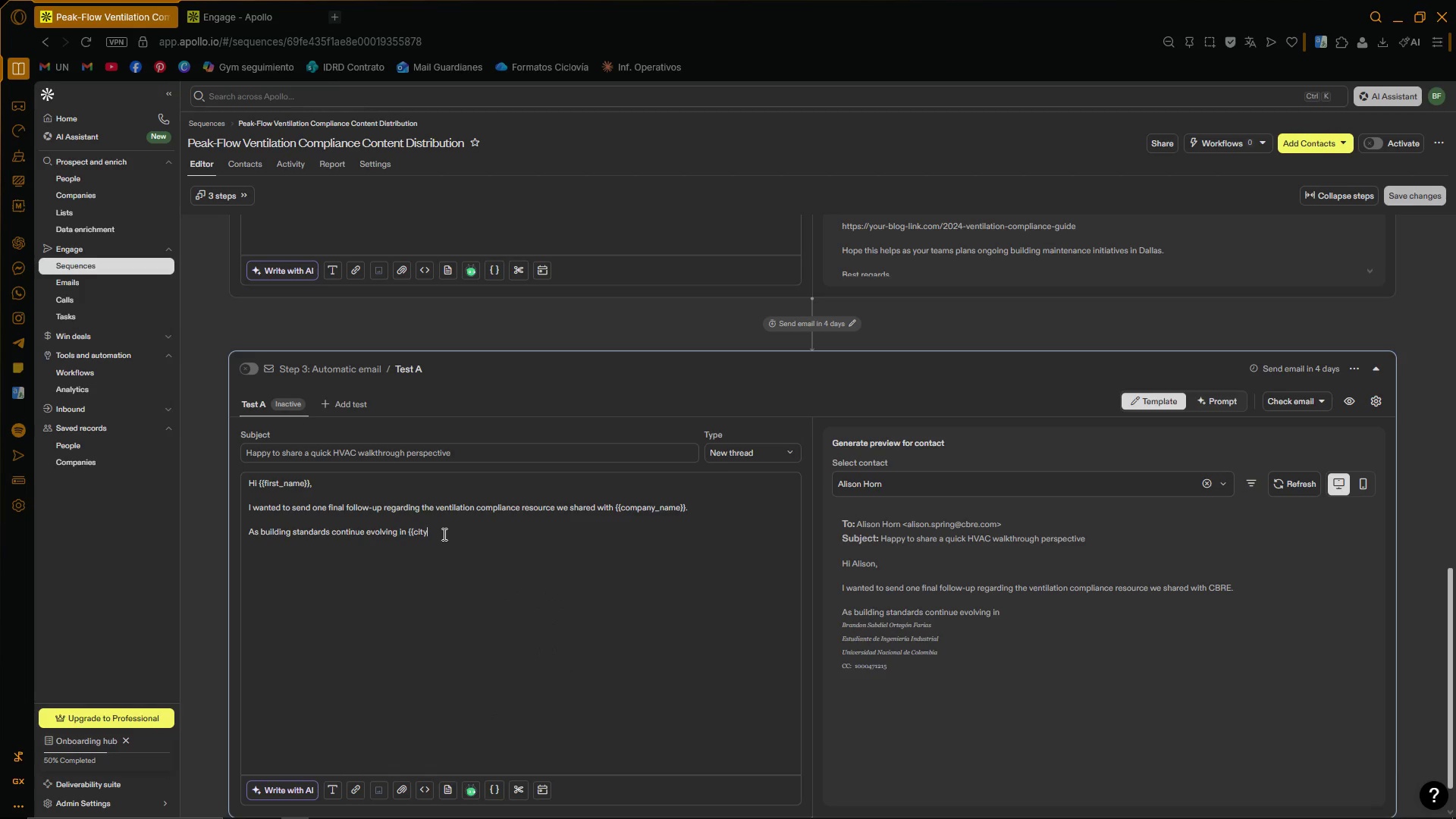 
key(Control+V)
 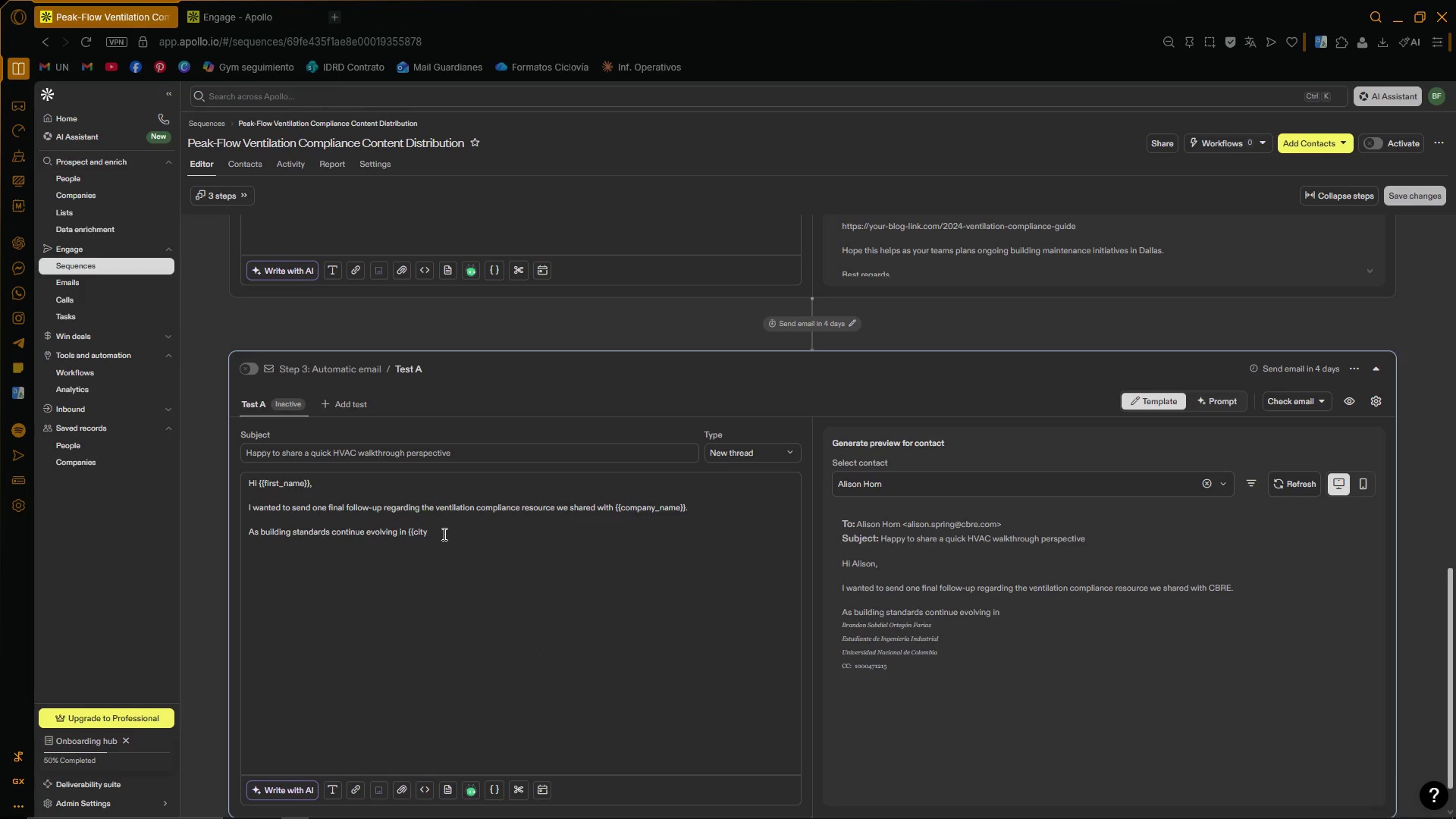 
key(Control+V)
 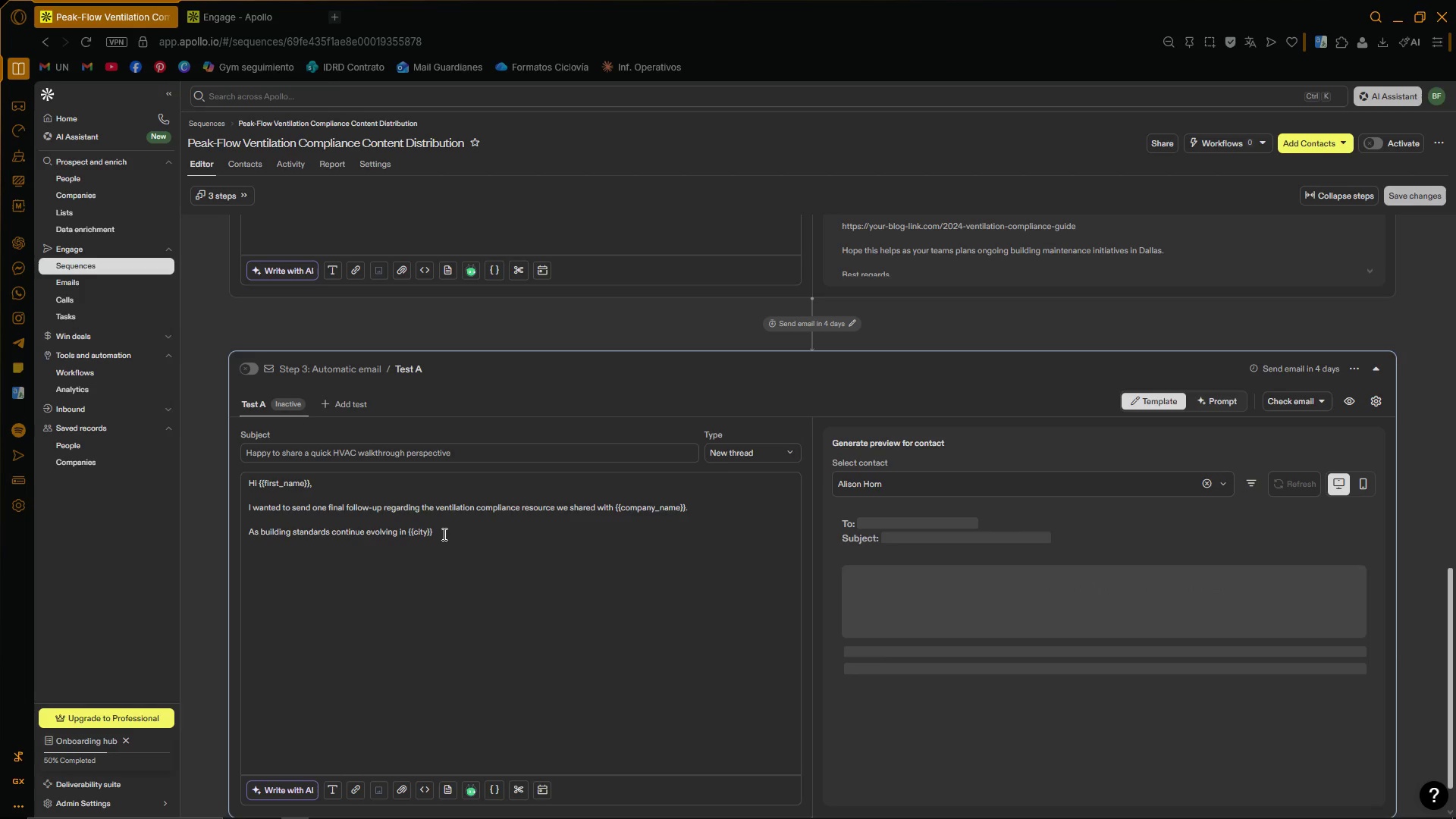 
key(Backspace)
 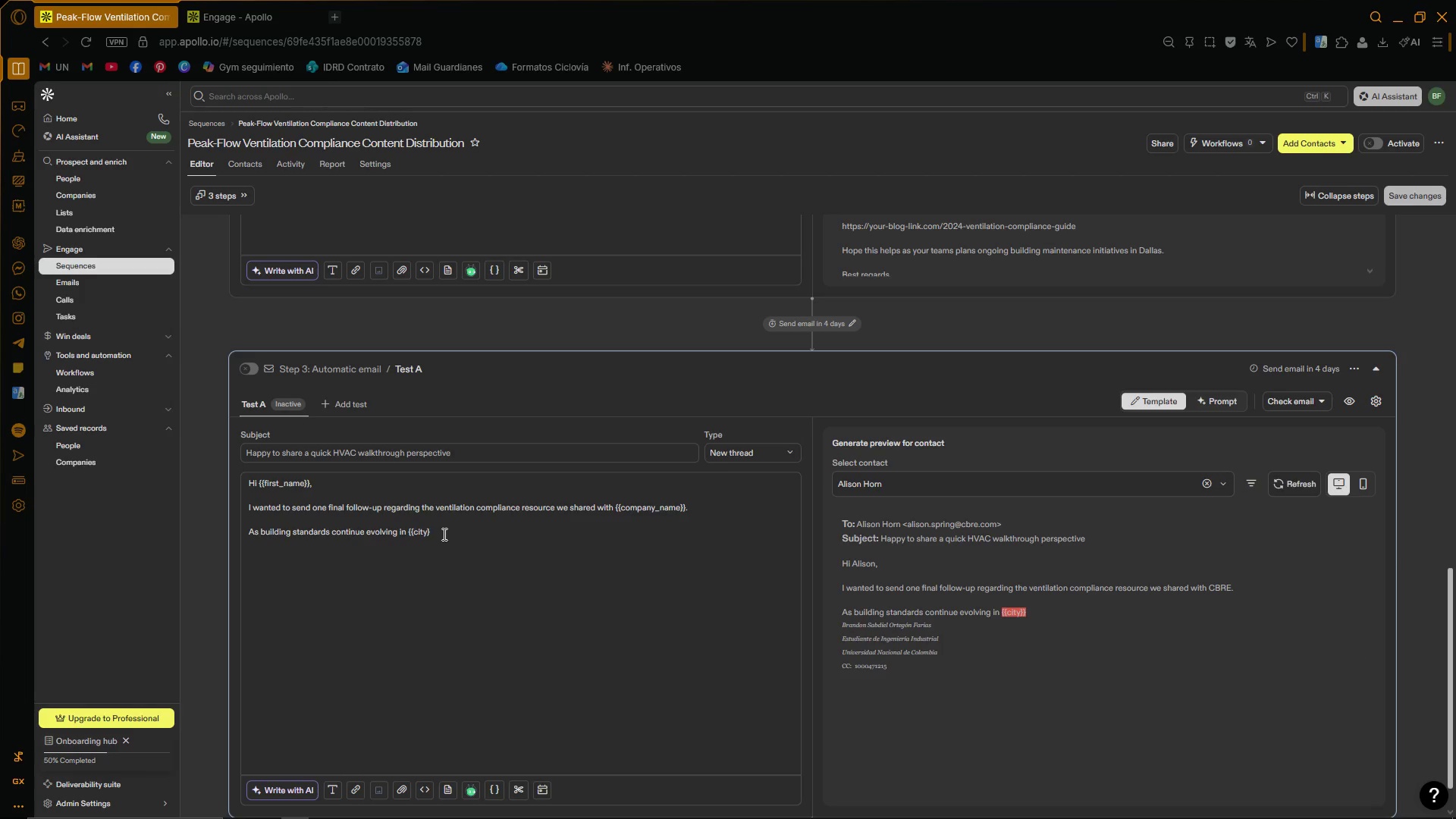 
key(Backspace)
 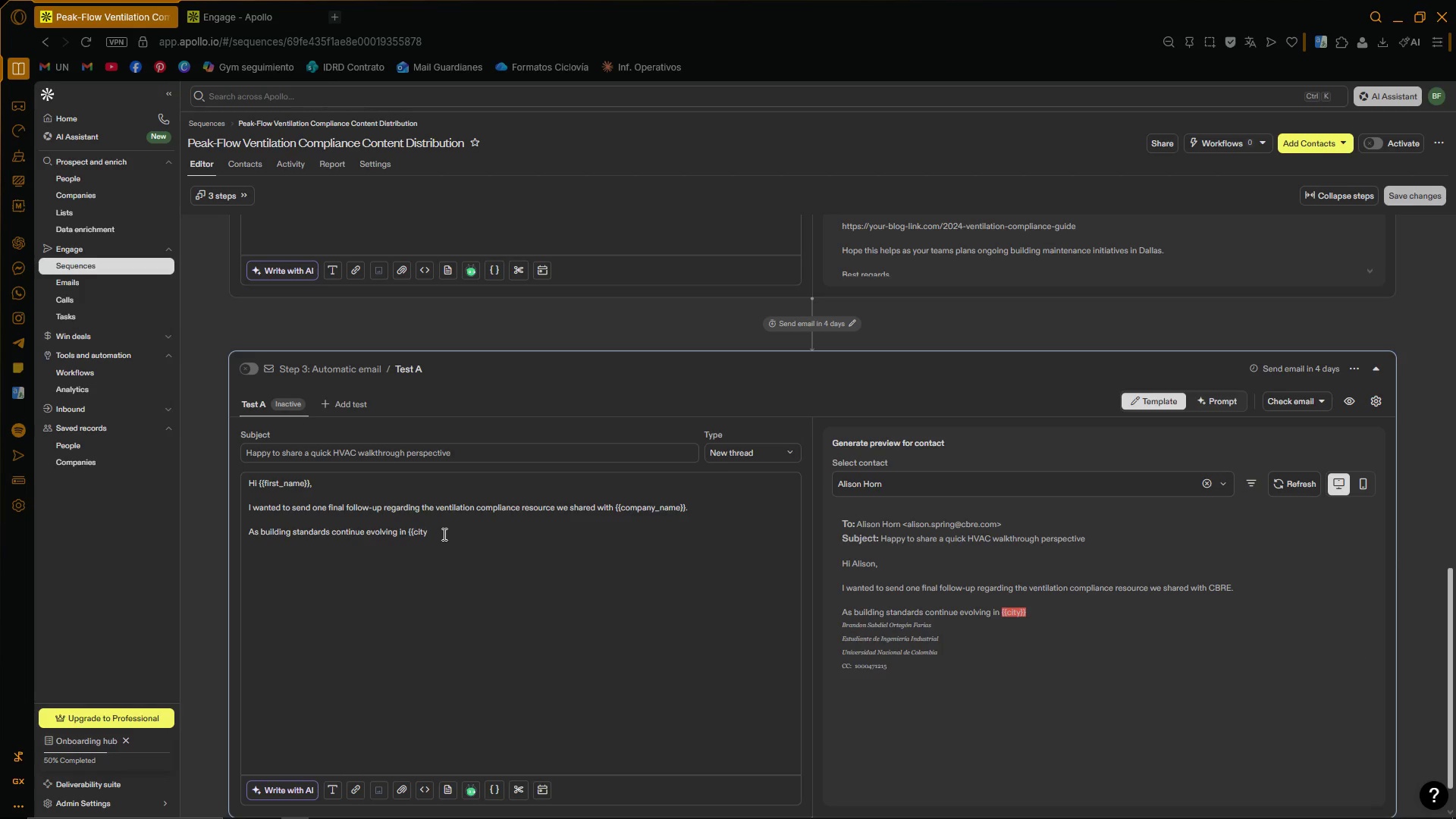 
key(Backspace)
 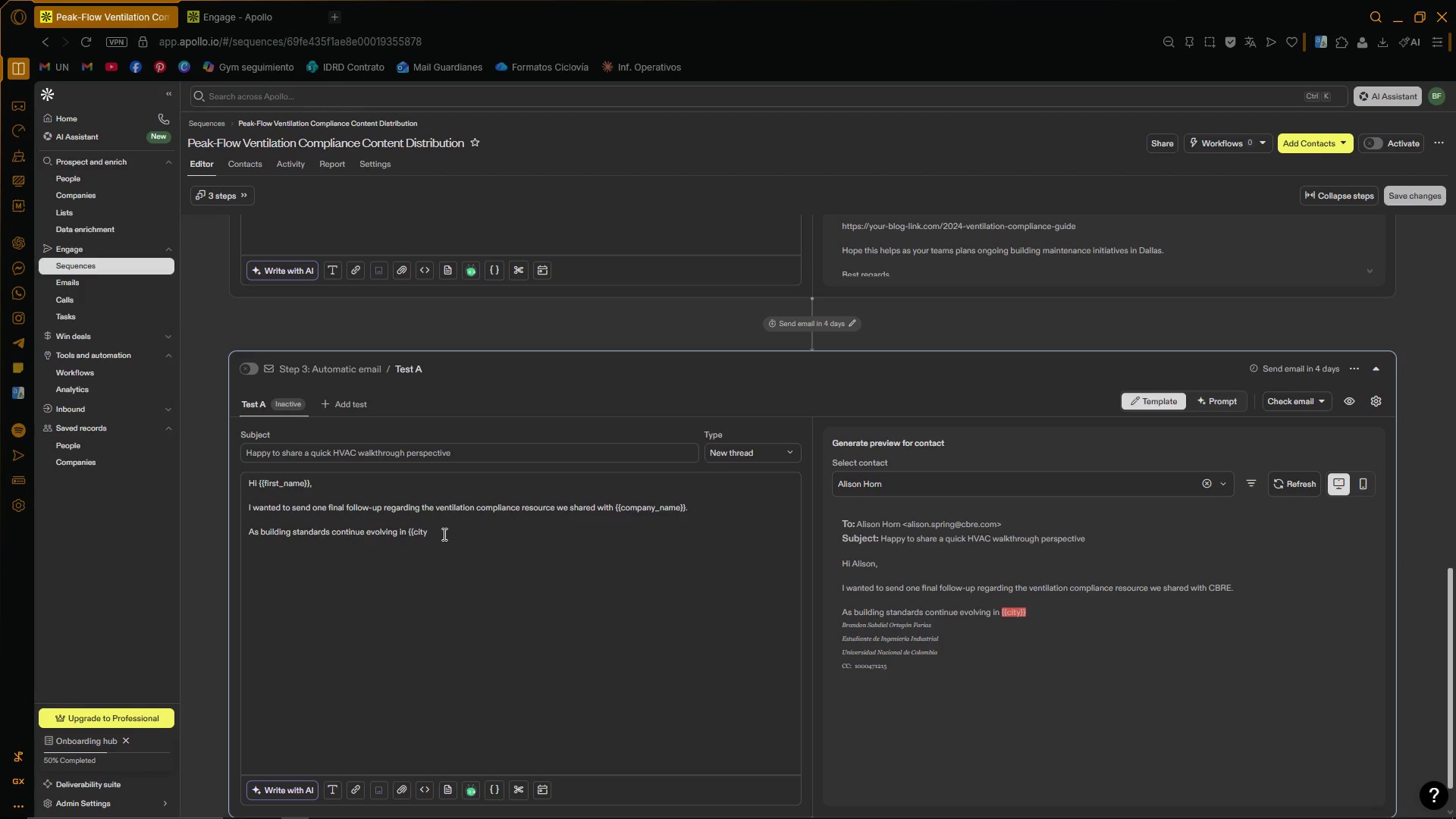 
key(Backspace)
 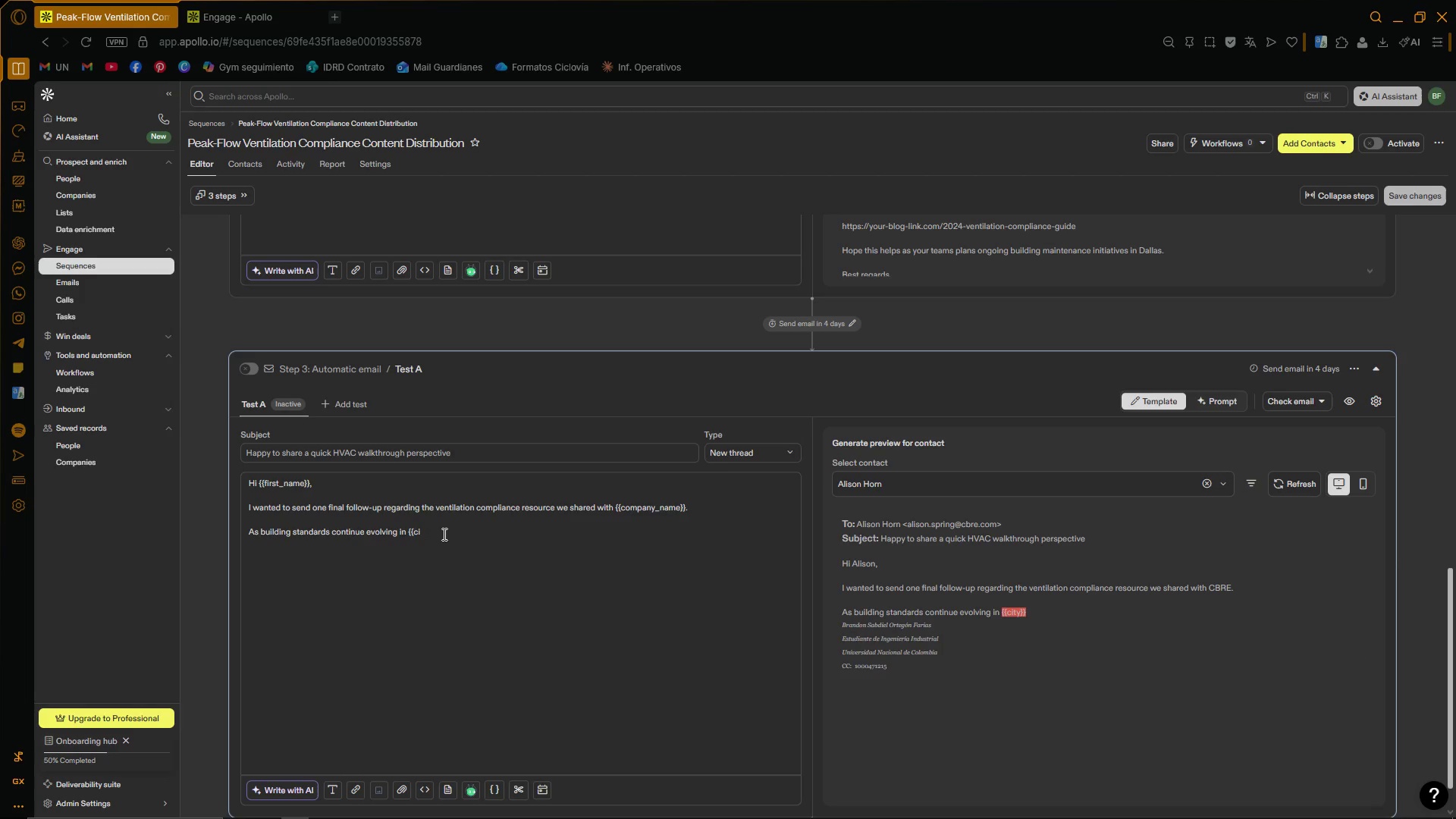 
key(Backspace)
 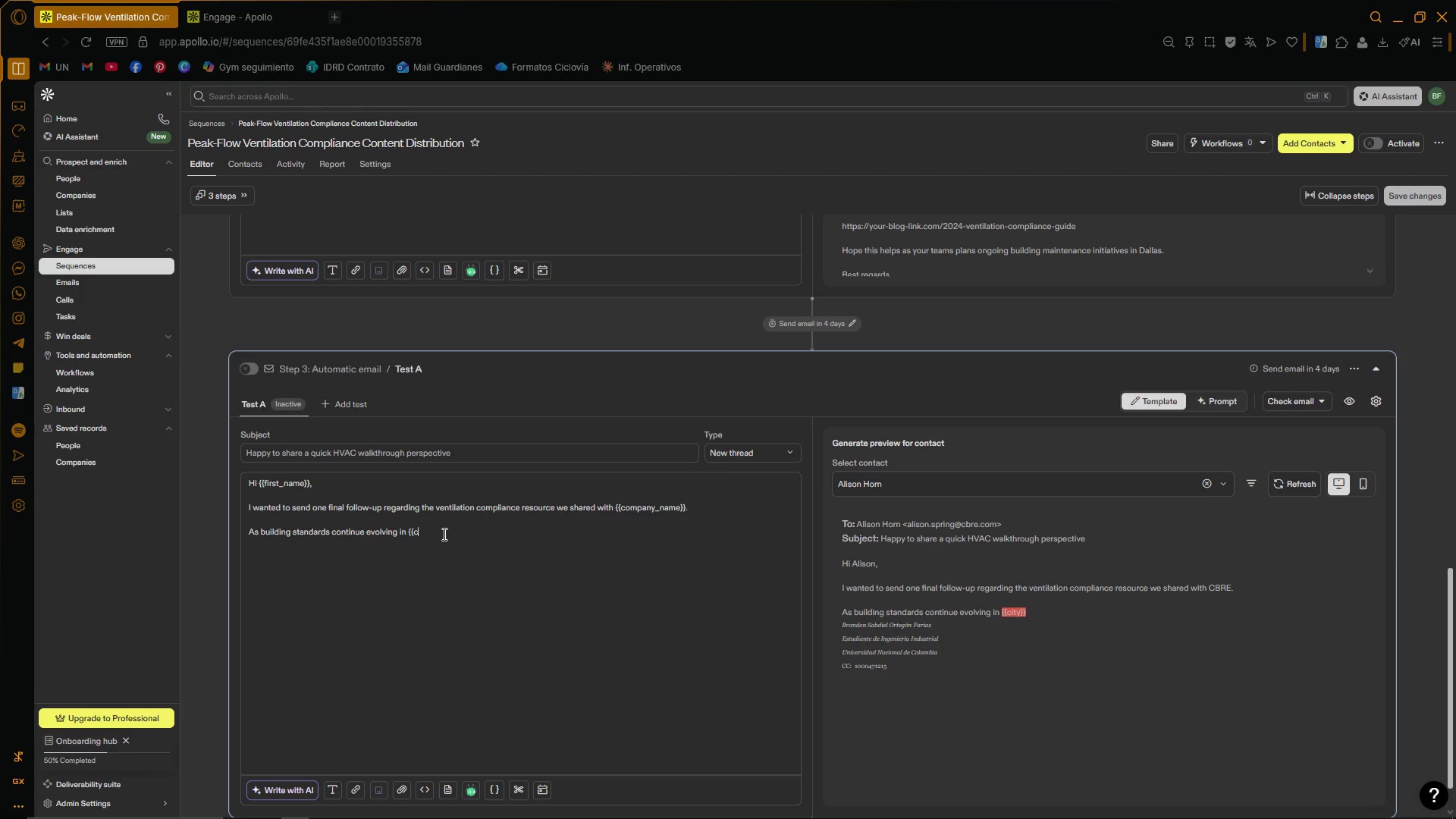 
key(Backspace)
 